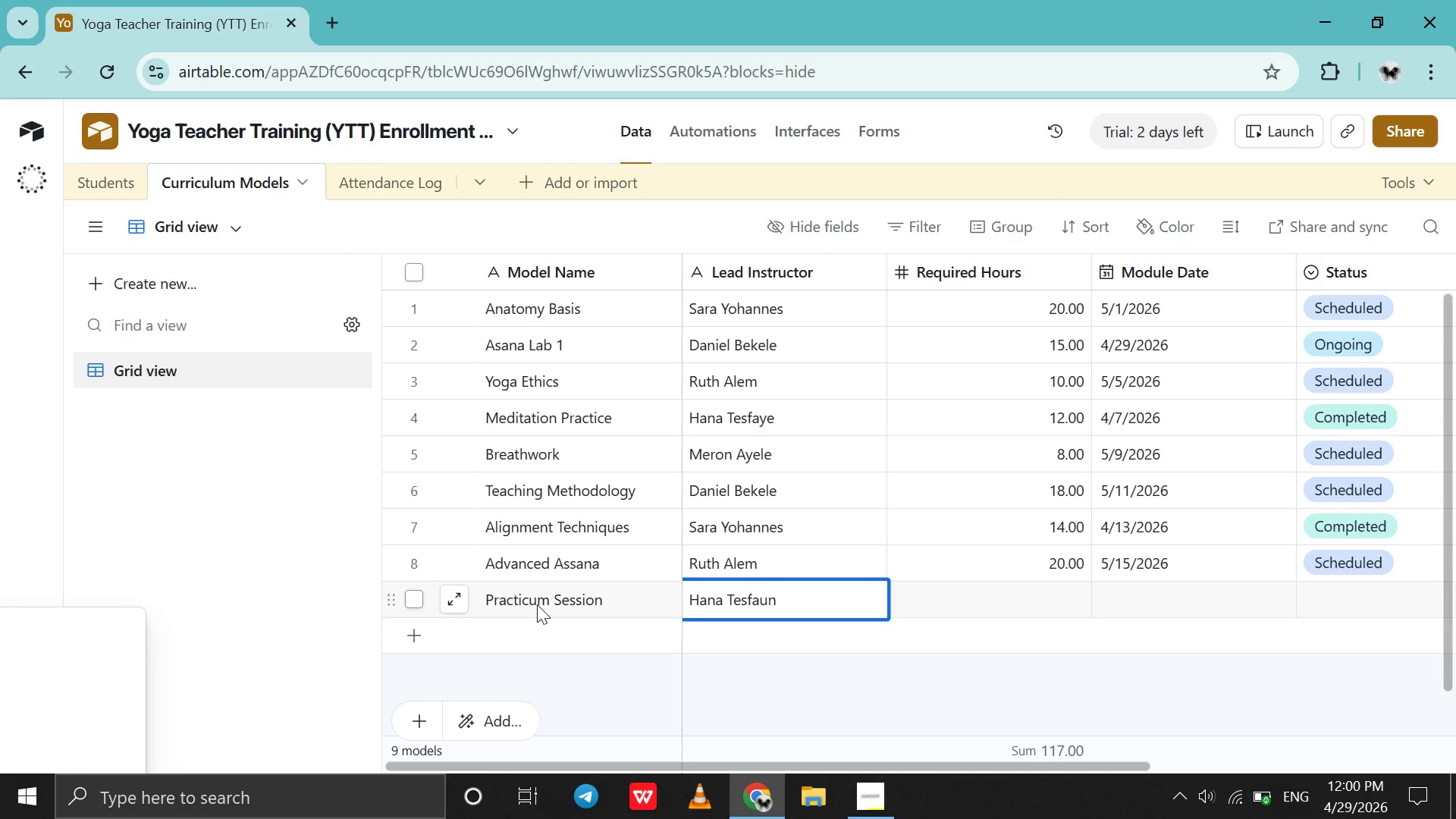 
key(H)
 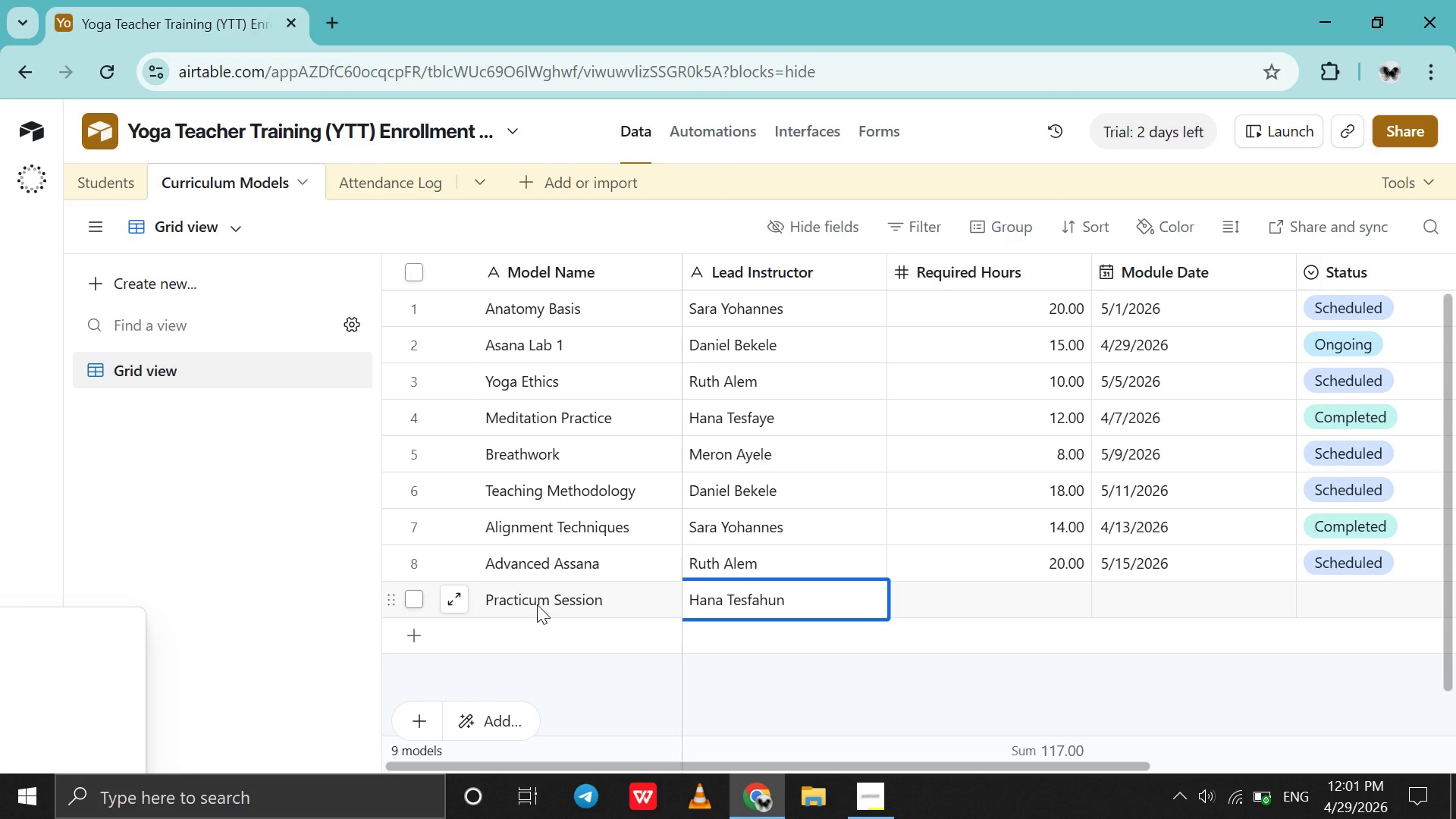 
key(ArrowRight)
 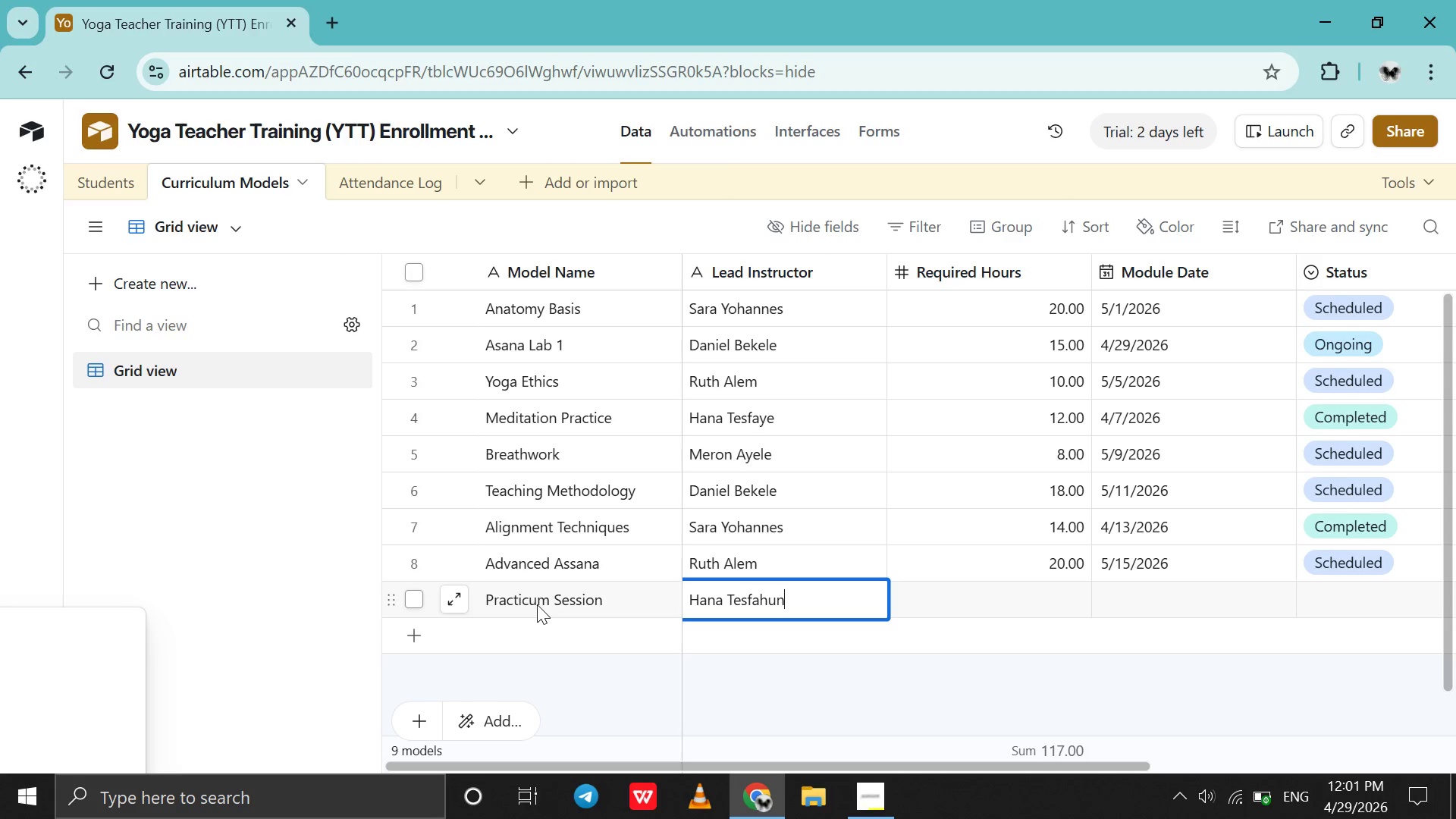 
key(ArrowRight)
 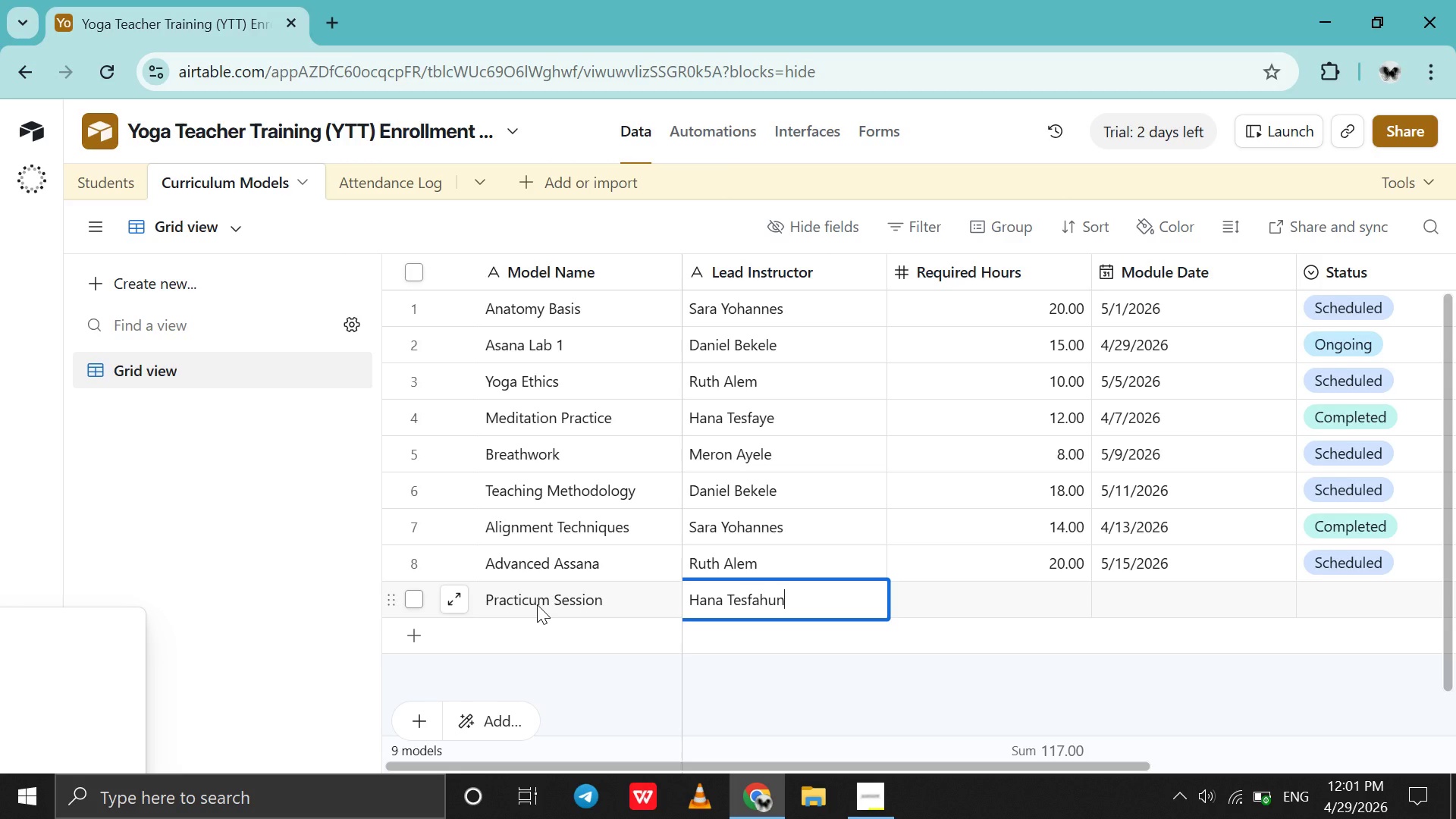 
key(ArrowRight)
 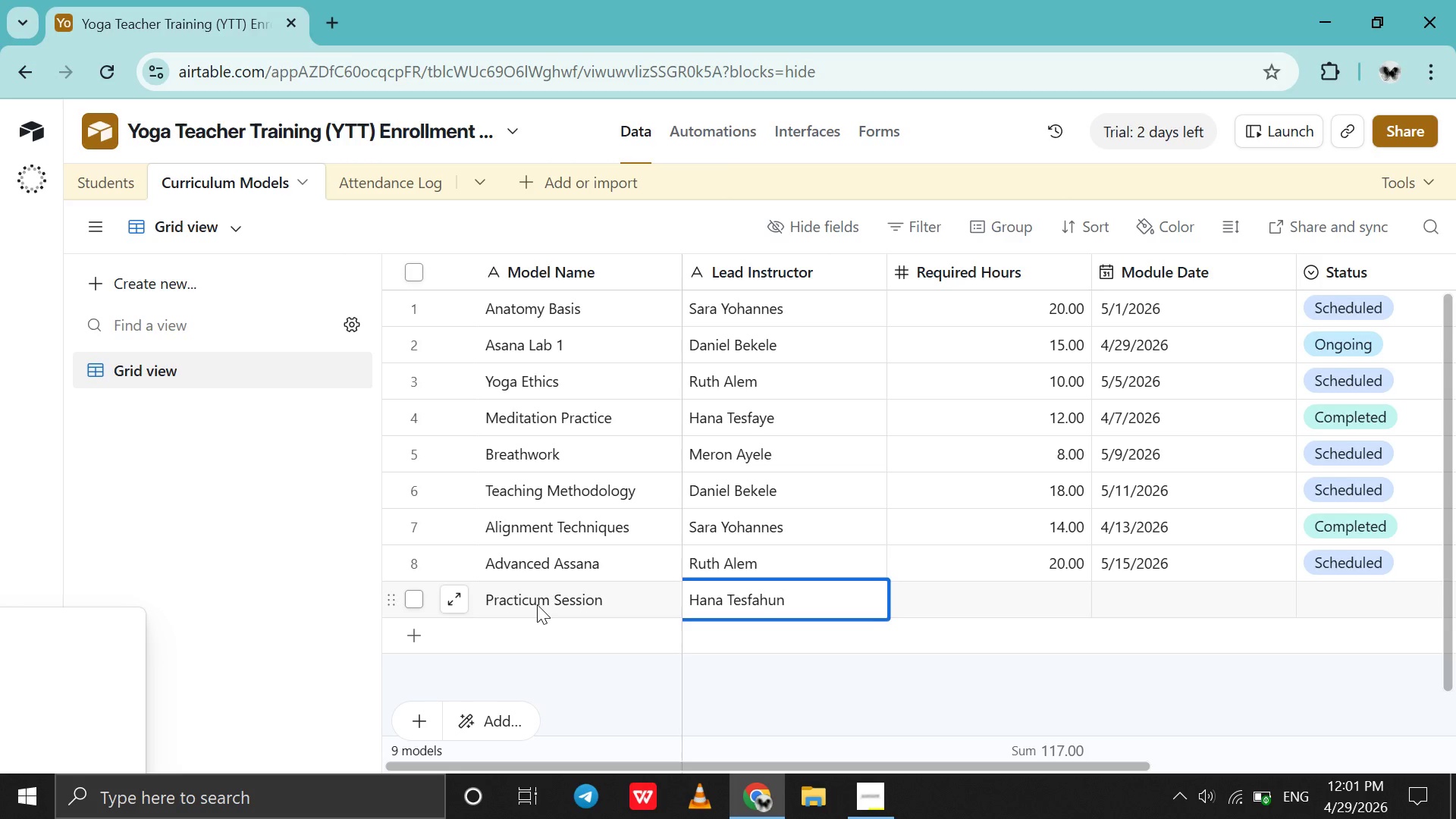 
key(Tab)
type(25)
key(Tab)
 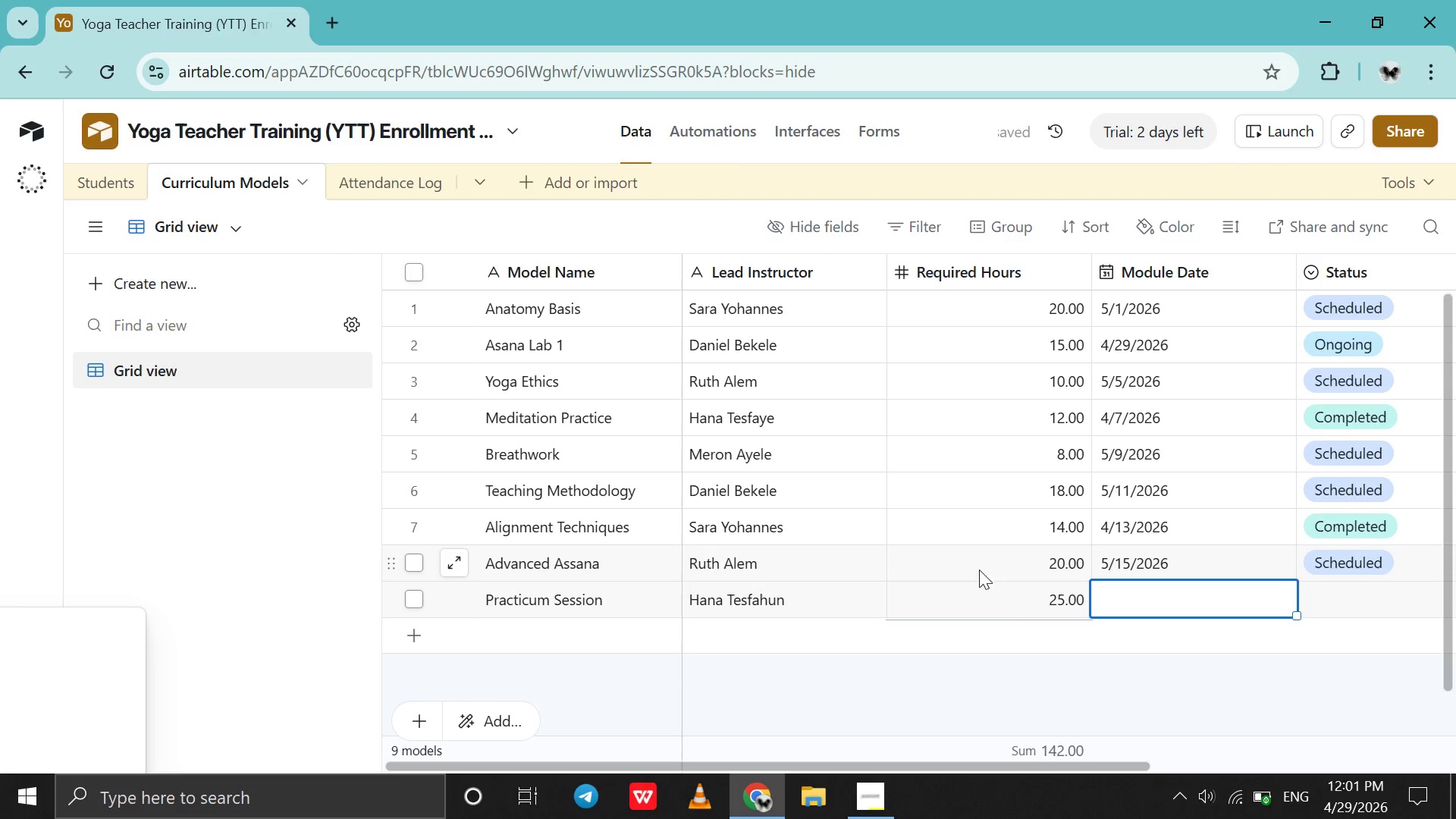 
wait(5.44)
 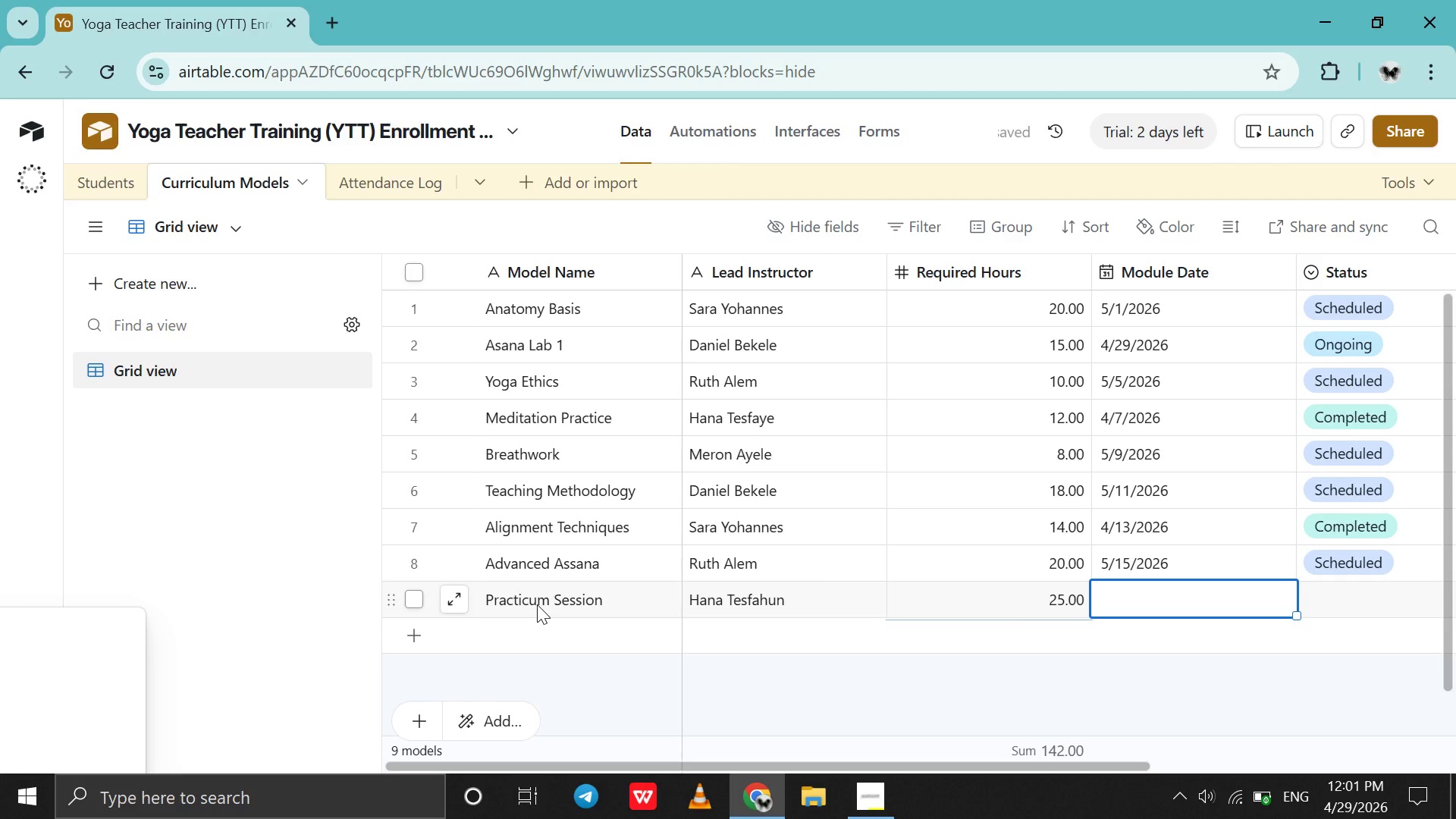 
double_click([1215, 607])
 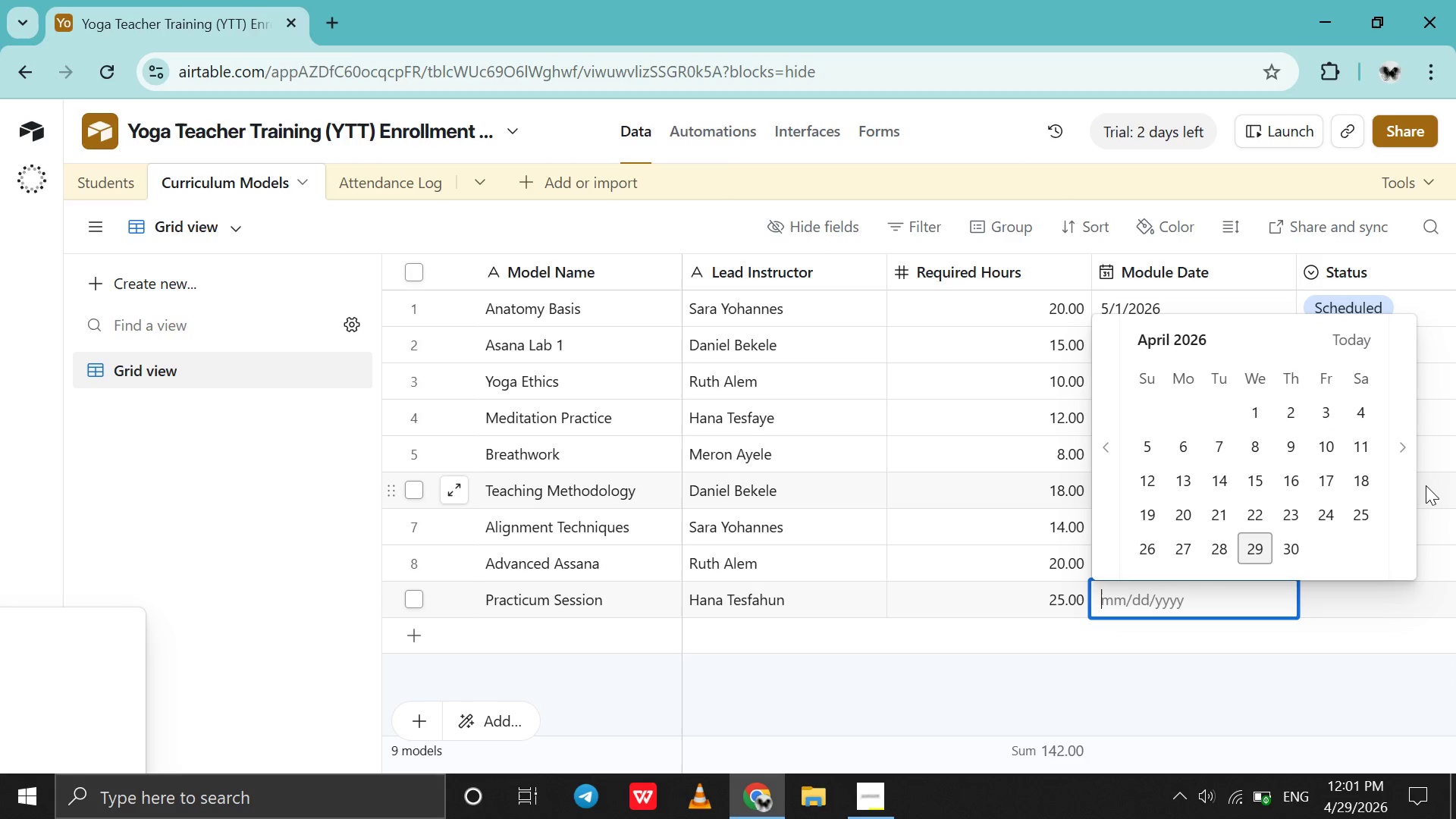 
left_click([1298, 540])
 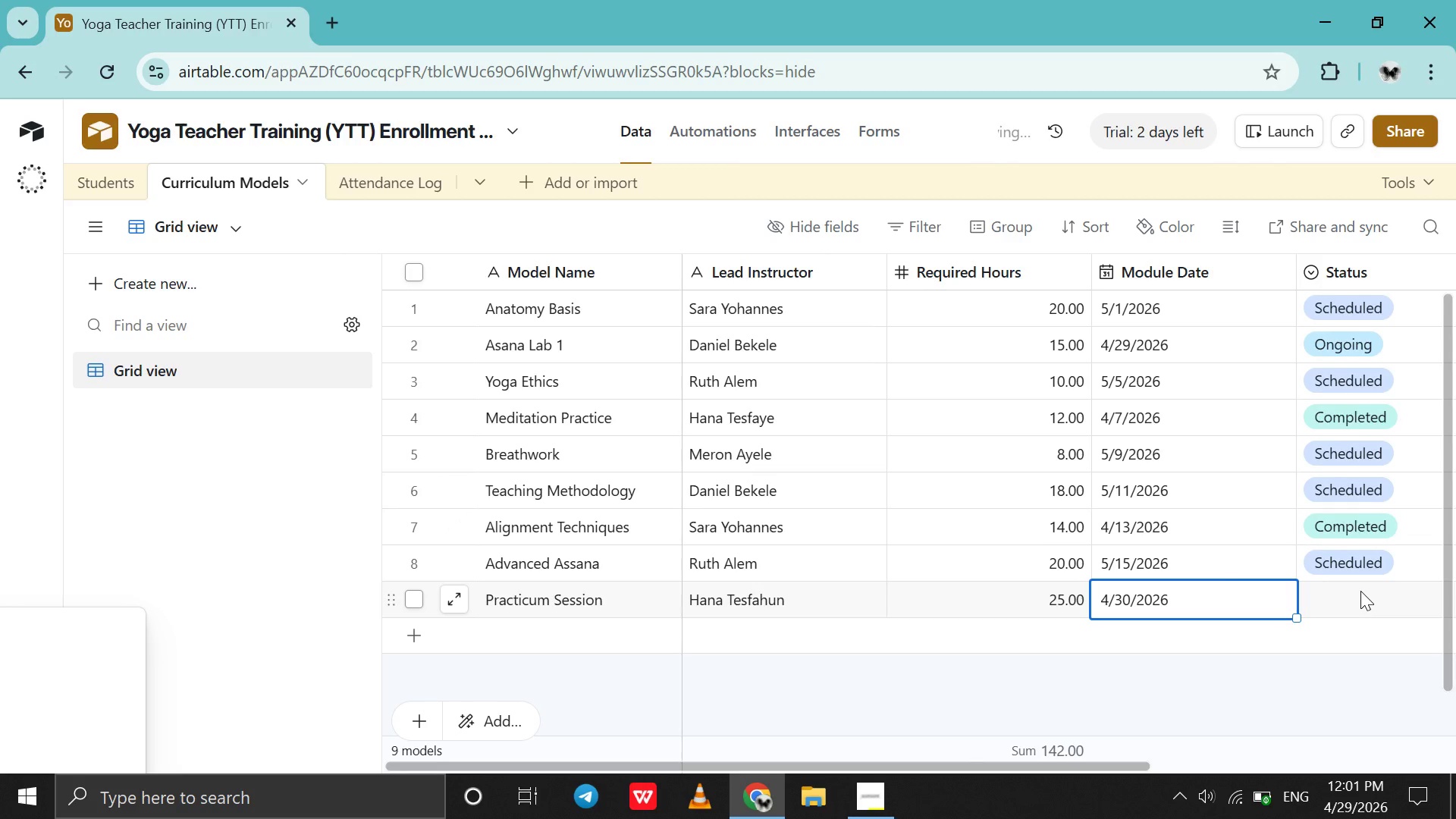 
double_click([1360, 591])
 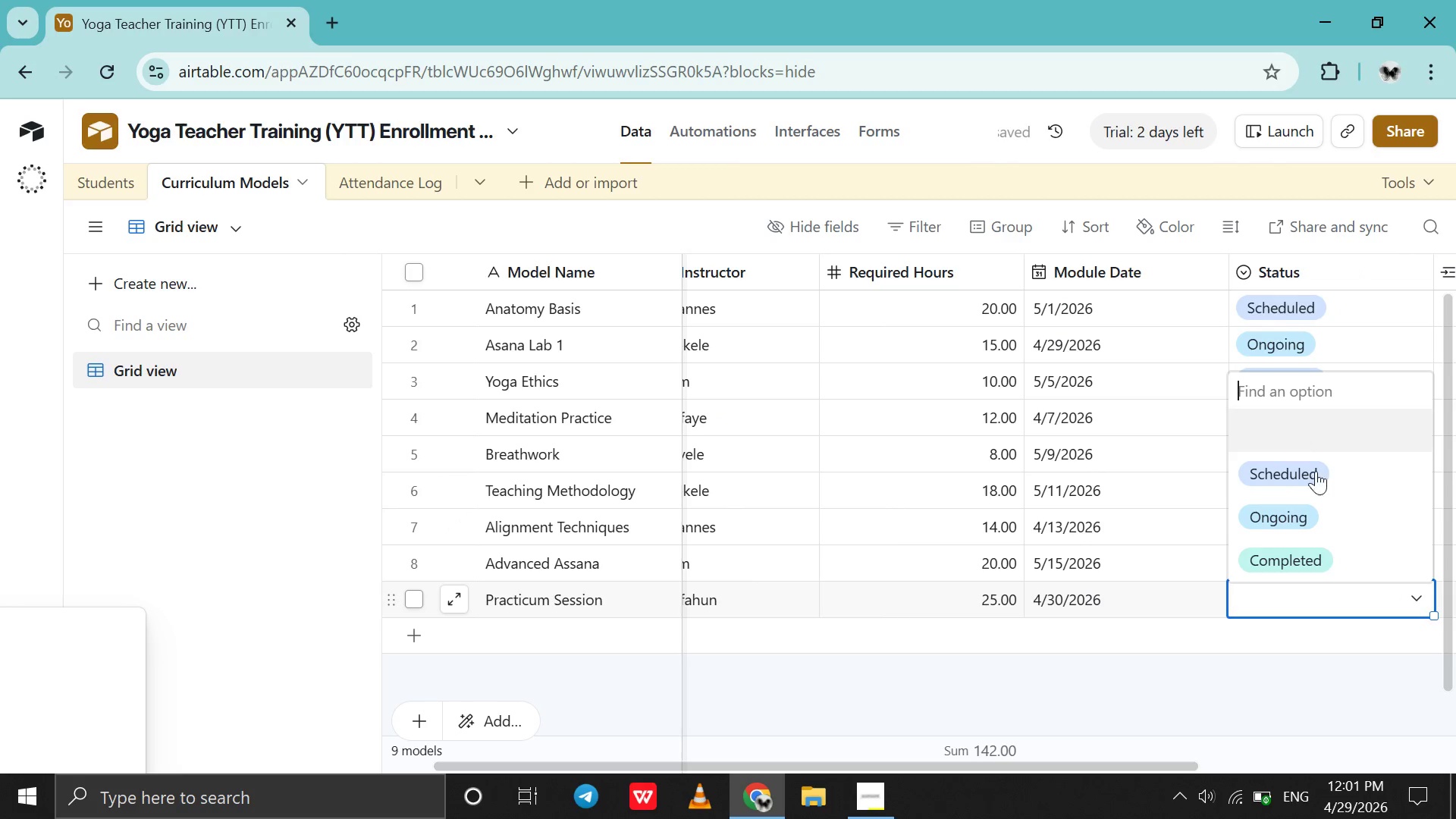 
left_click([1322, 483])
 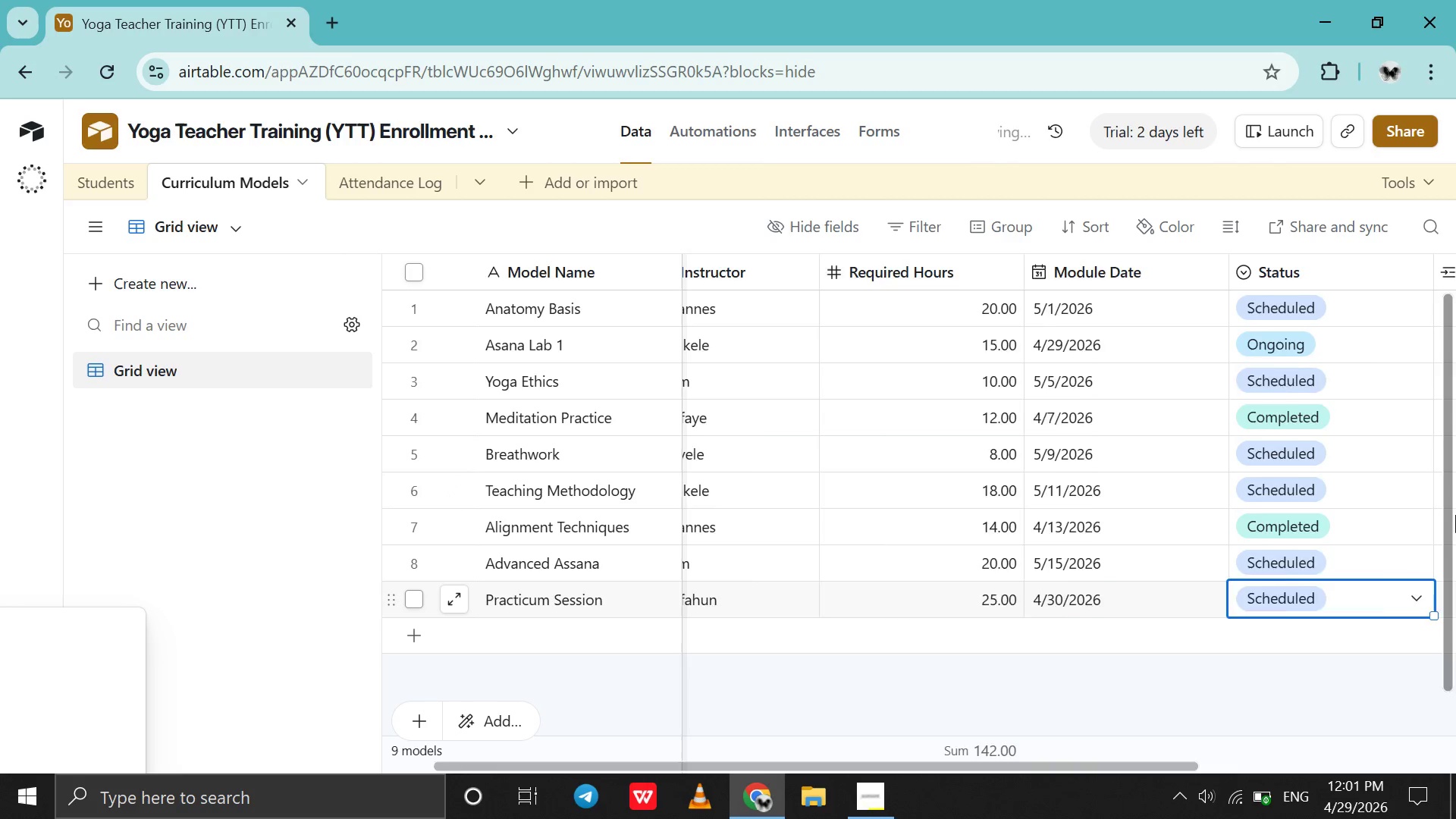 
scroll: coordinate [1455, 515], scroll_direction: up, amount: 21.0
 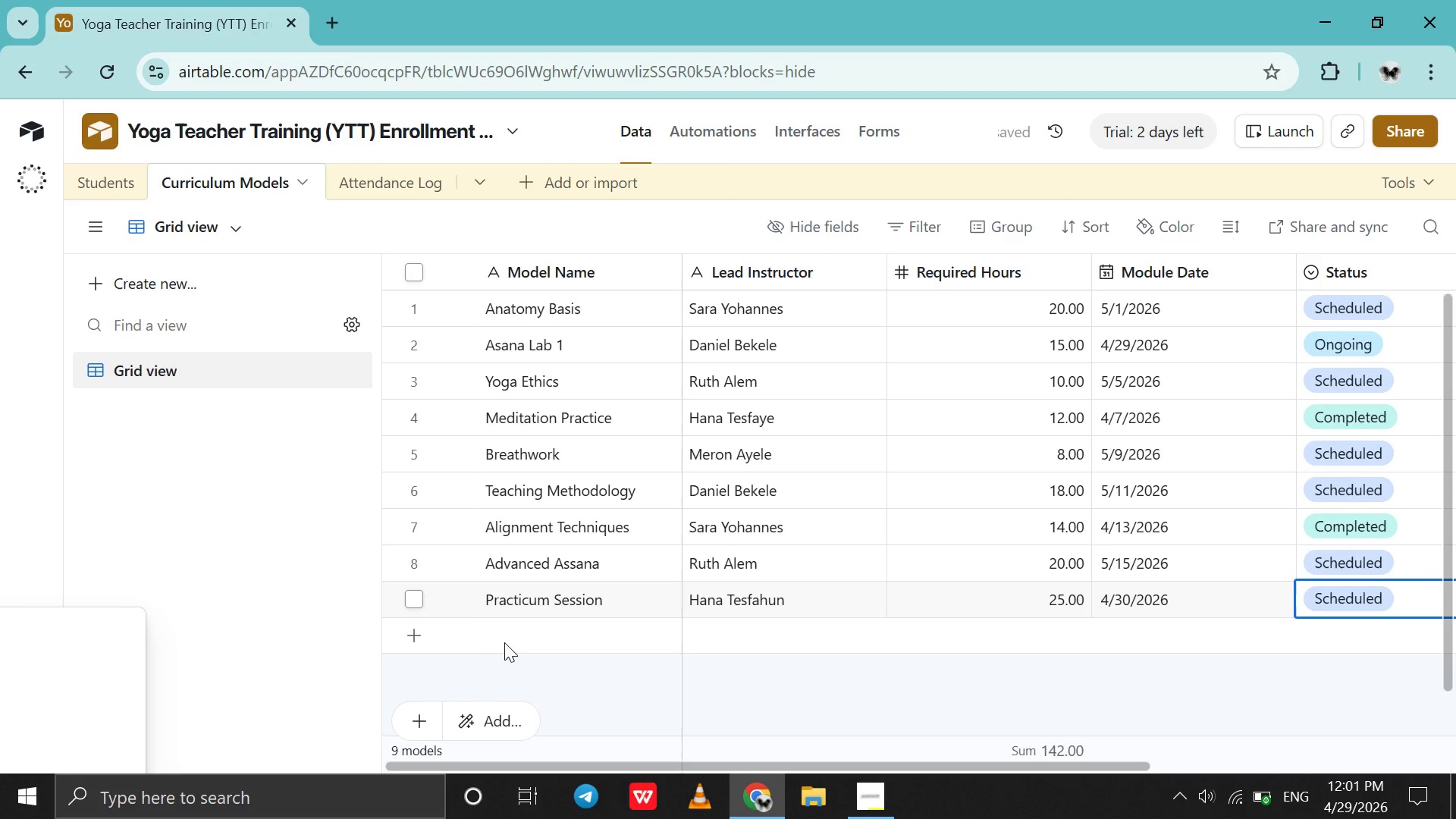 
double_click([506, 642])
 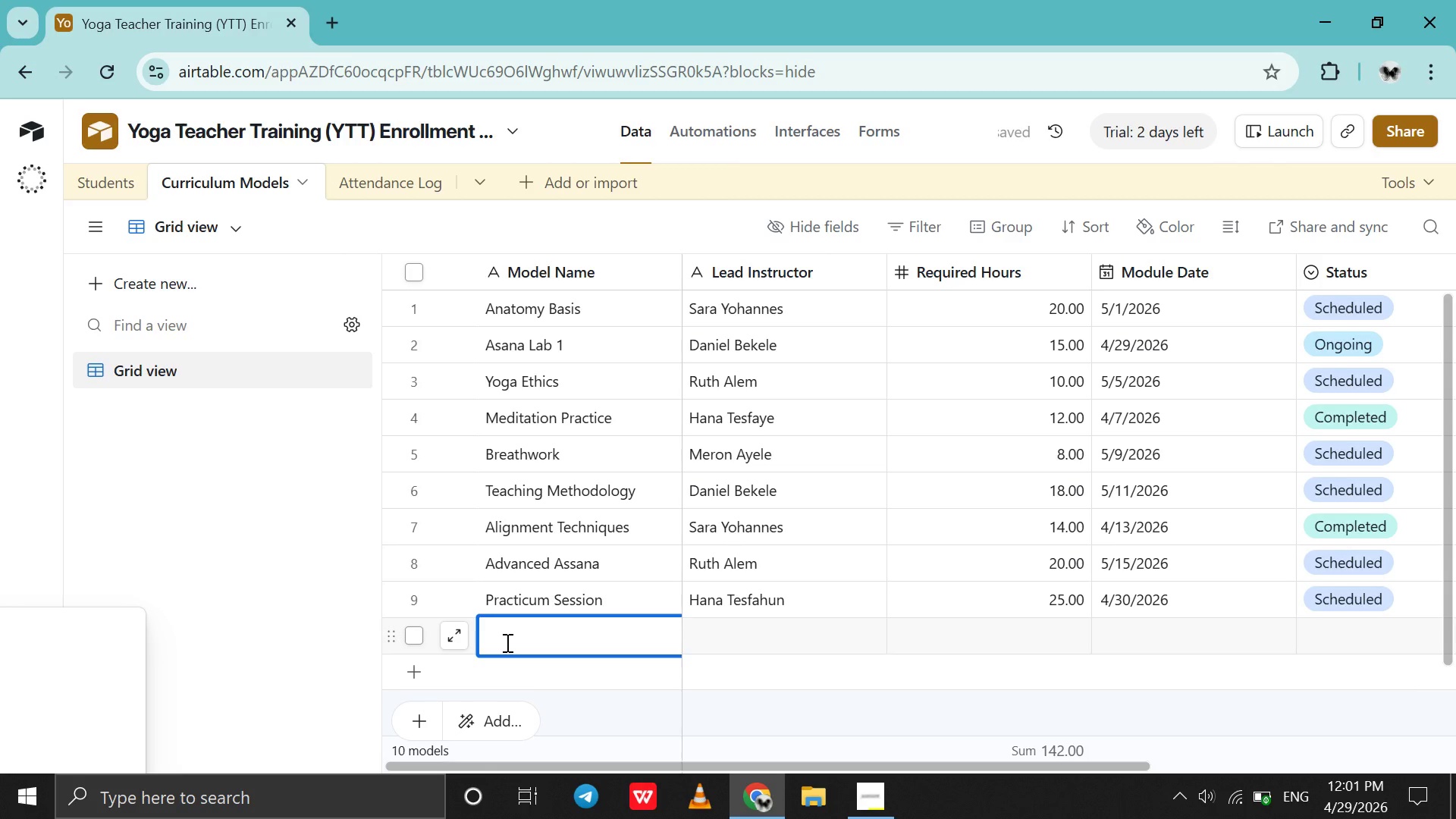 
type(Final Assesment )
 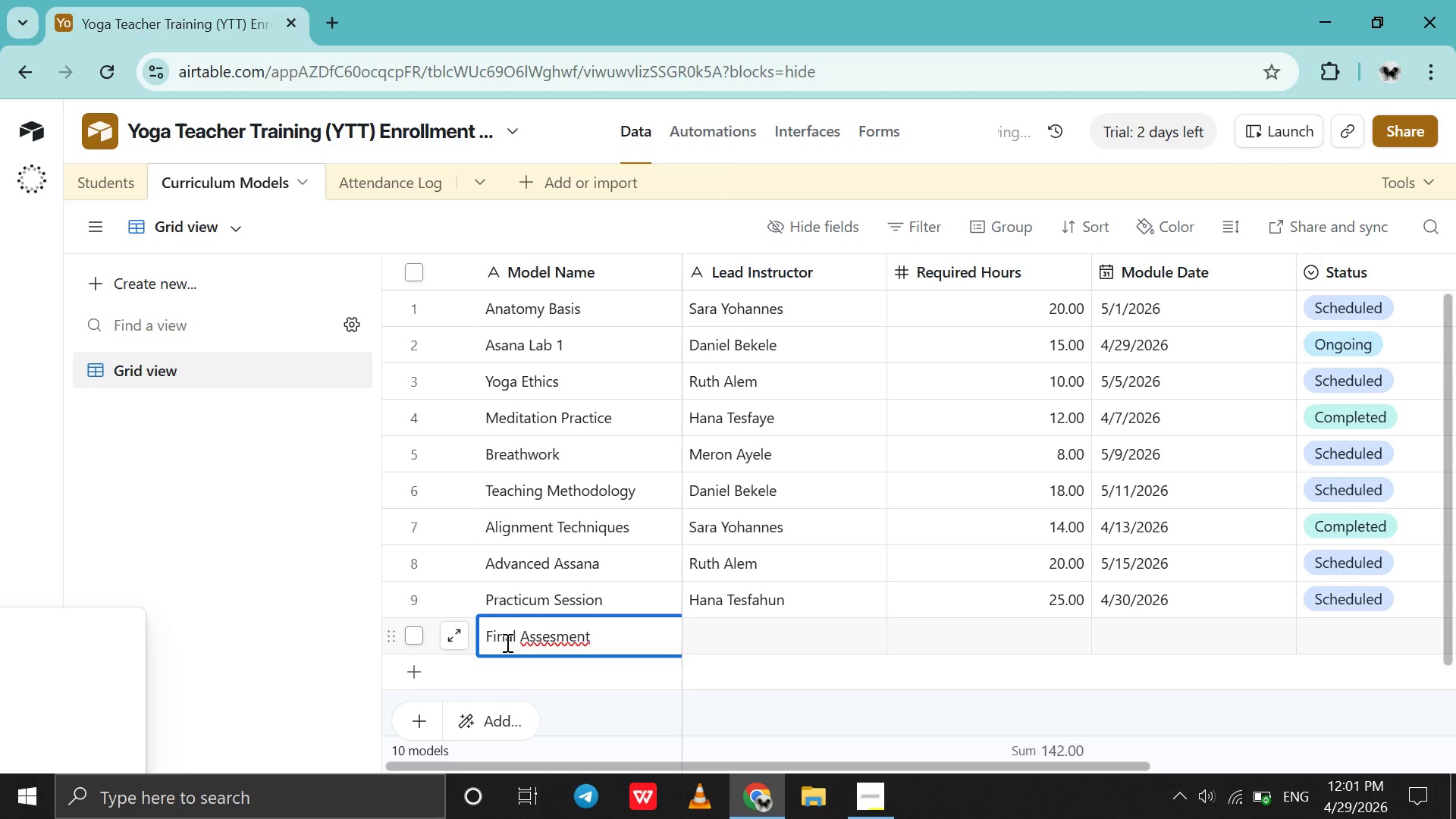 
left_click([555, 635])
 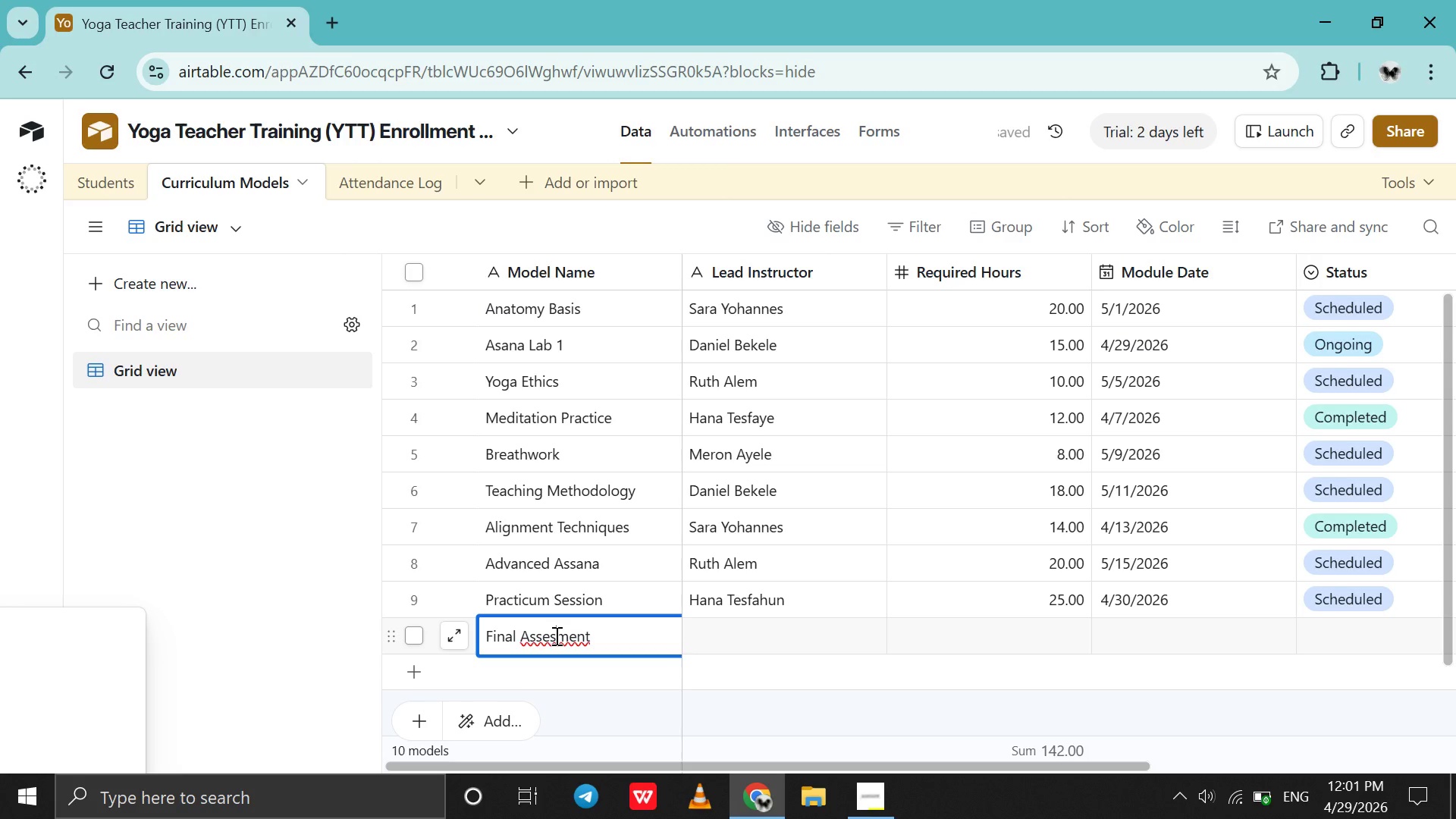 
key(S)
 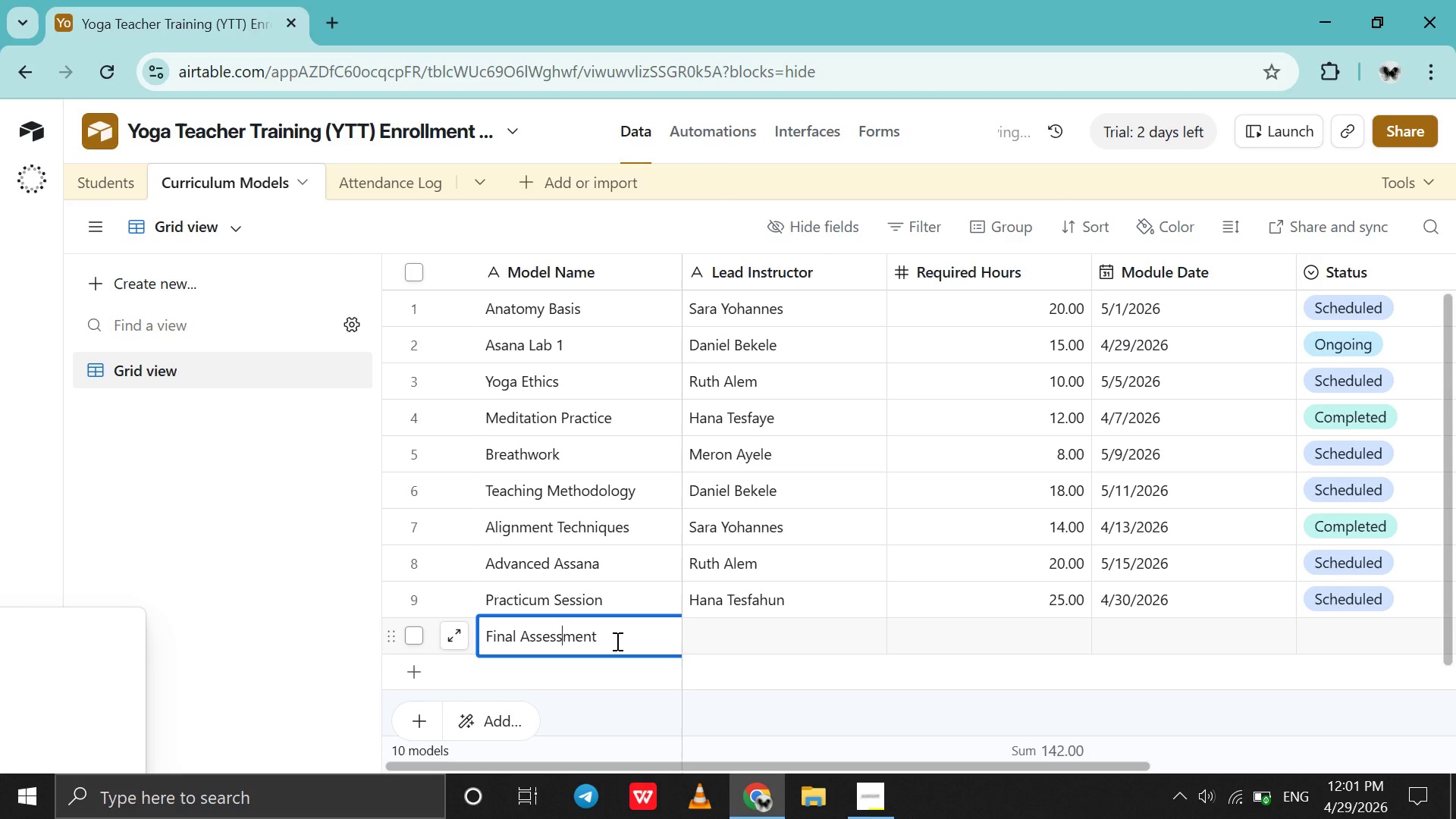 
left_click([616, 641])
 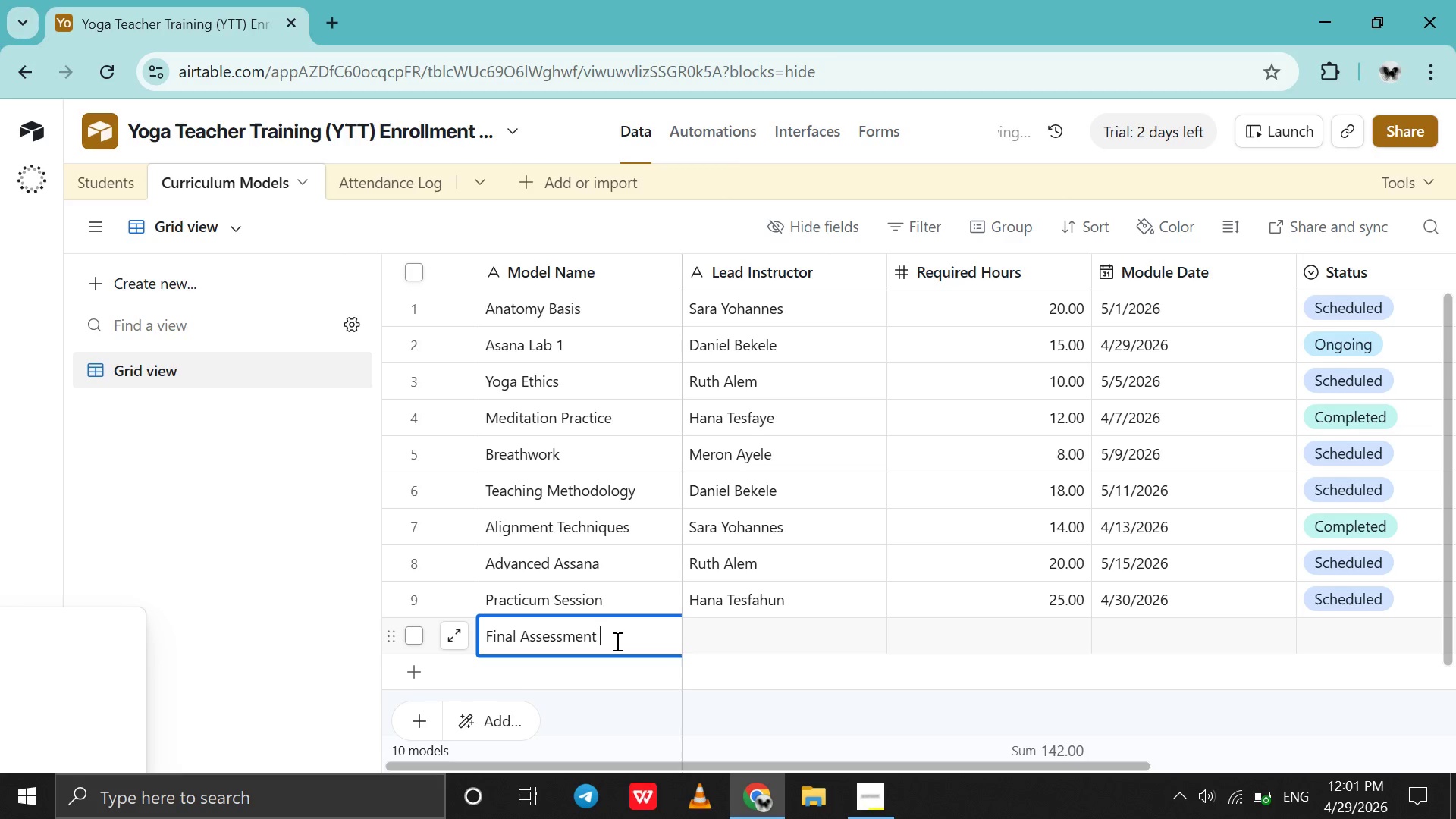 
key(Space)
 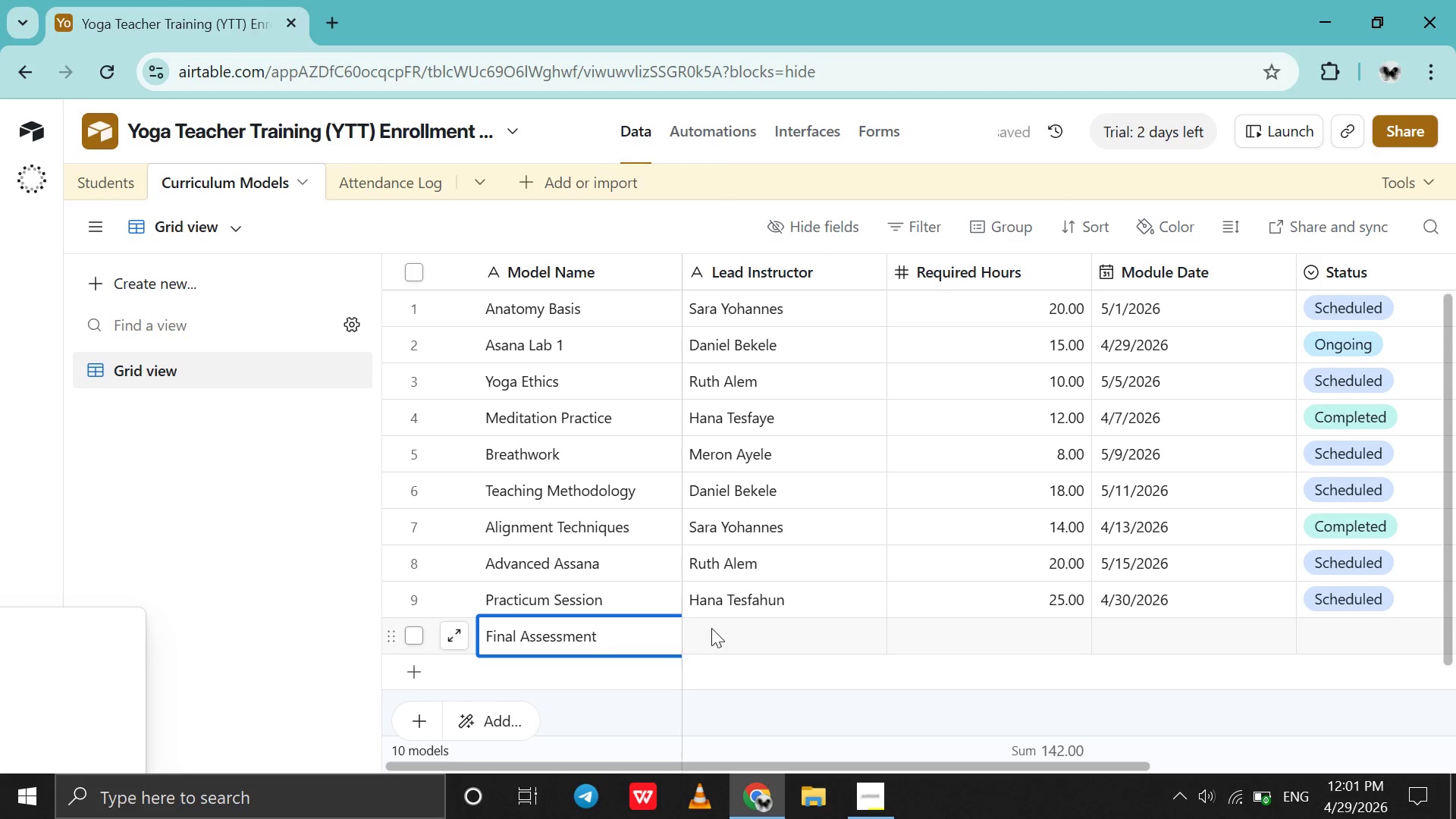 
double_click([711, 628])
 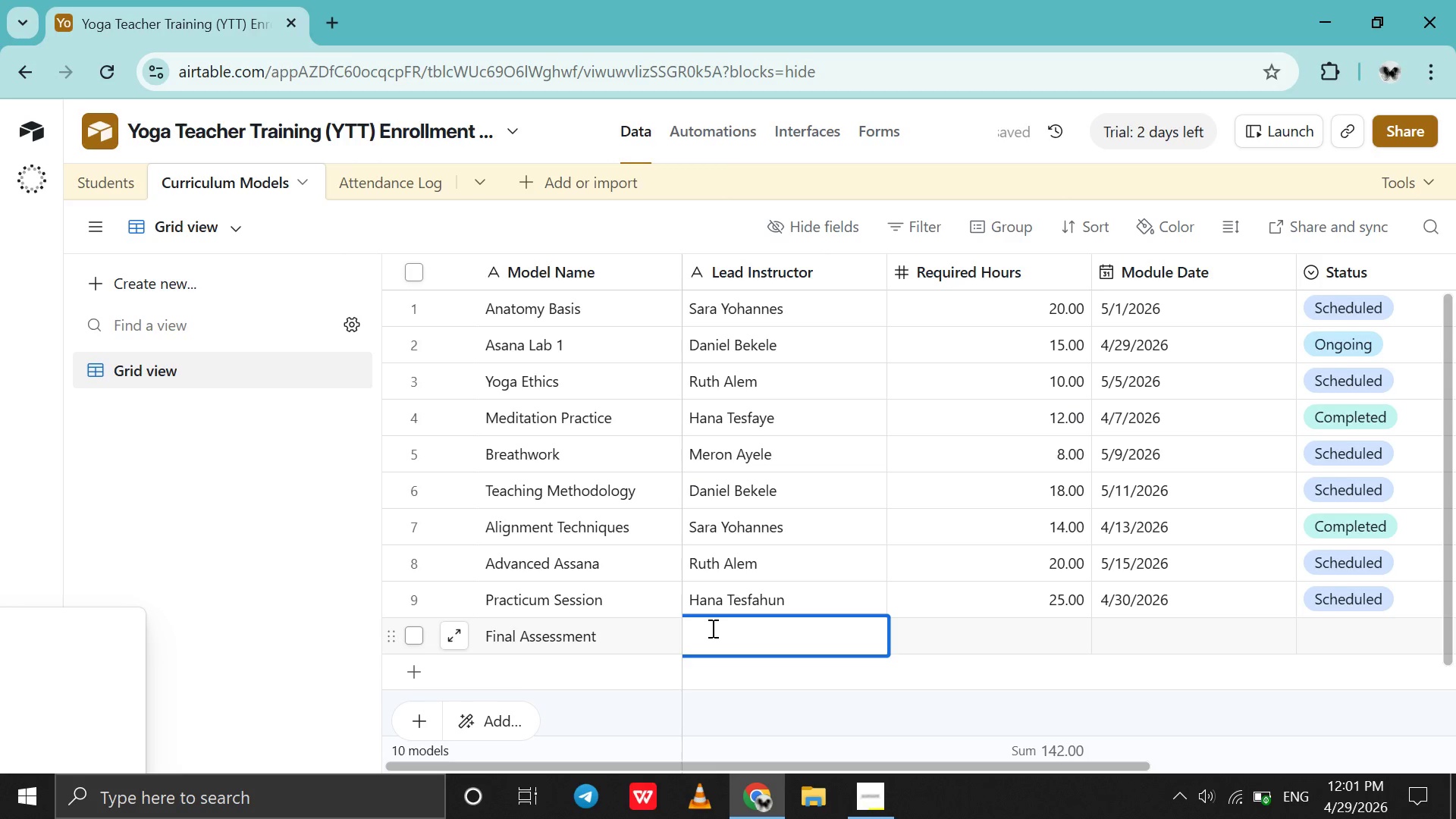 
wait(5.42)
 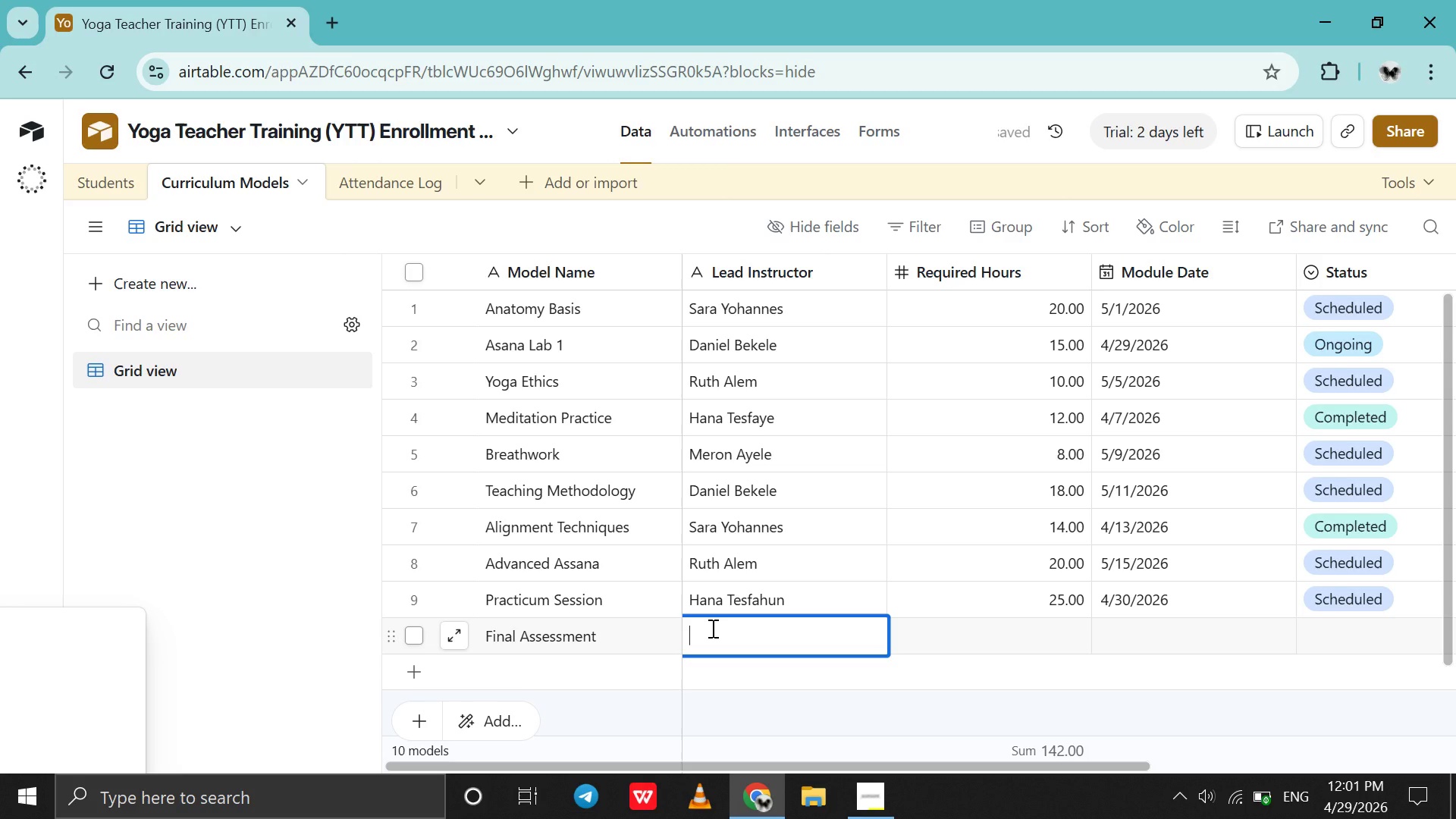 
type(Admin Team)
key(Tab)
type(30)
key(Tab)
 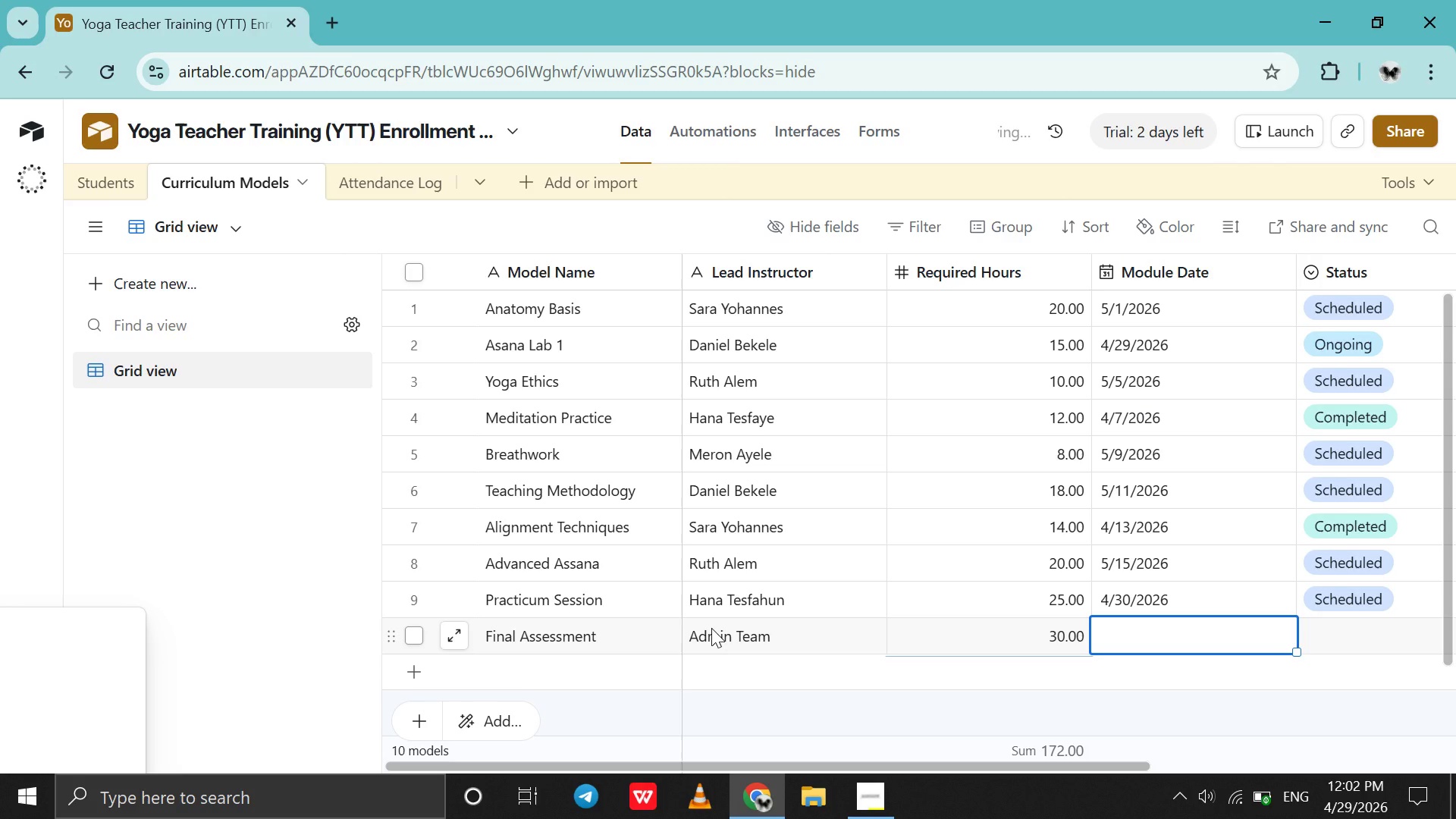 
double_click([1116, 624])
 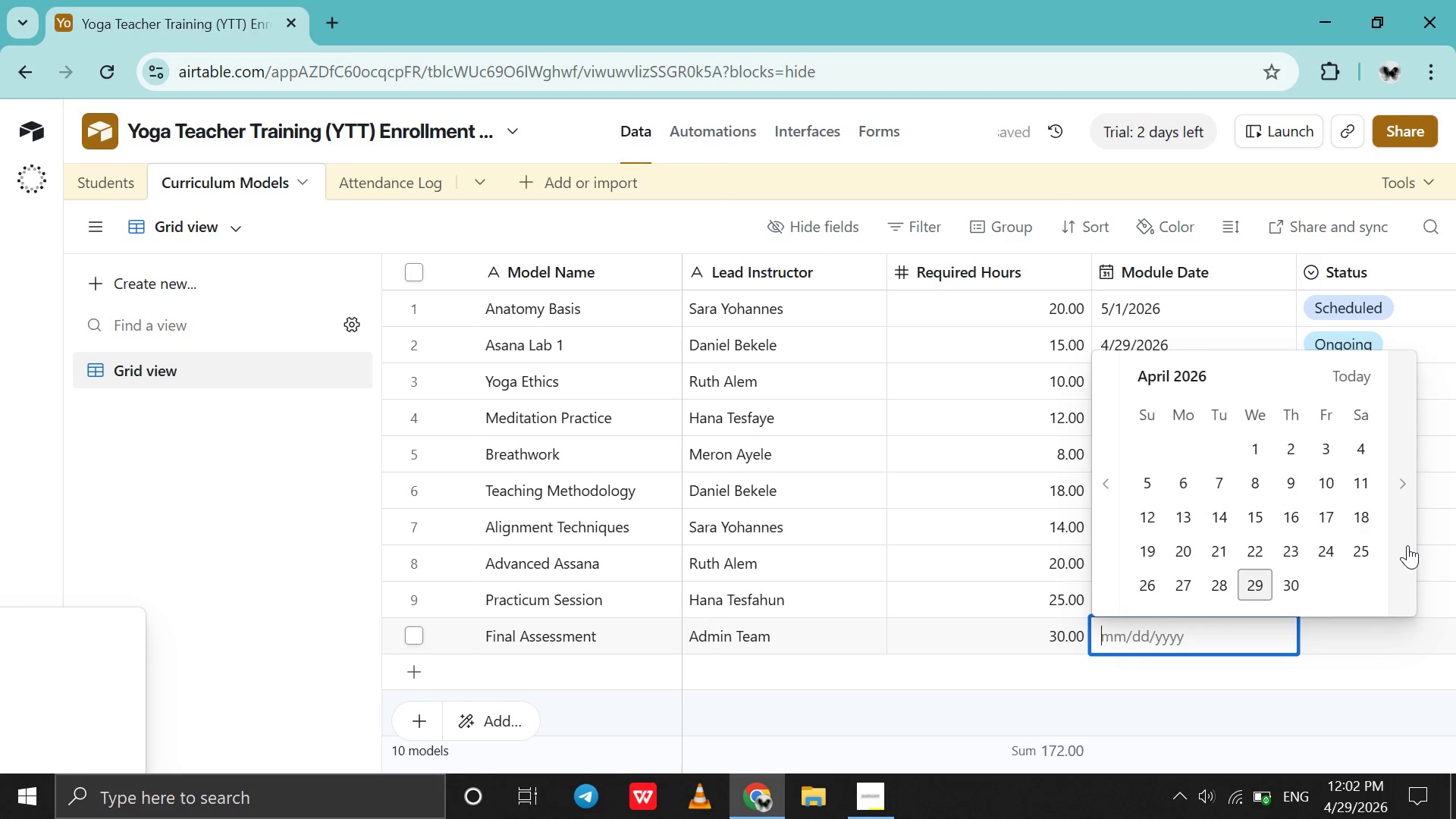 
left_click([1407, 545])
 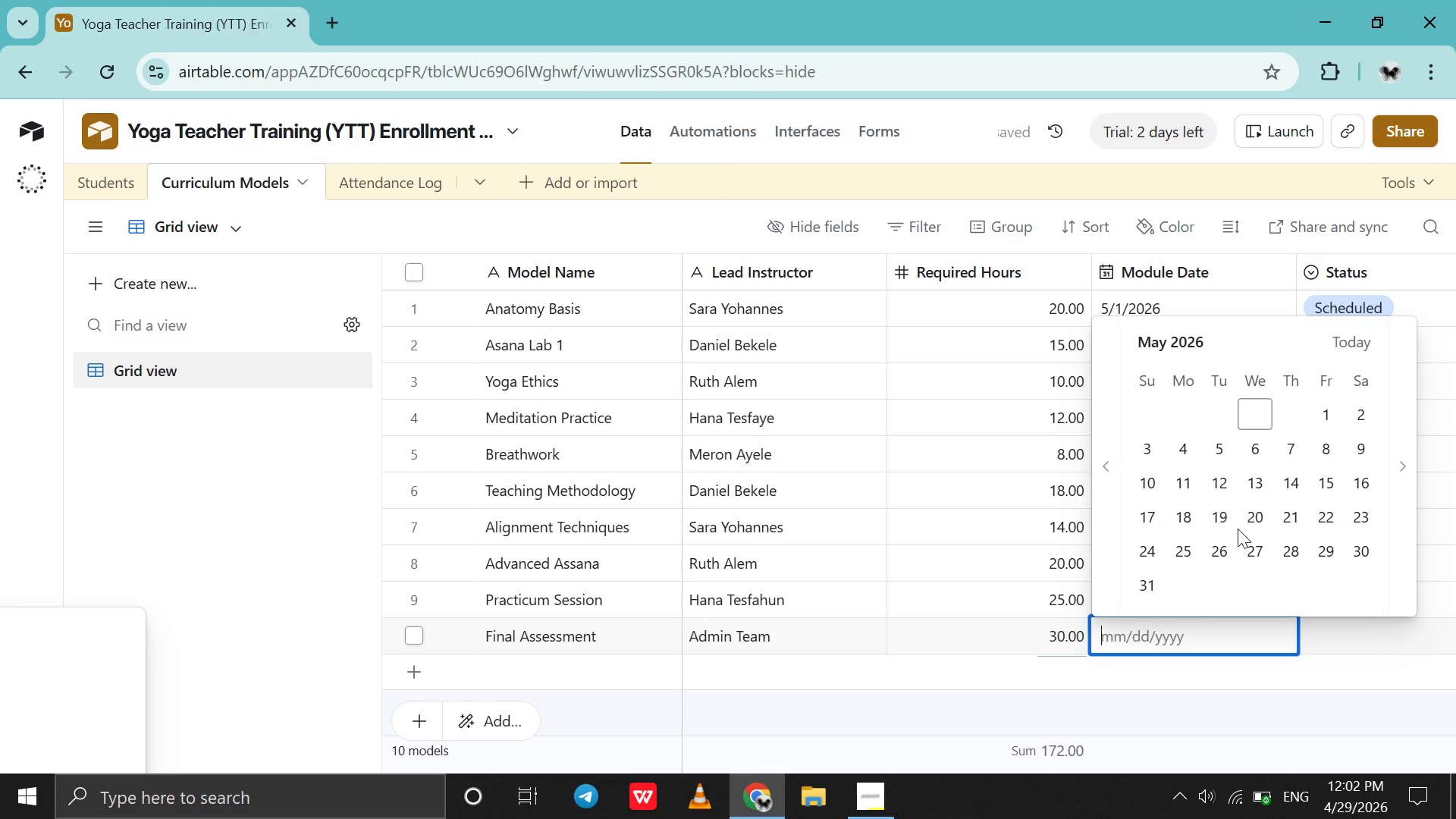 
left_click([1248, 522])
 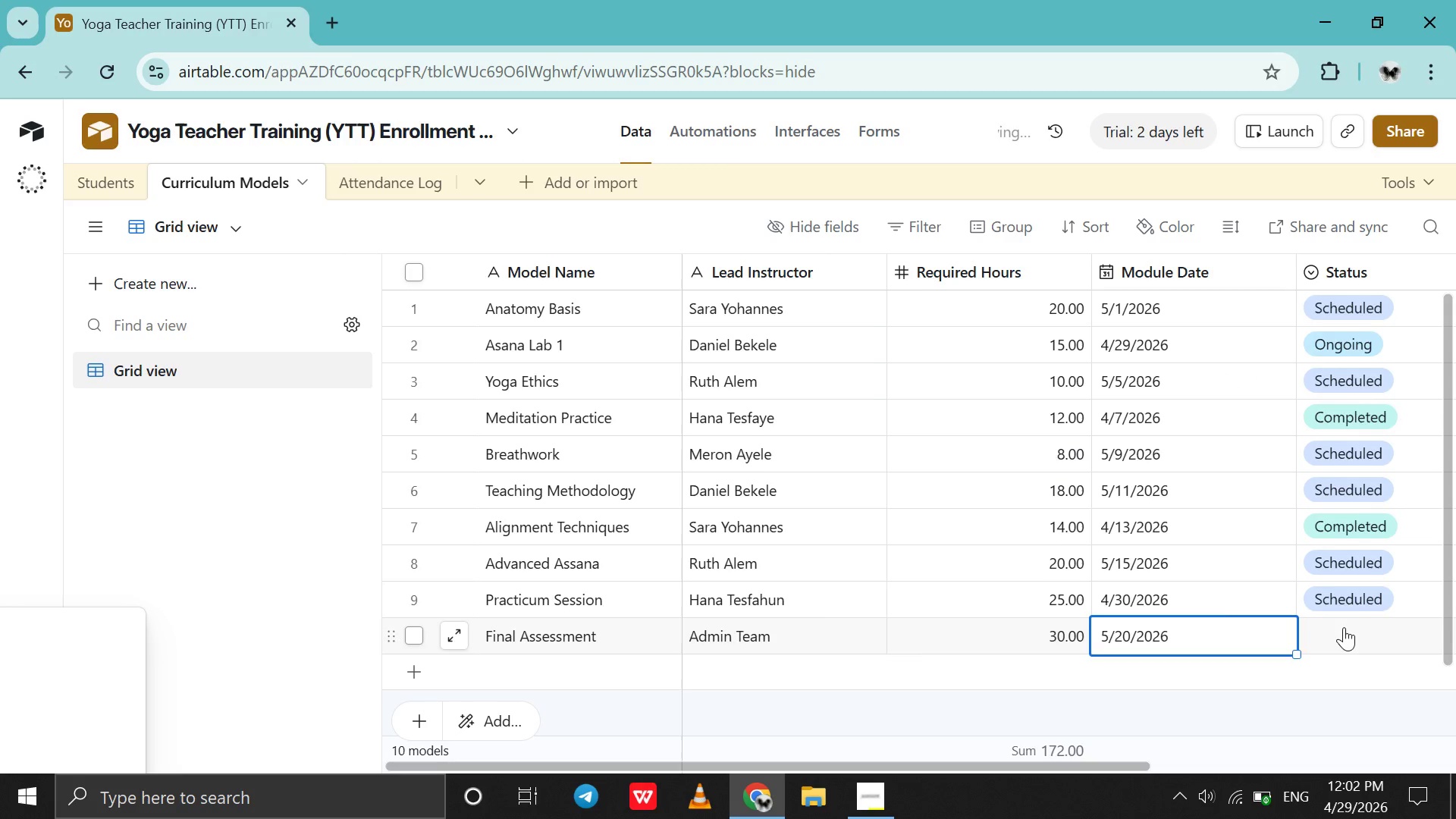 
double_click([1344, 627])
 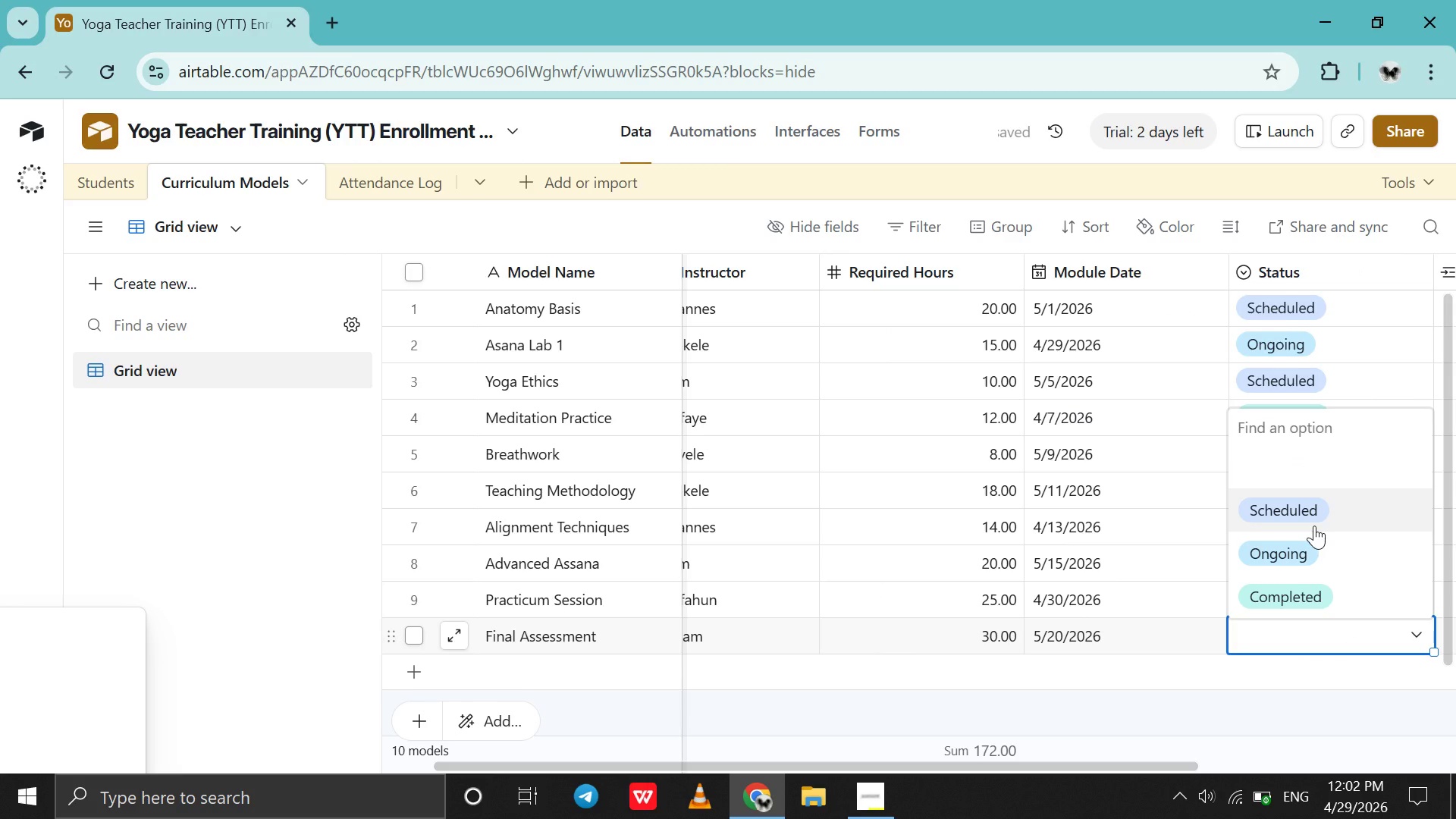 
left_click([1314, 526])
 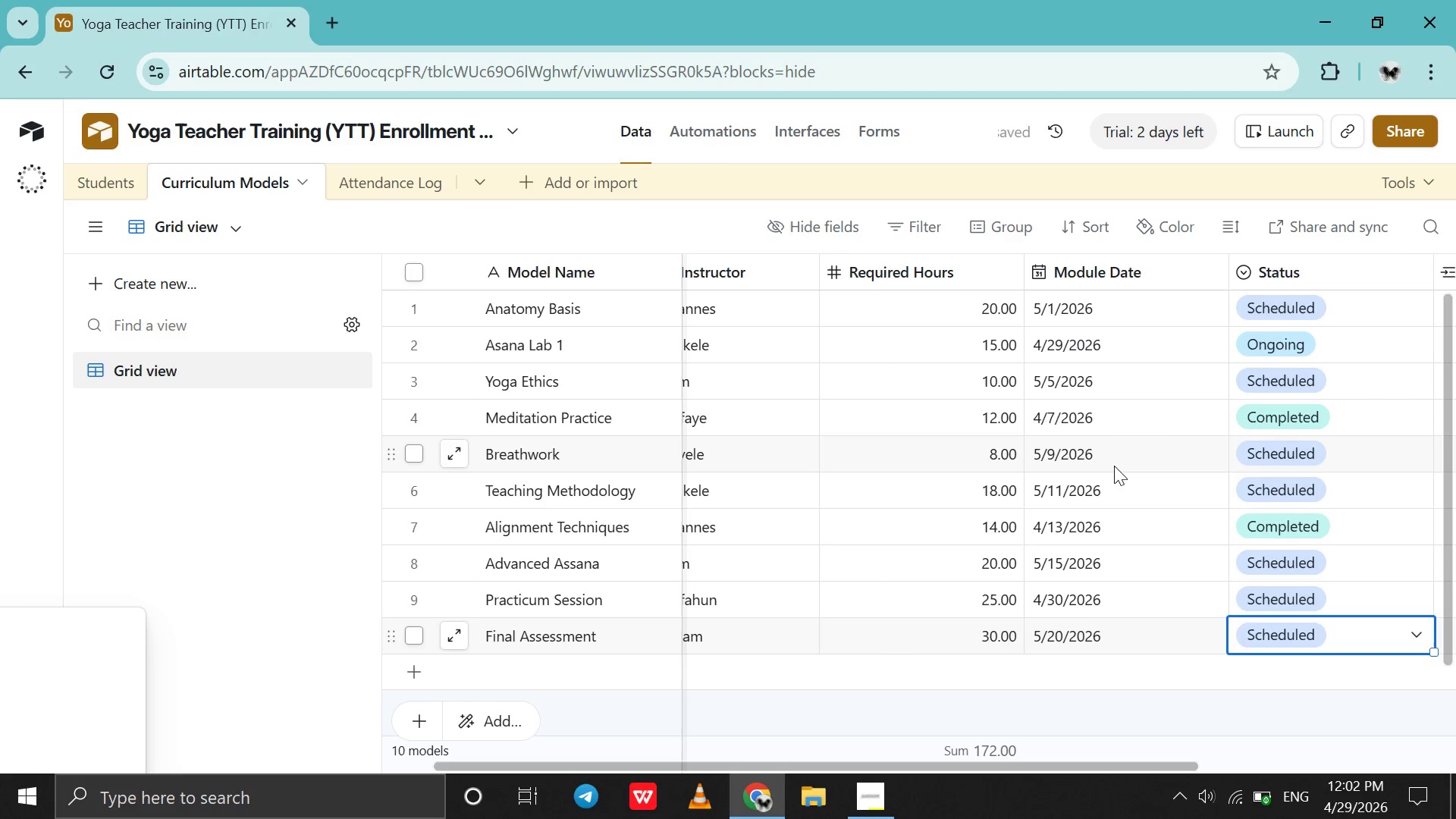 
double_click([1093, 494])
 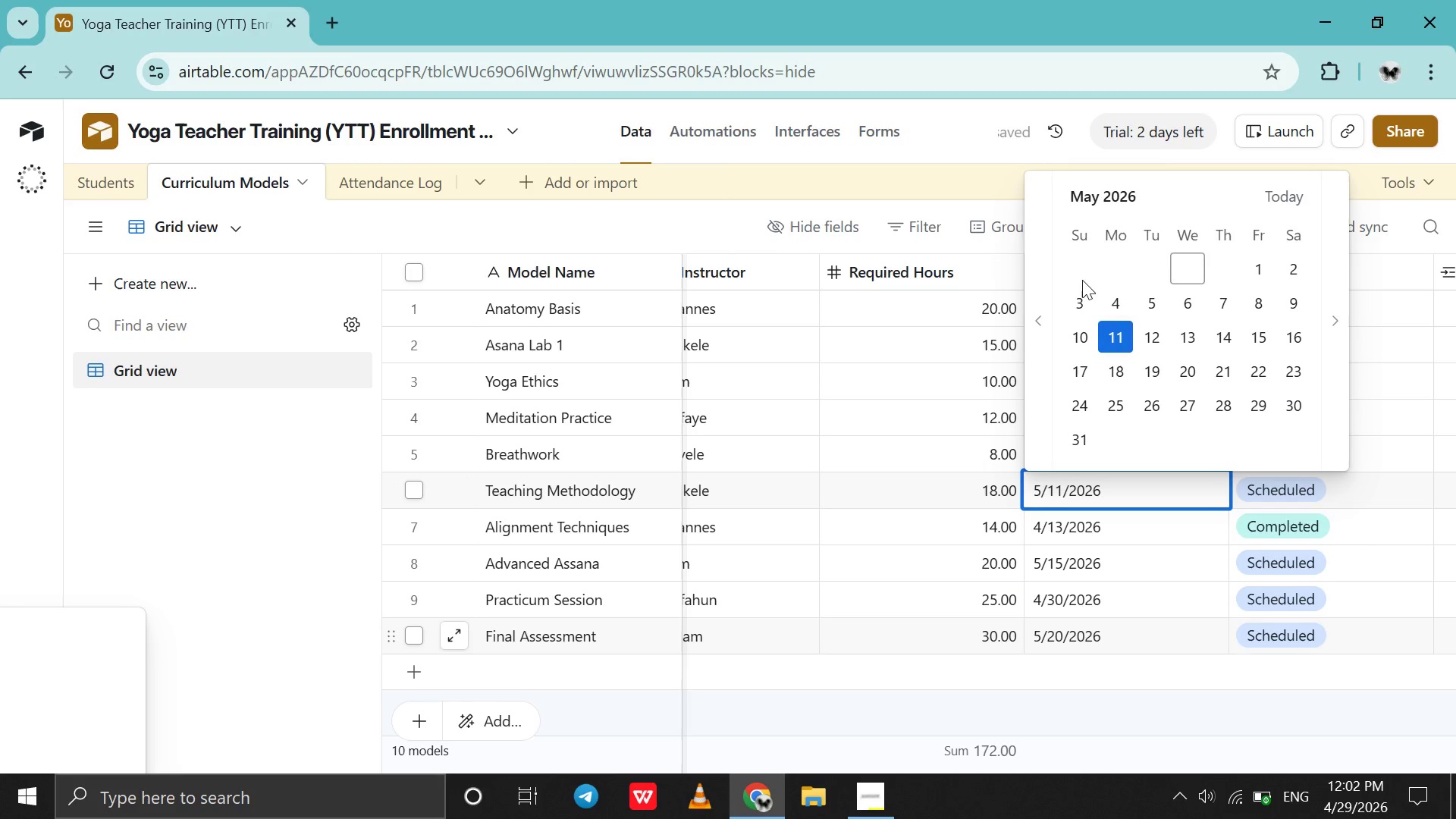 
left_click([1050, 336])
 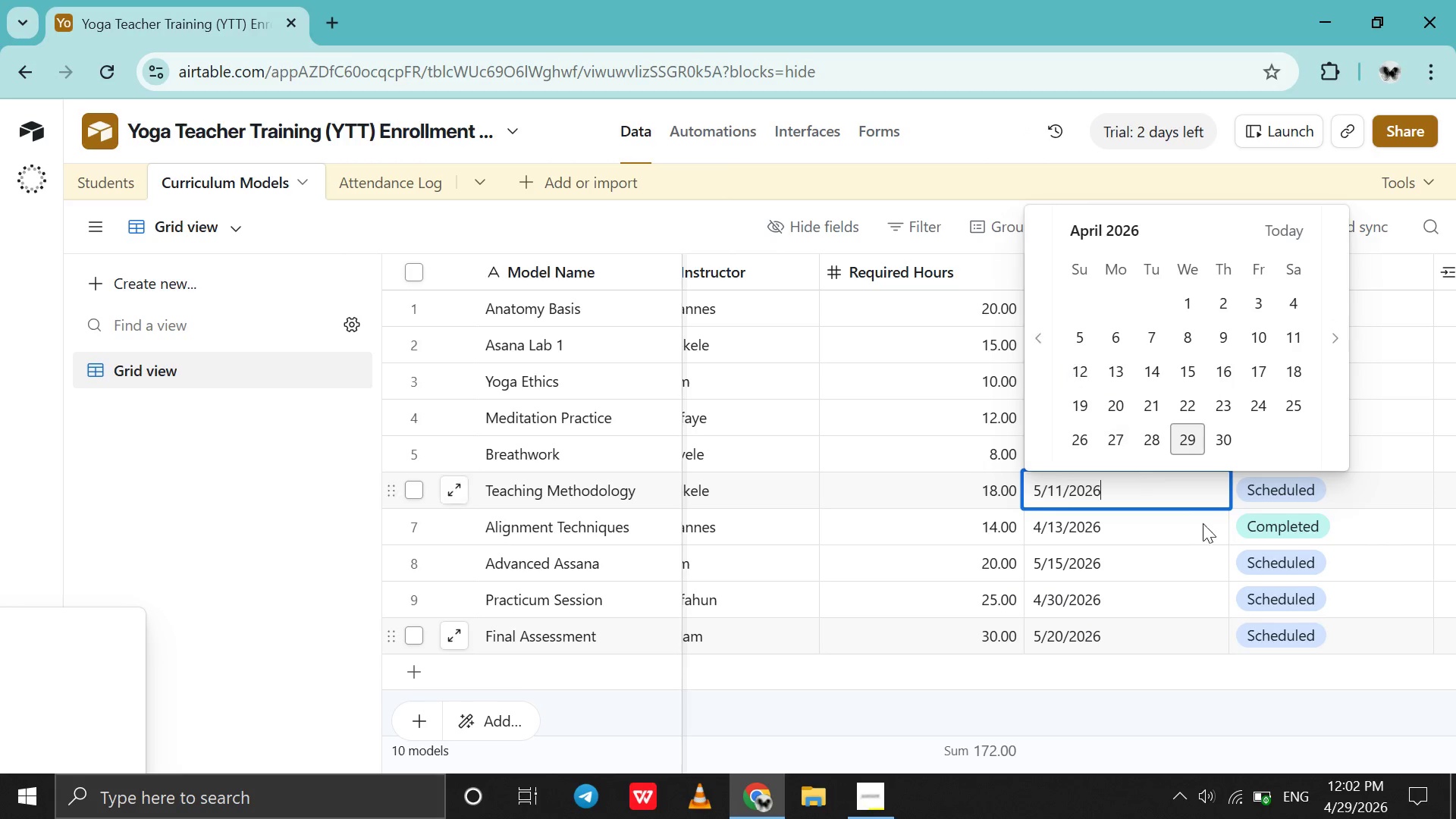 
left_click([1207, 528])
 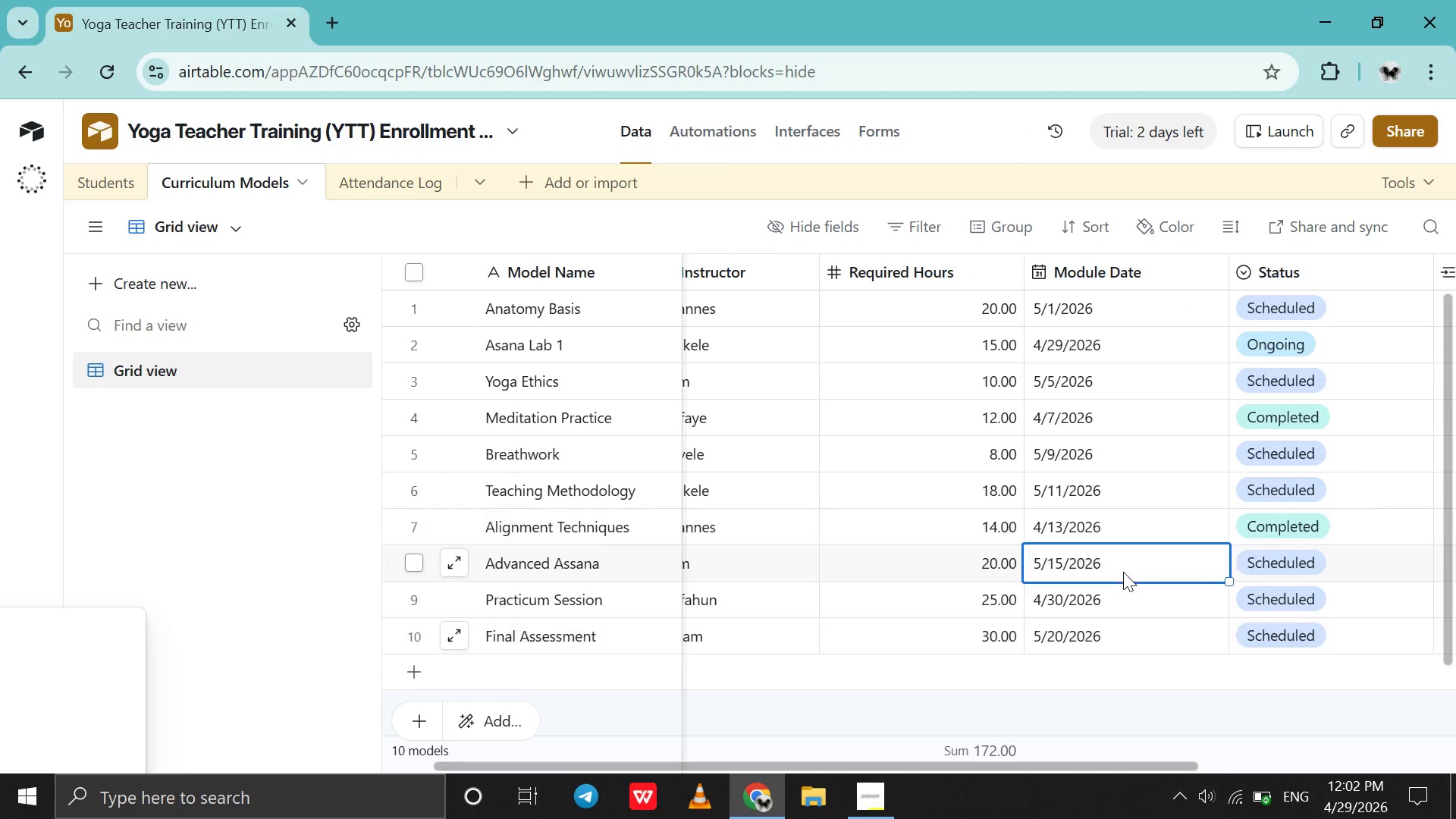 
double_click([1123, 572])
 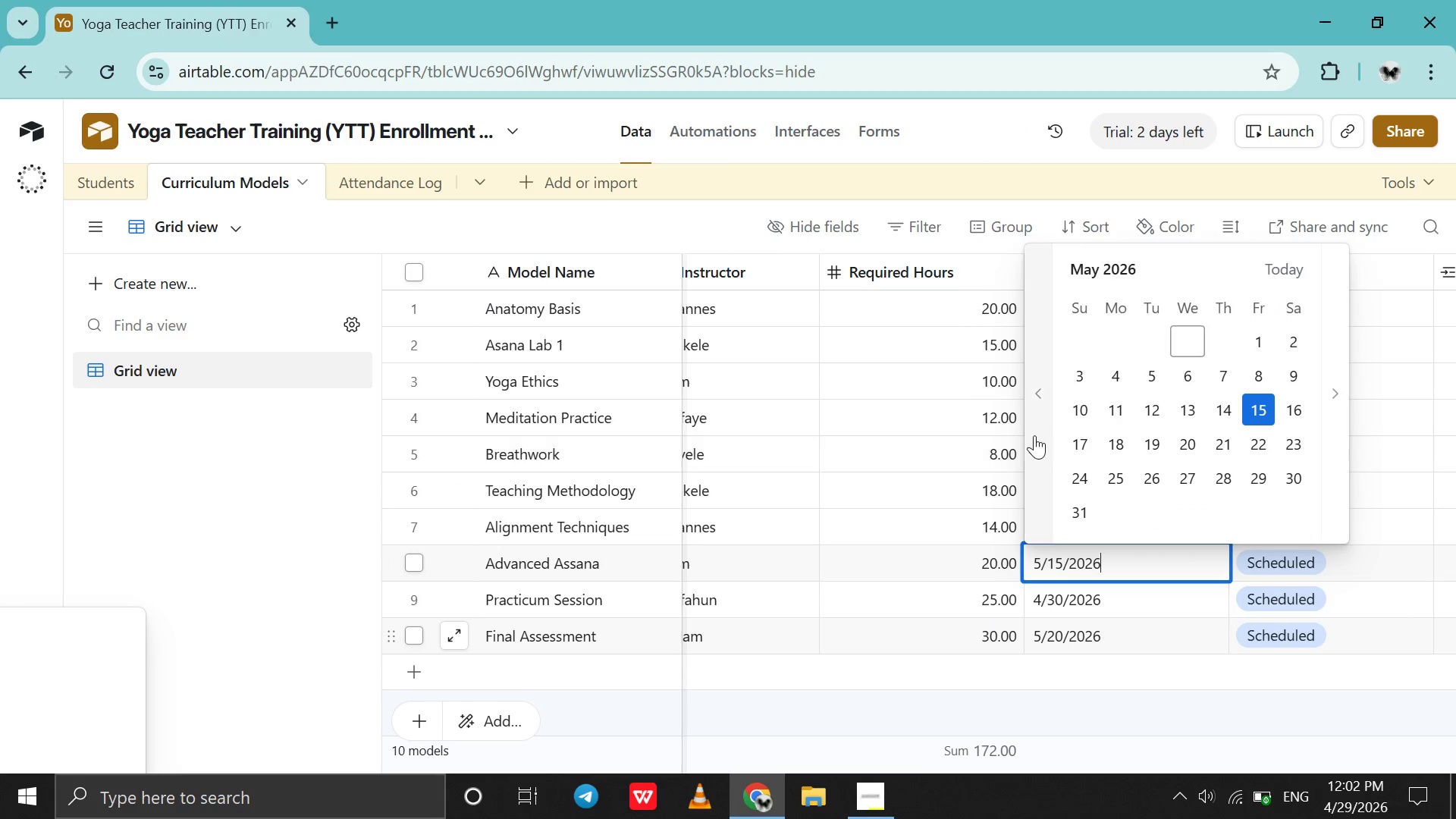 
left_click([1037, 435])
 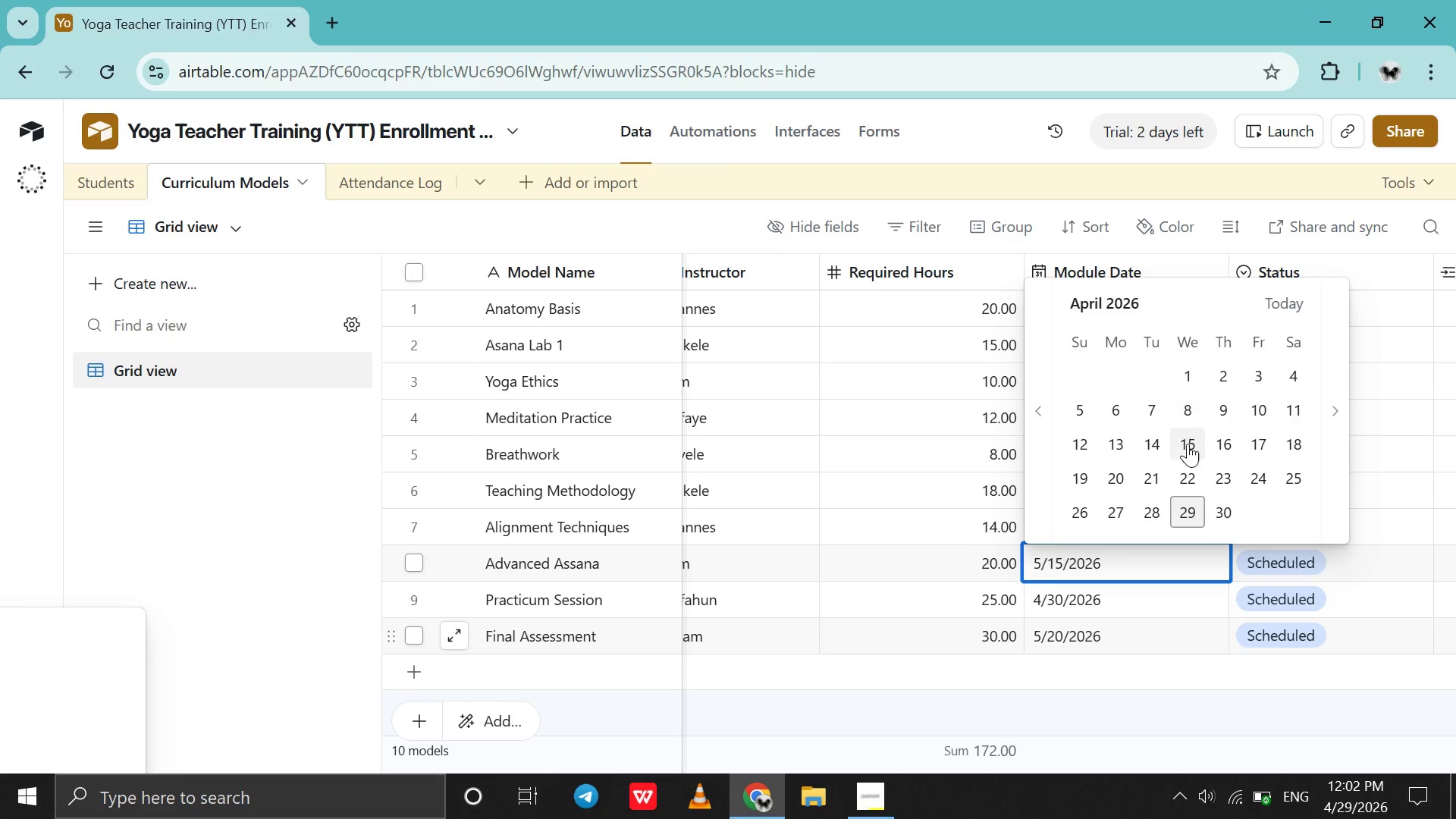 
left_click([1188, 444])
 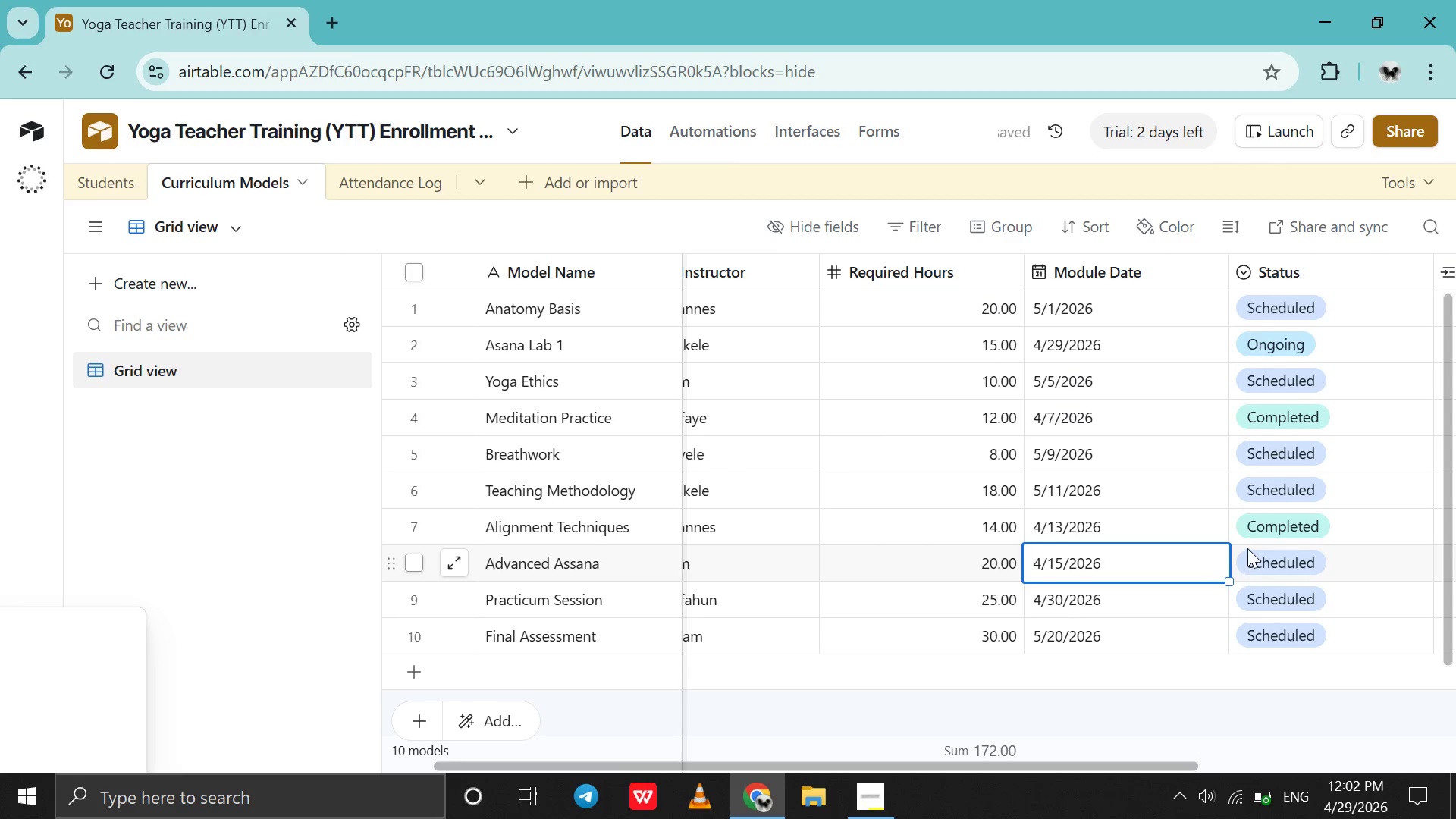 
double_click([1247, 548])
 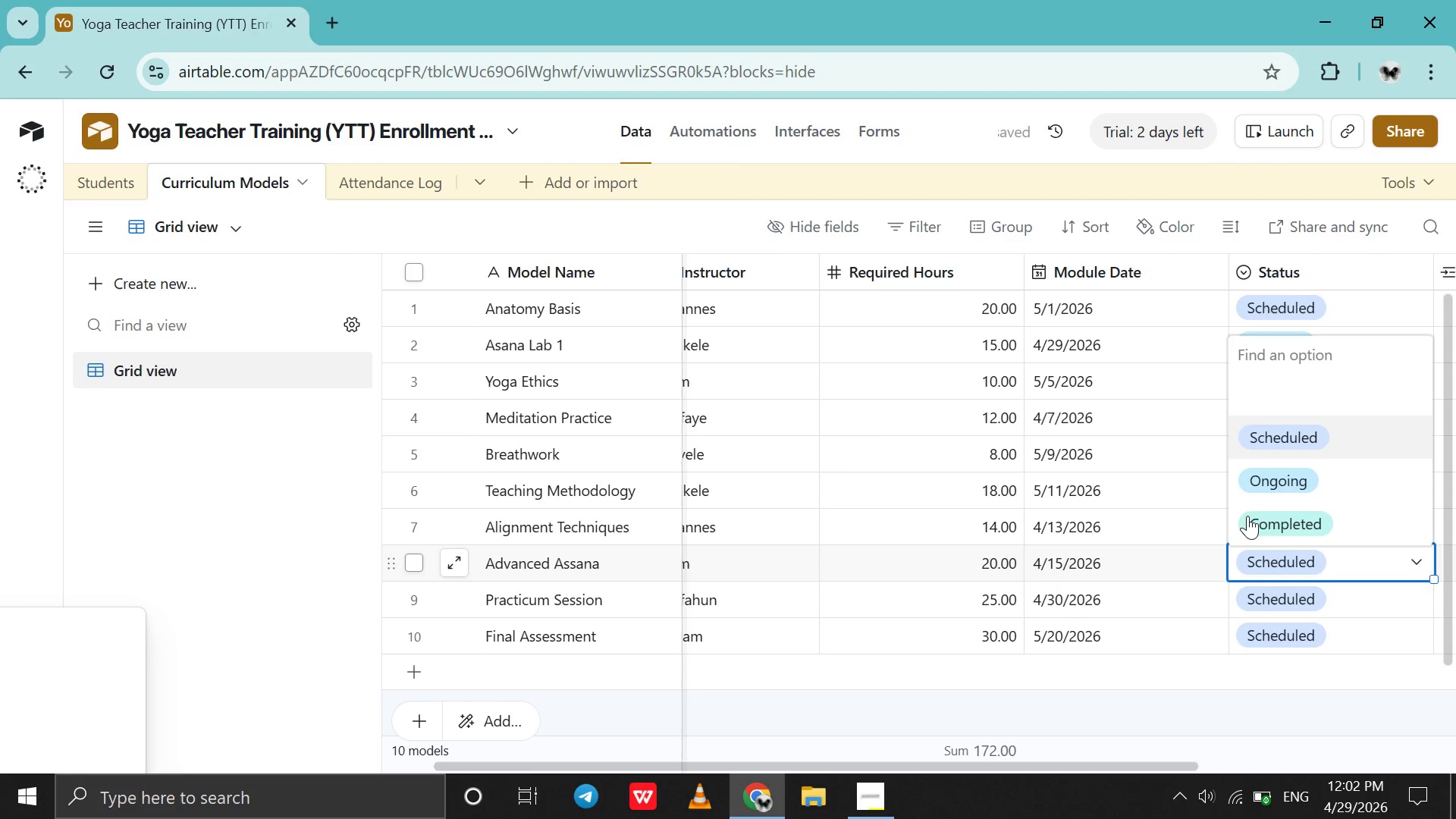 
left_click([1247, 516])
 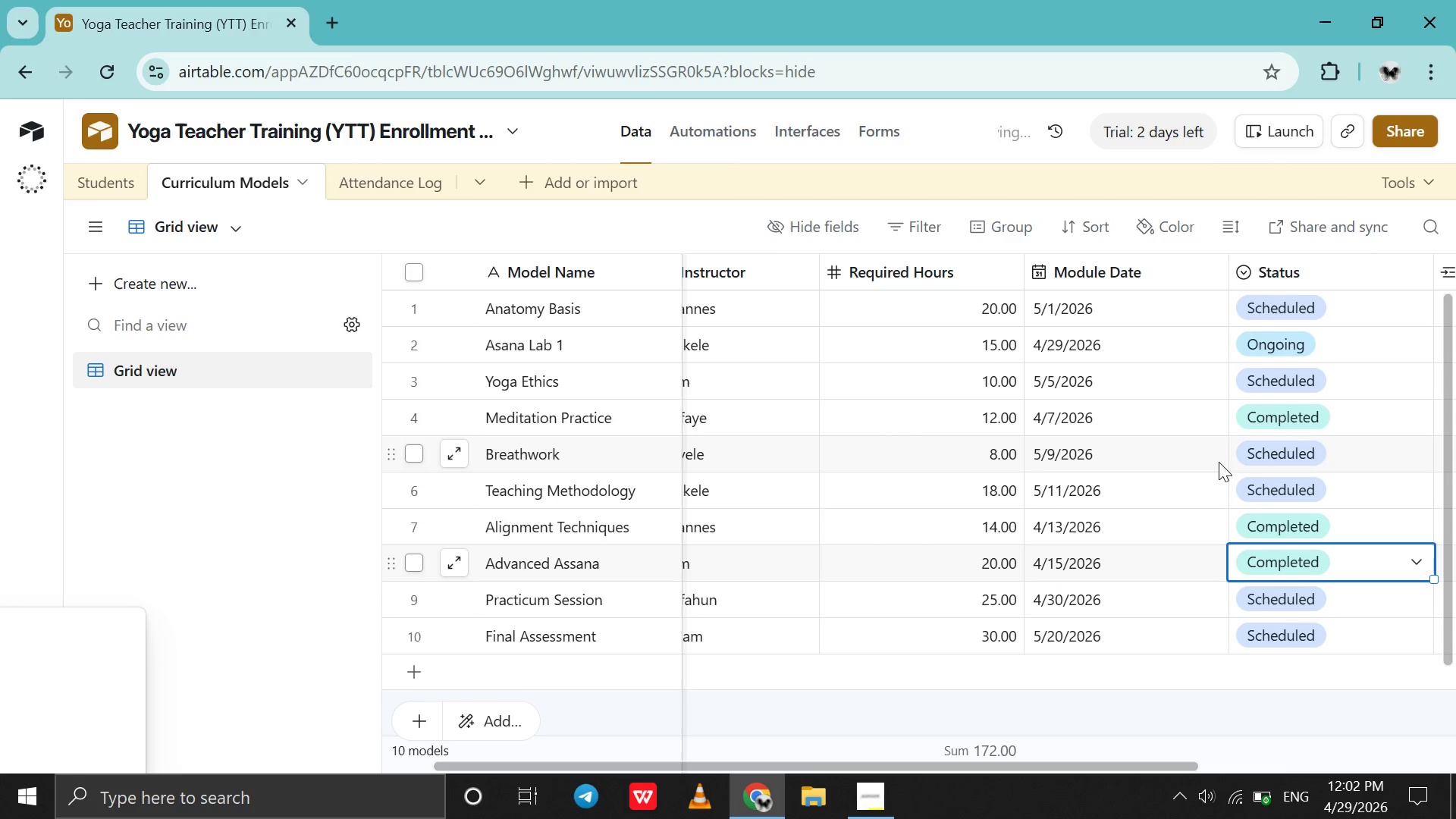 
scroll: coordinate [1219, 462], scroll_direction: up, amount: 14.0
 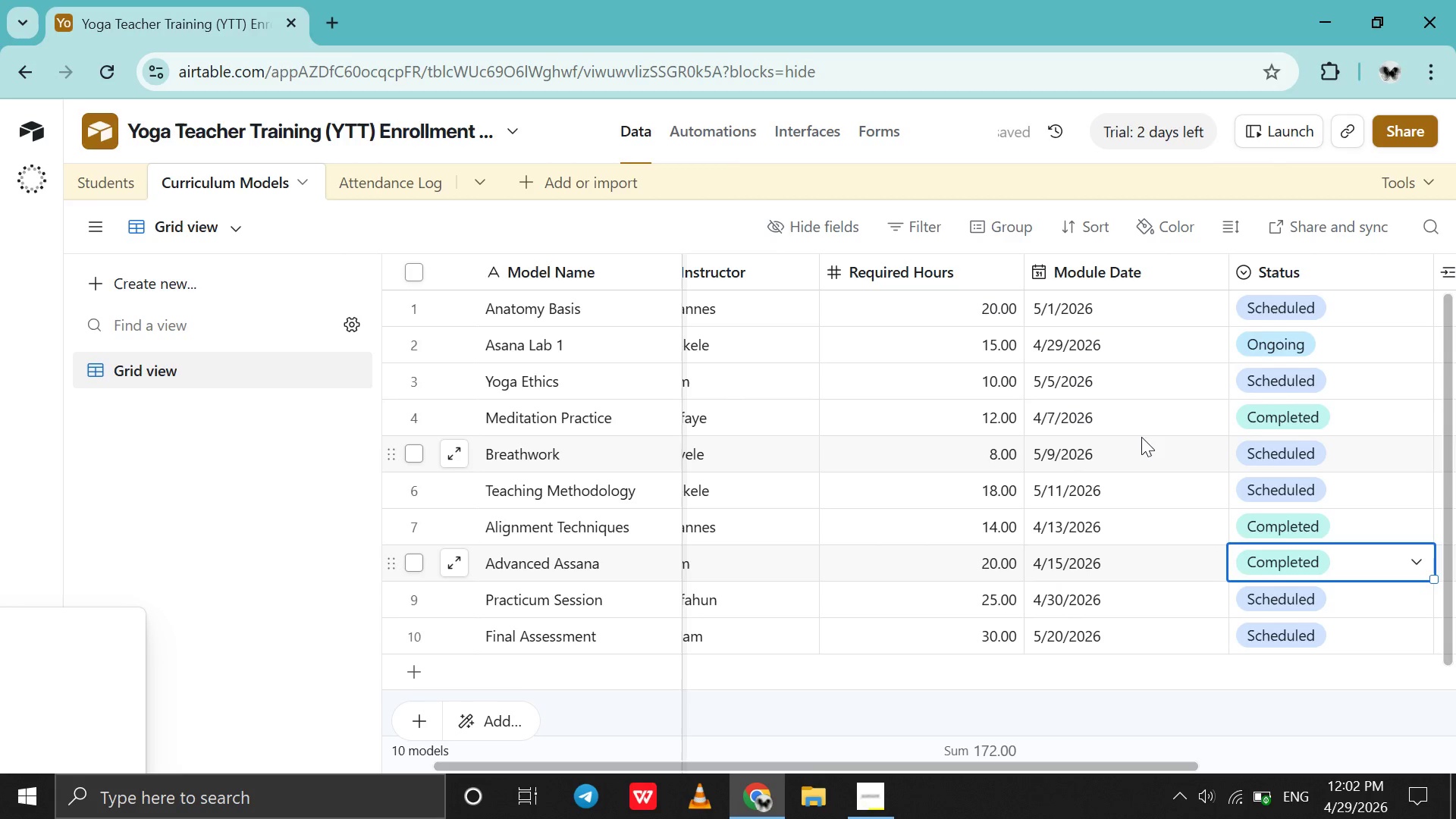 
double_click([1135, 438])
 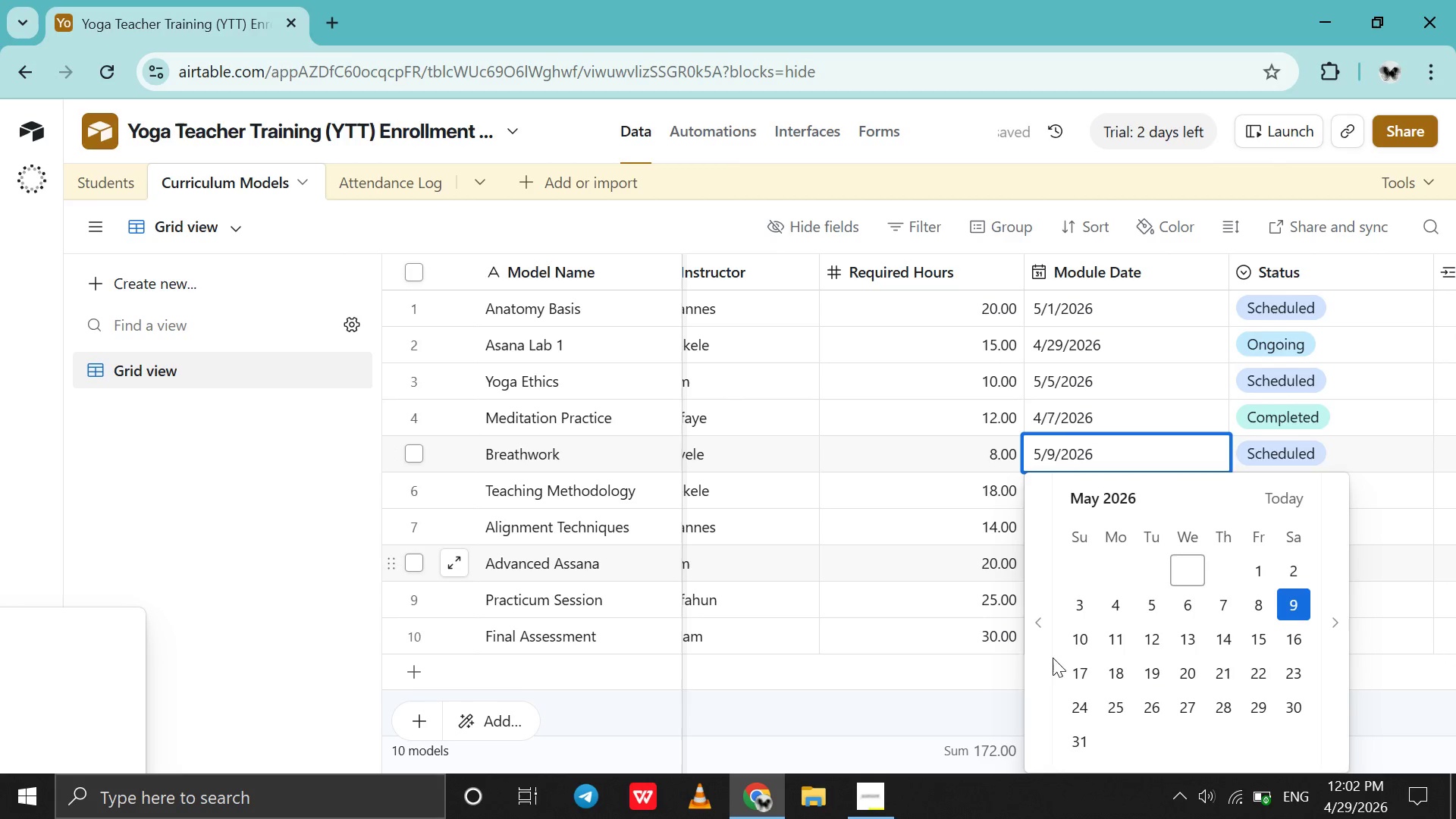 
left_click([1050, 657])
 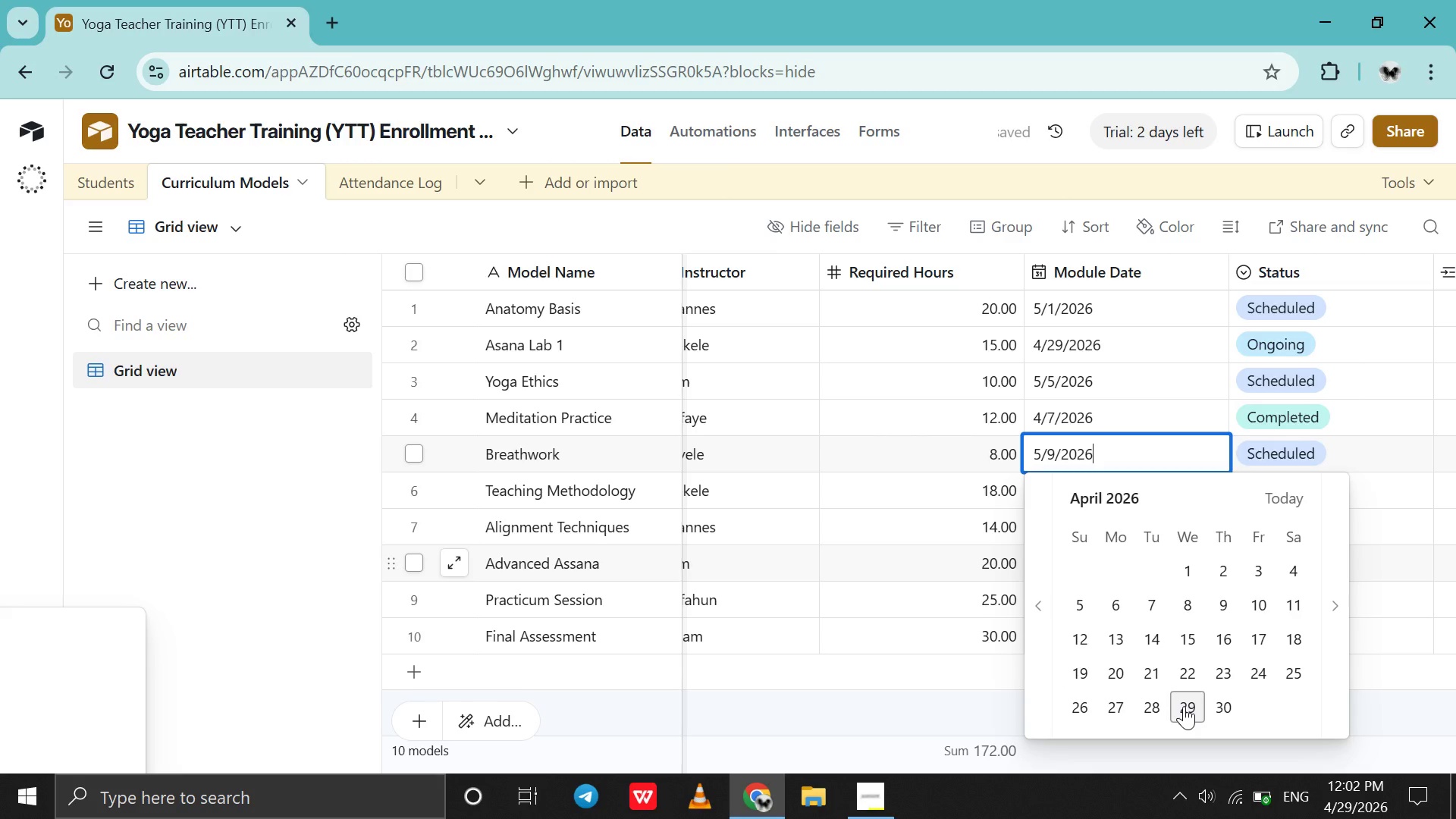 
left_click([1184, 706])
 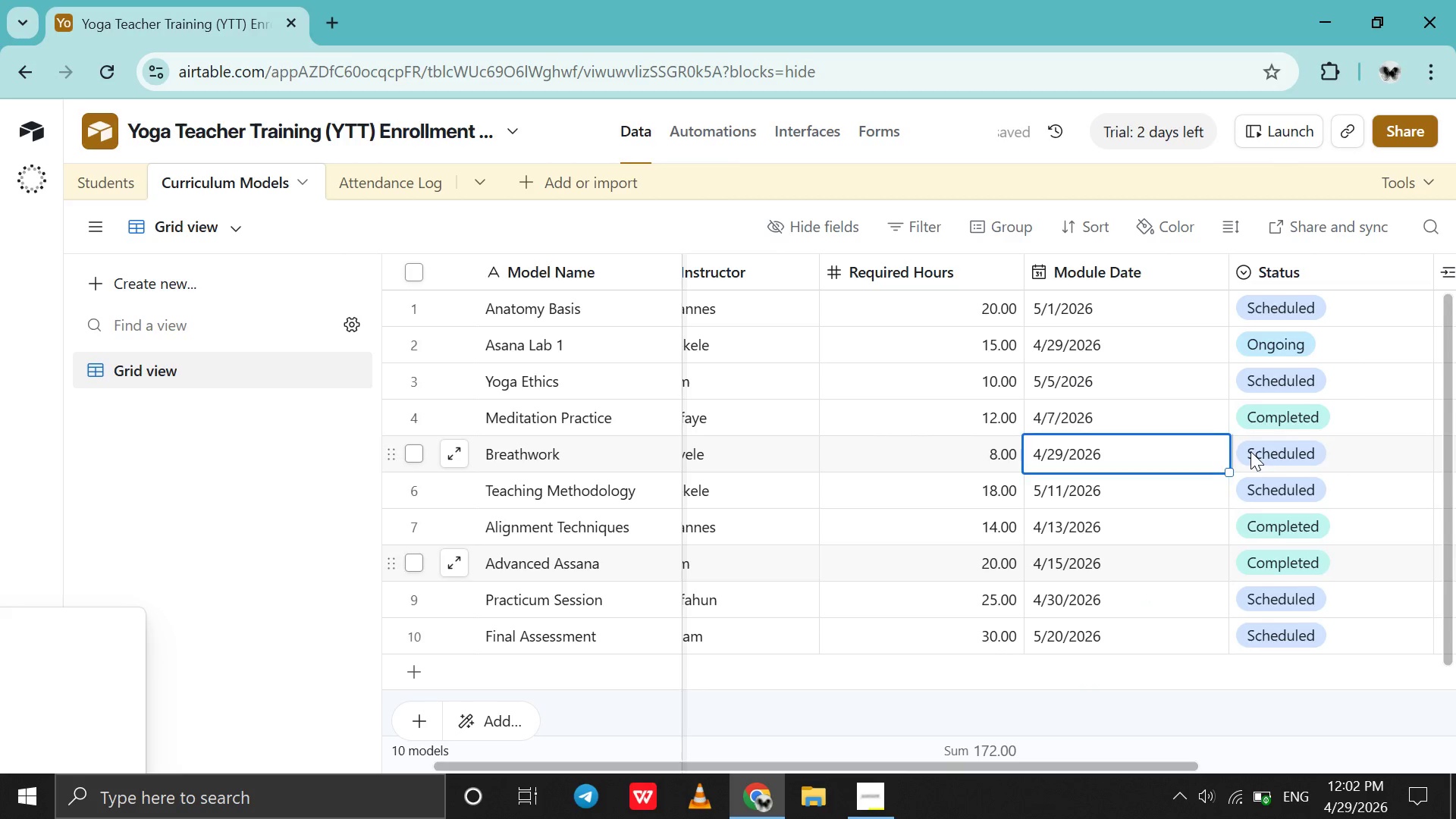 
double_click([1250, 451])
 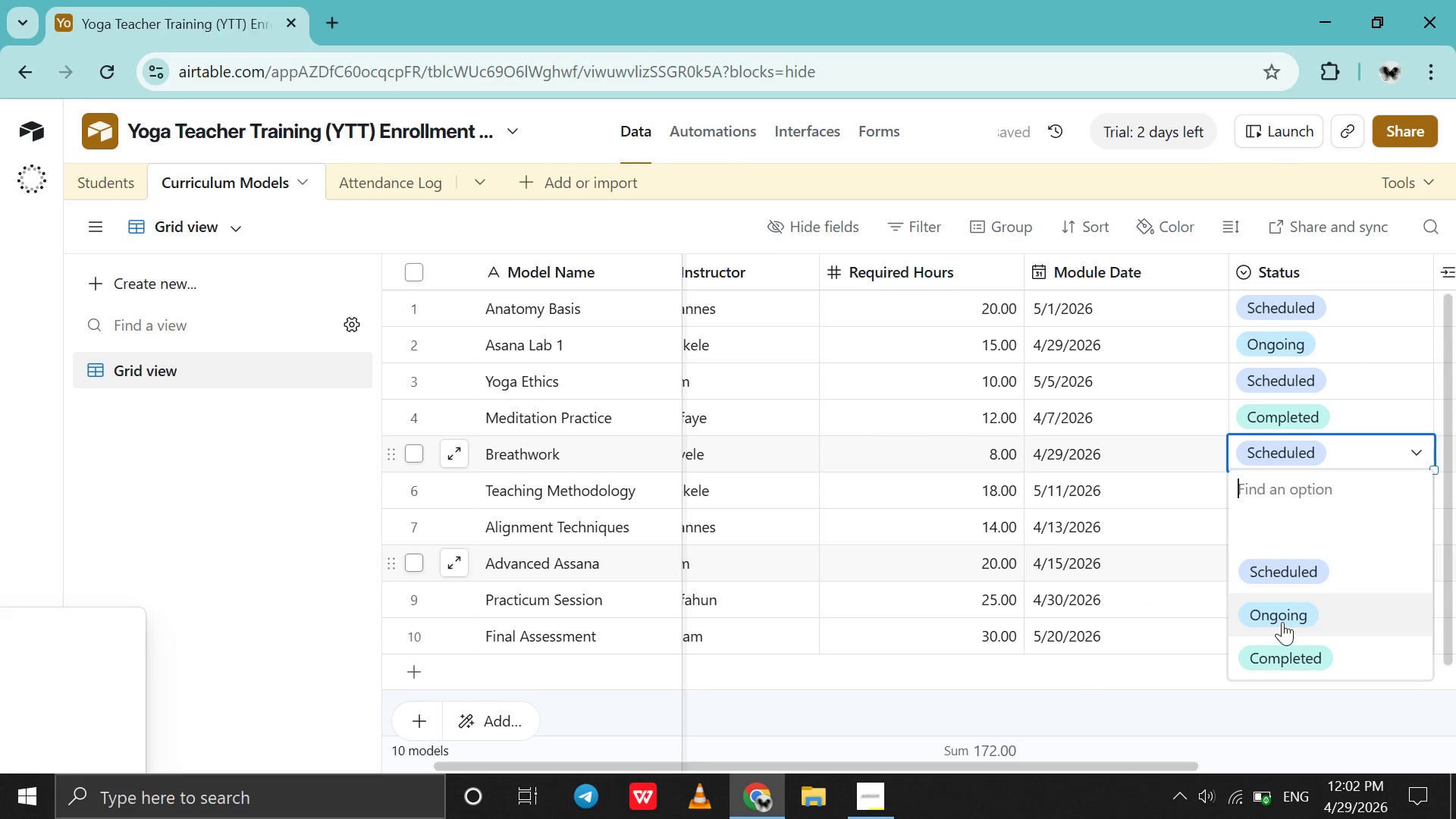 
left_click([1282, 622])
 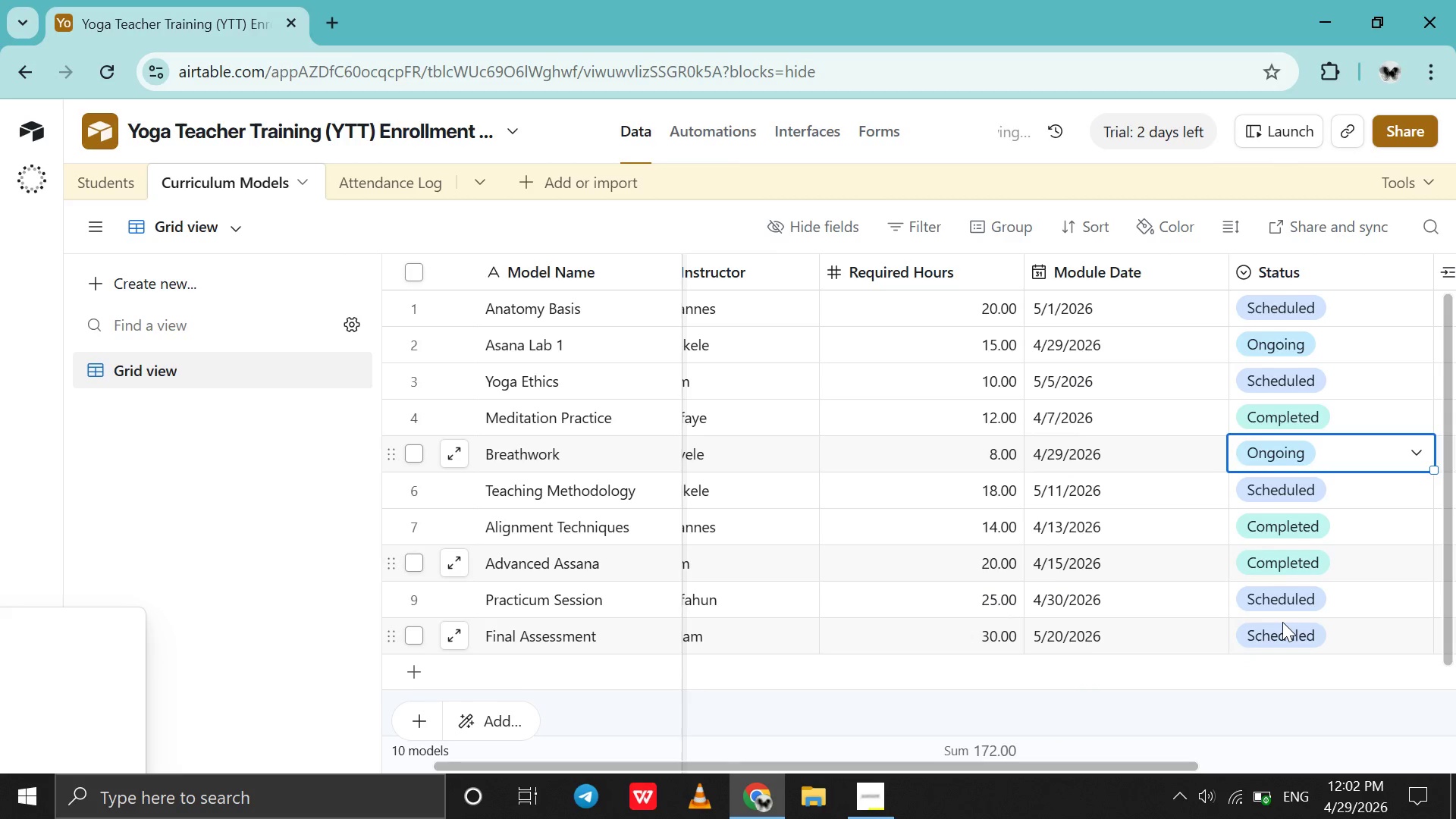 
scroll: coordinate [1282, 622], scroll_direction: up, amount: 23.0
 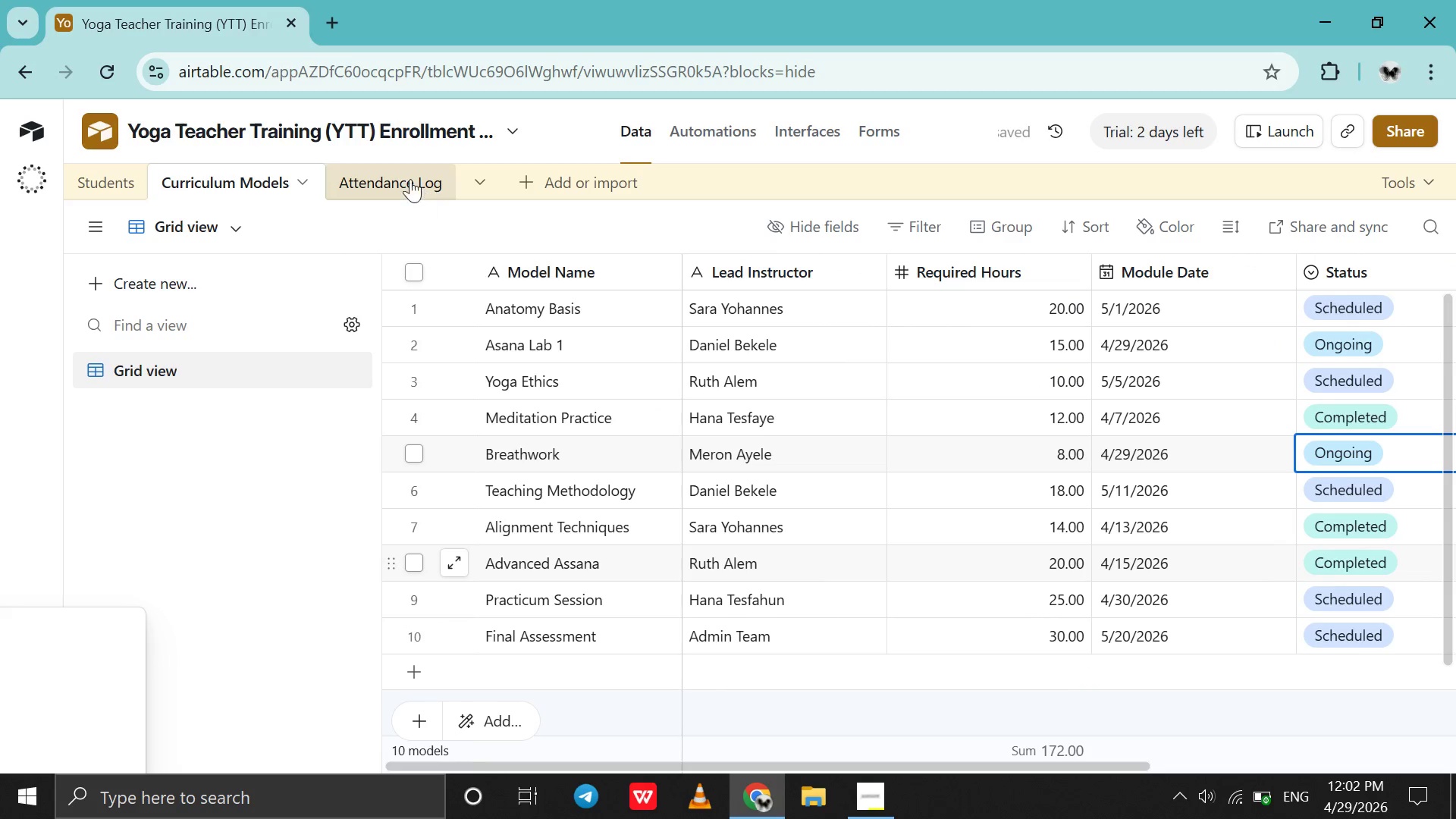 
left_click([409, 179])
 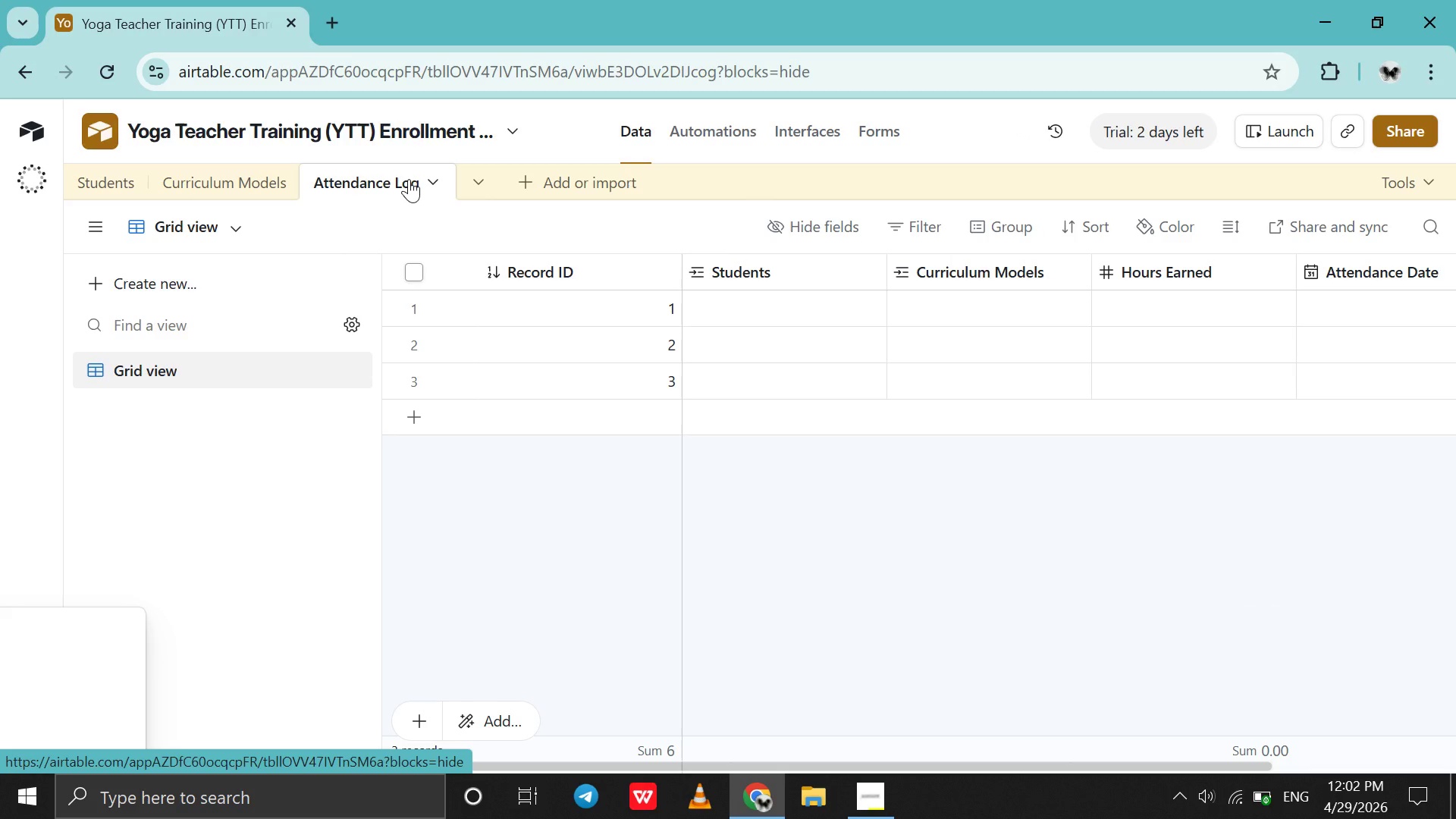 
wait(12.41)
 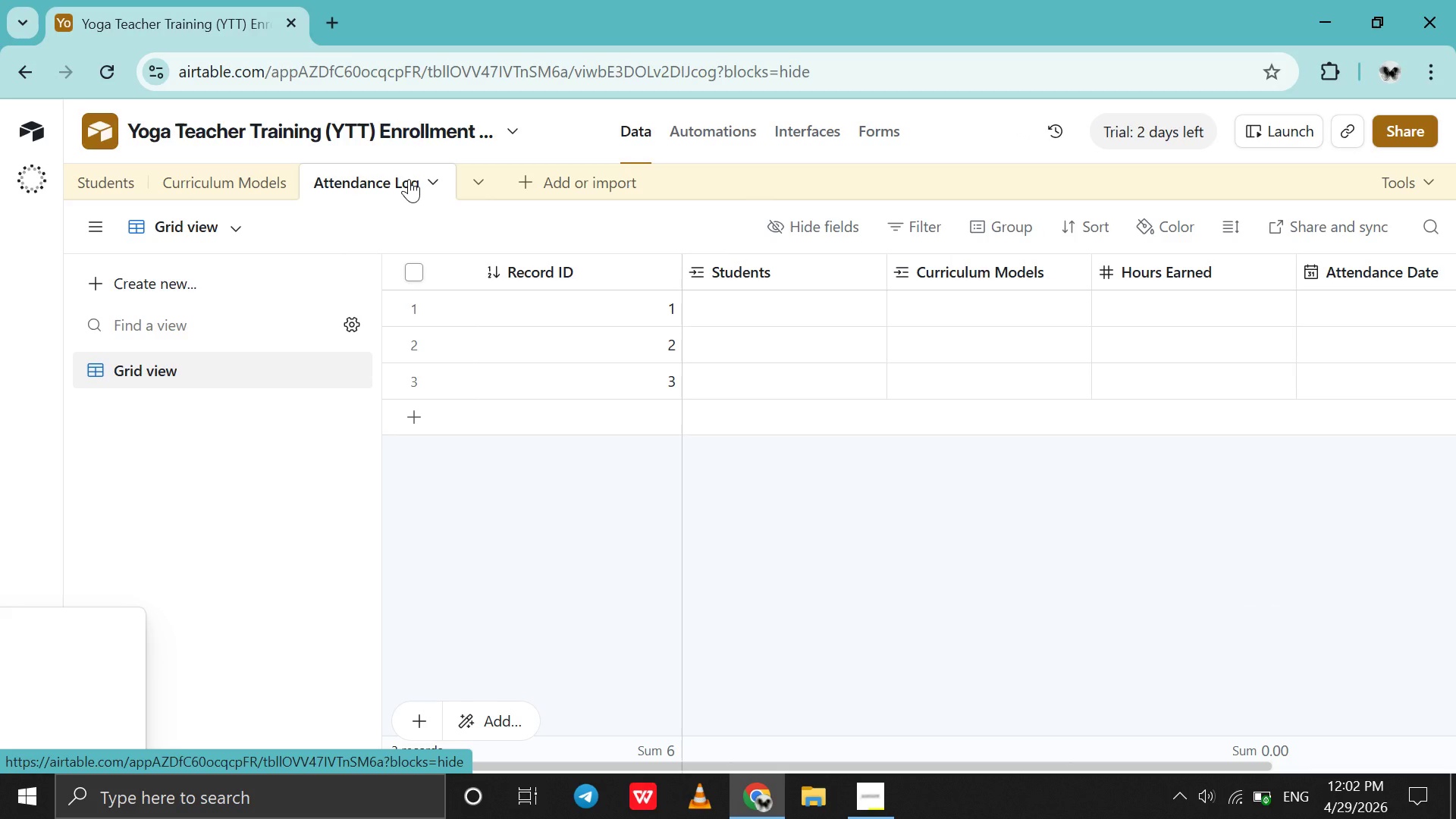 
left_click([699, 303])
 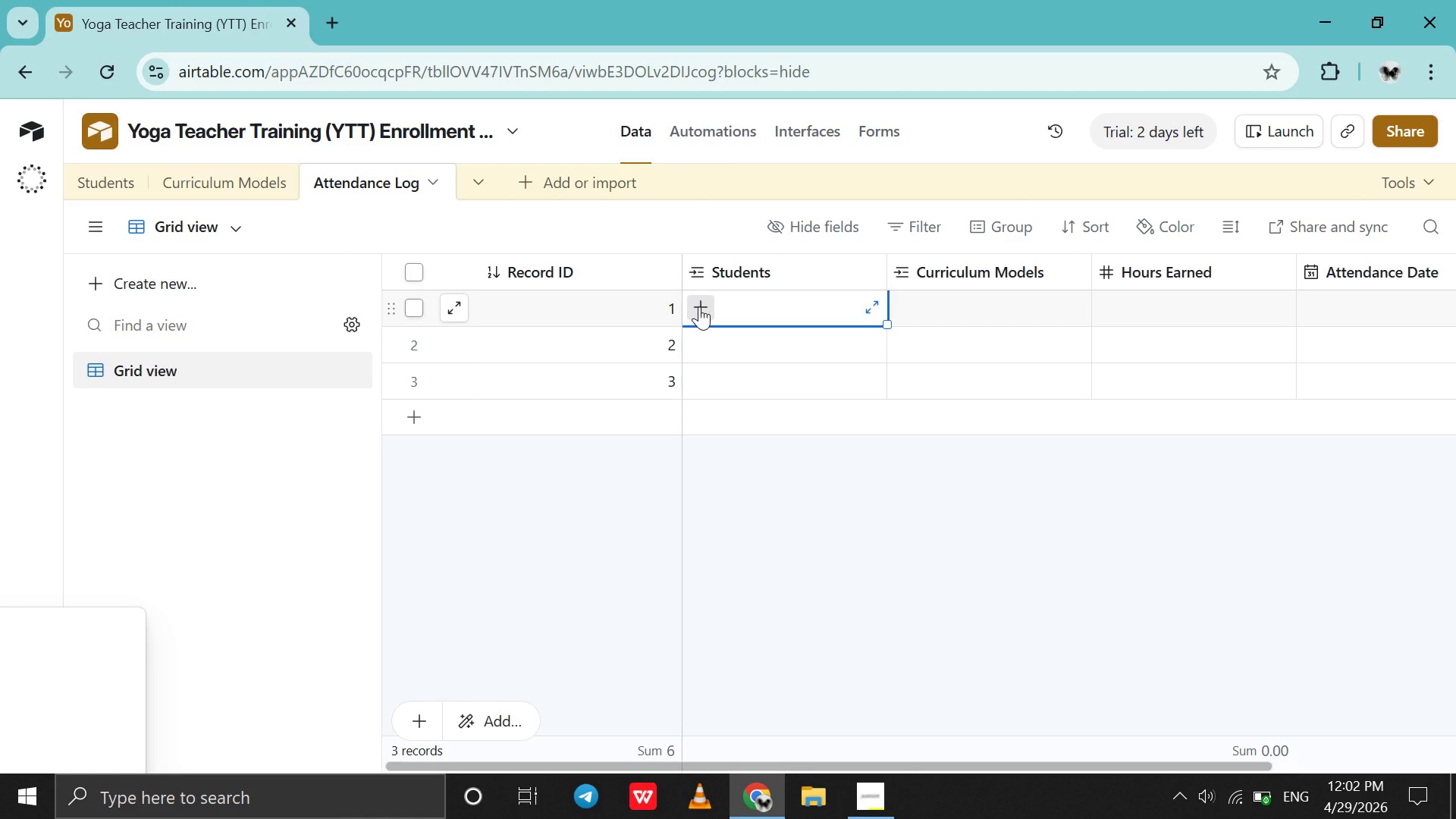 
left_click([699, 306])
 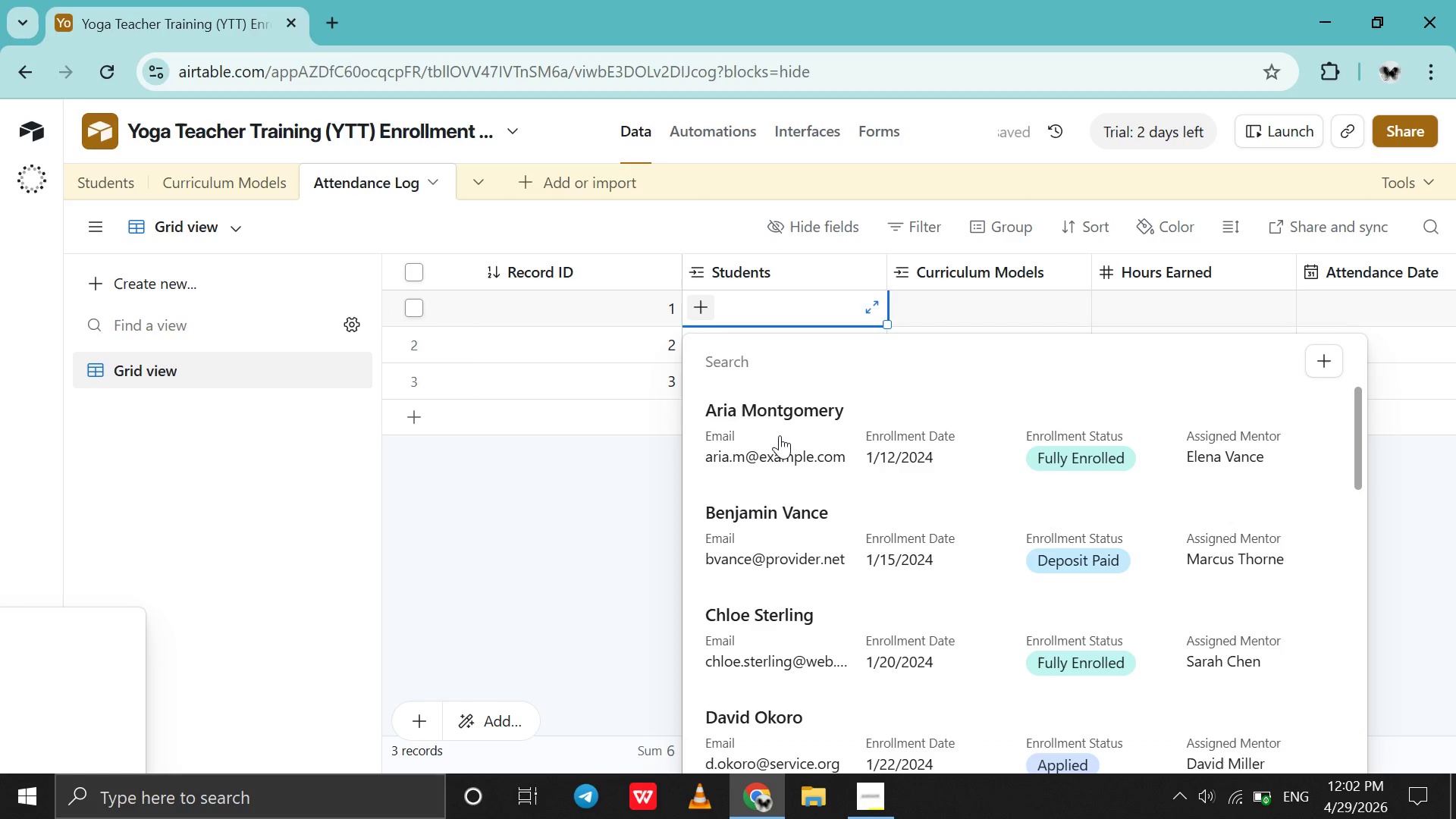 
left_click([780, 435])
 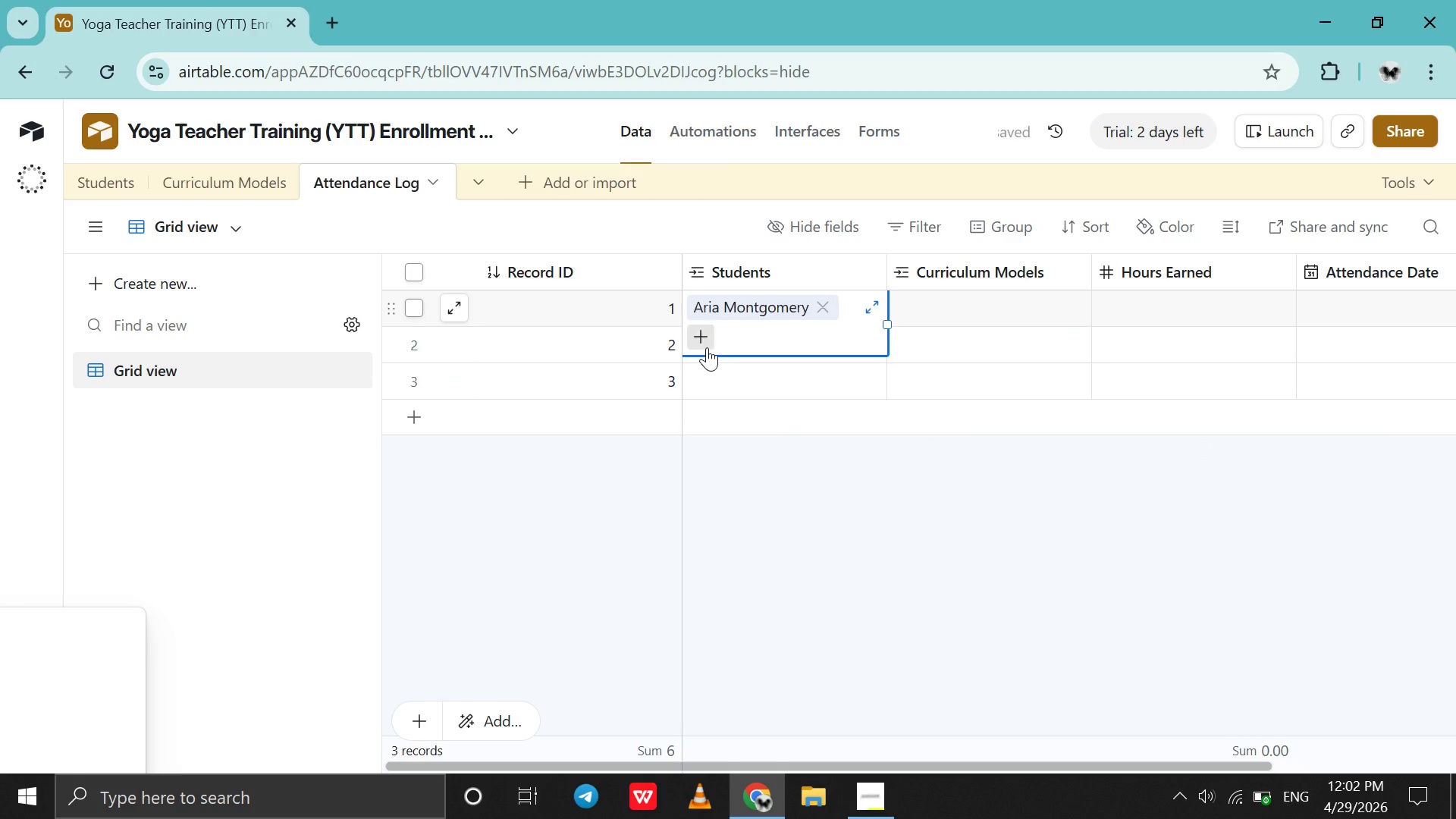 
left_click([707, 347])
 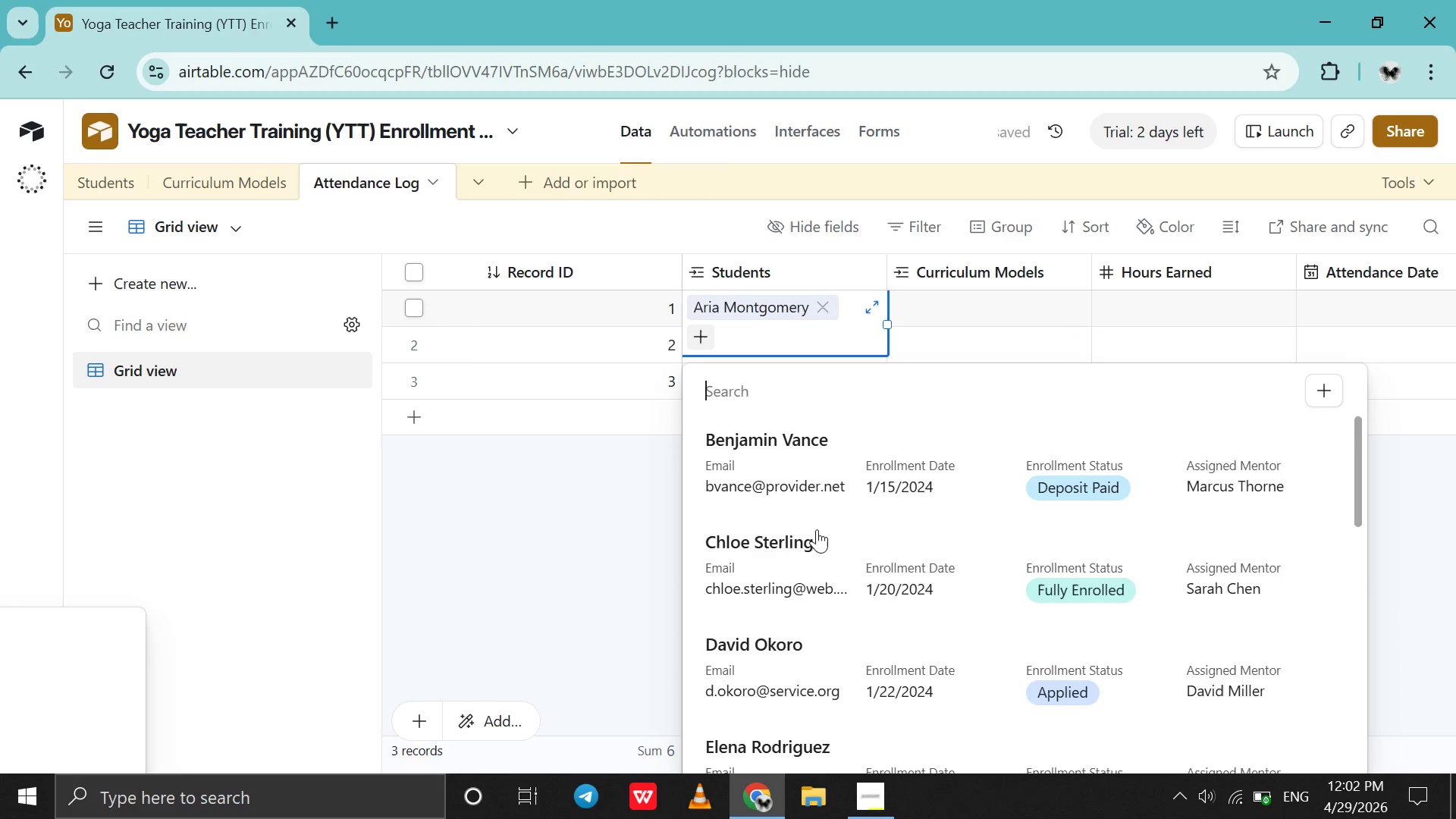 
left_click([818, 539])
 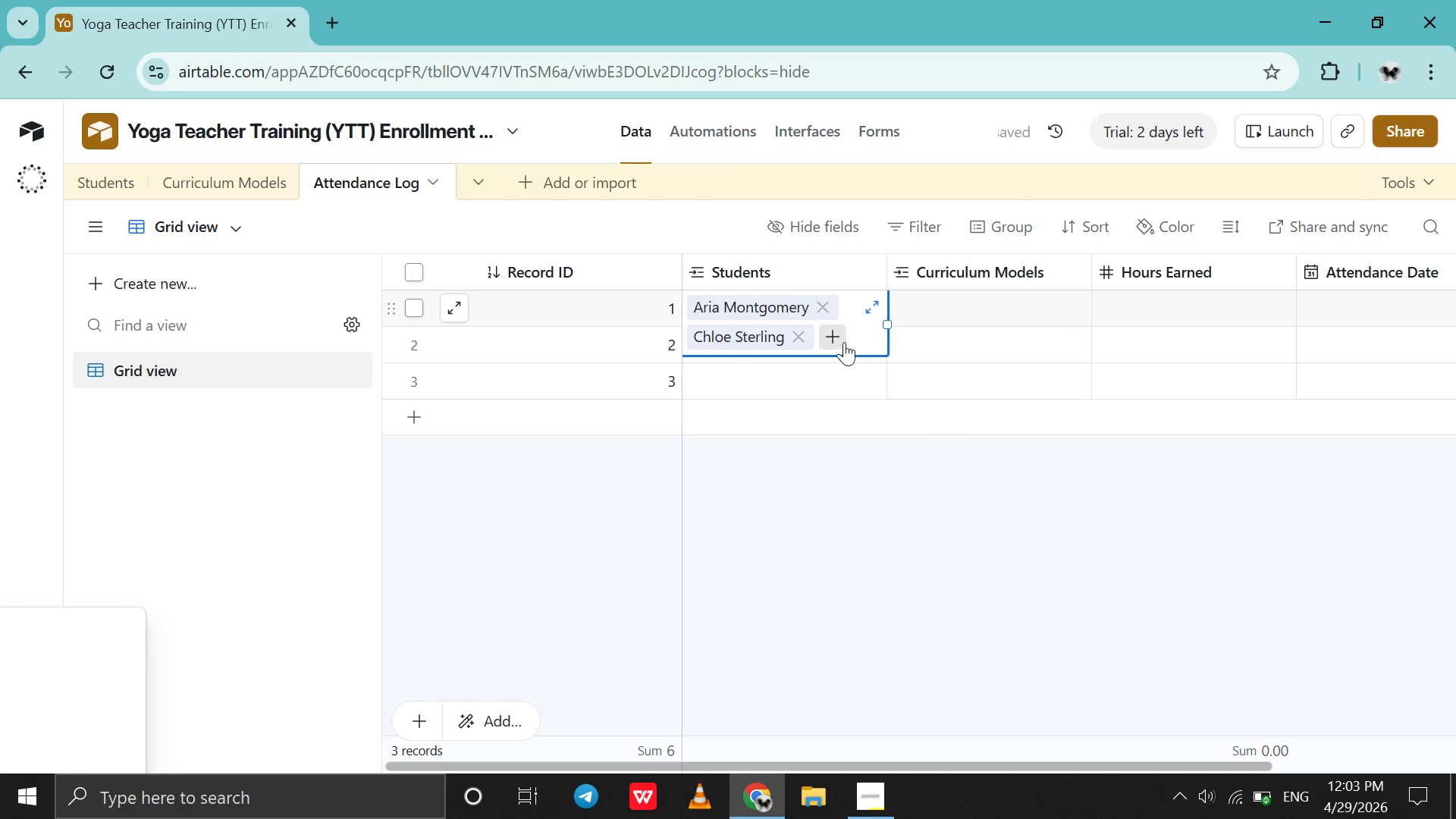 
left_click([844, 342])
 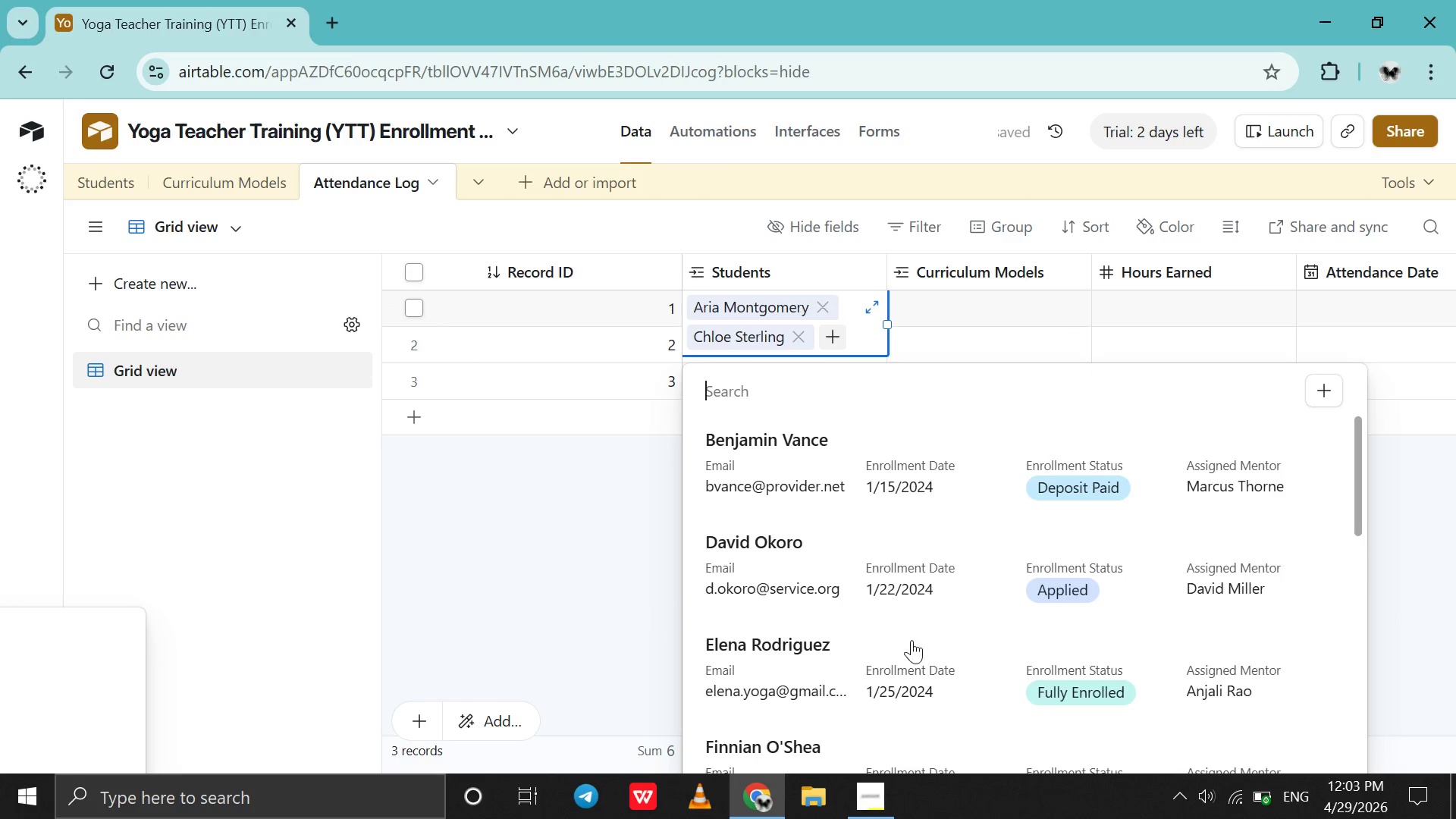 
left_click([912, 663])
 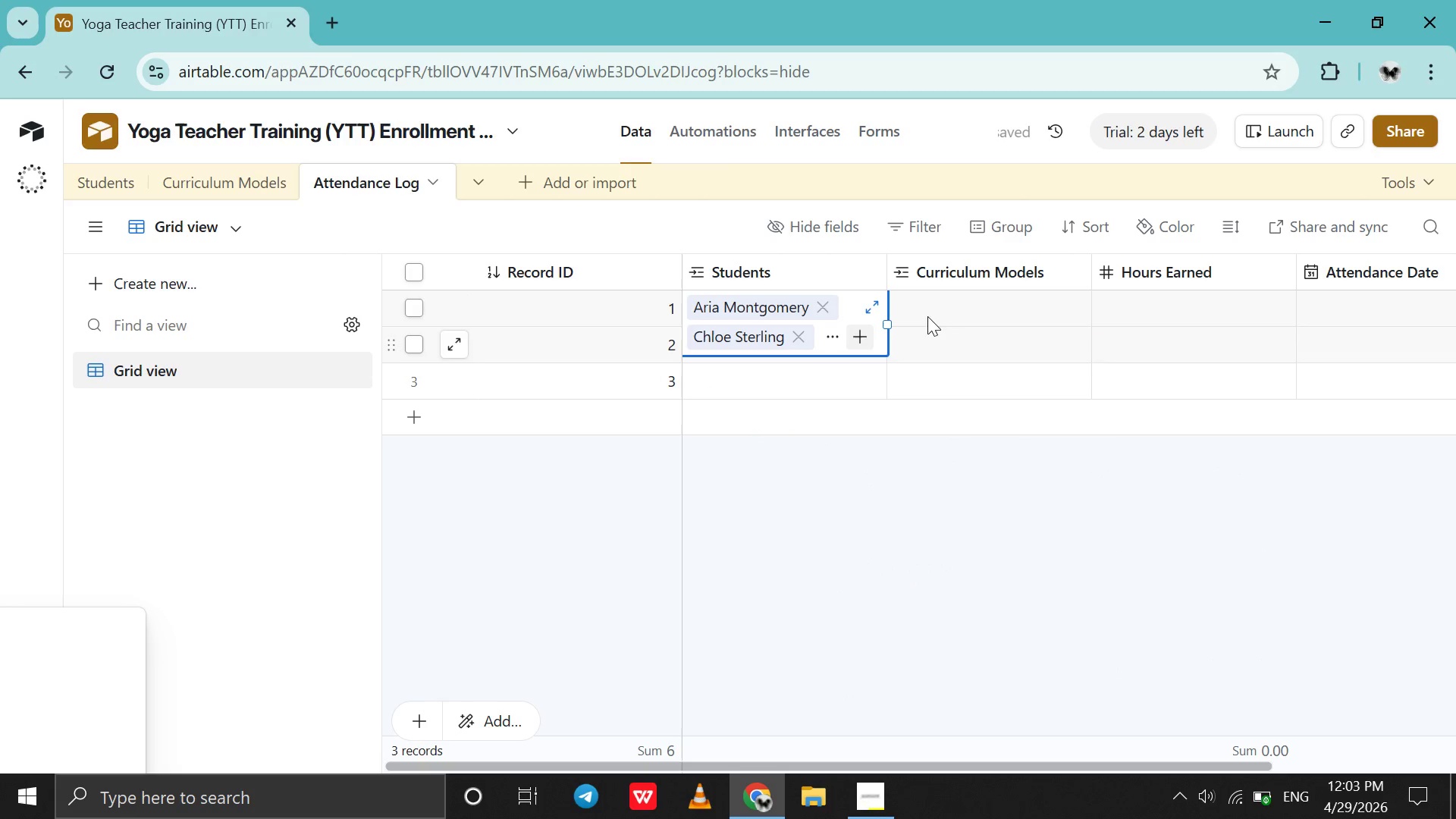 
left_click([914, 302])
 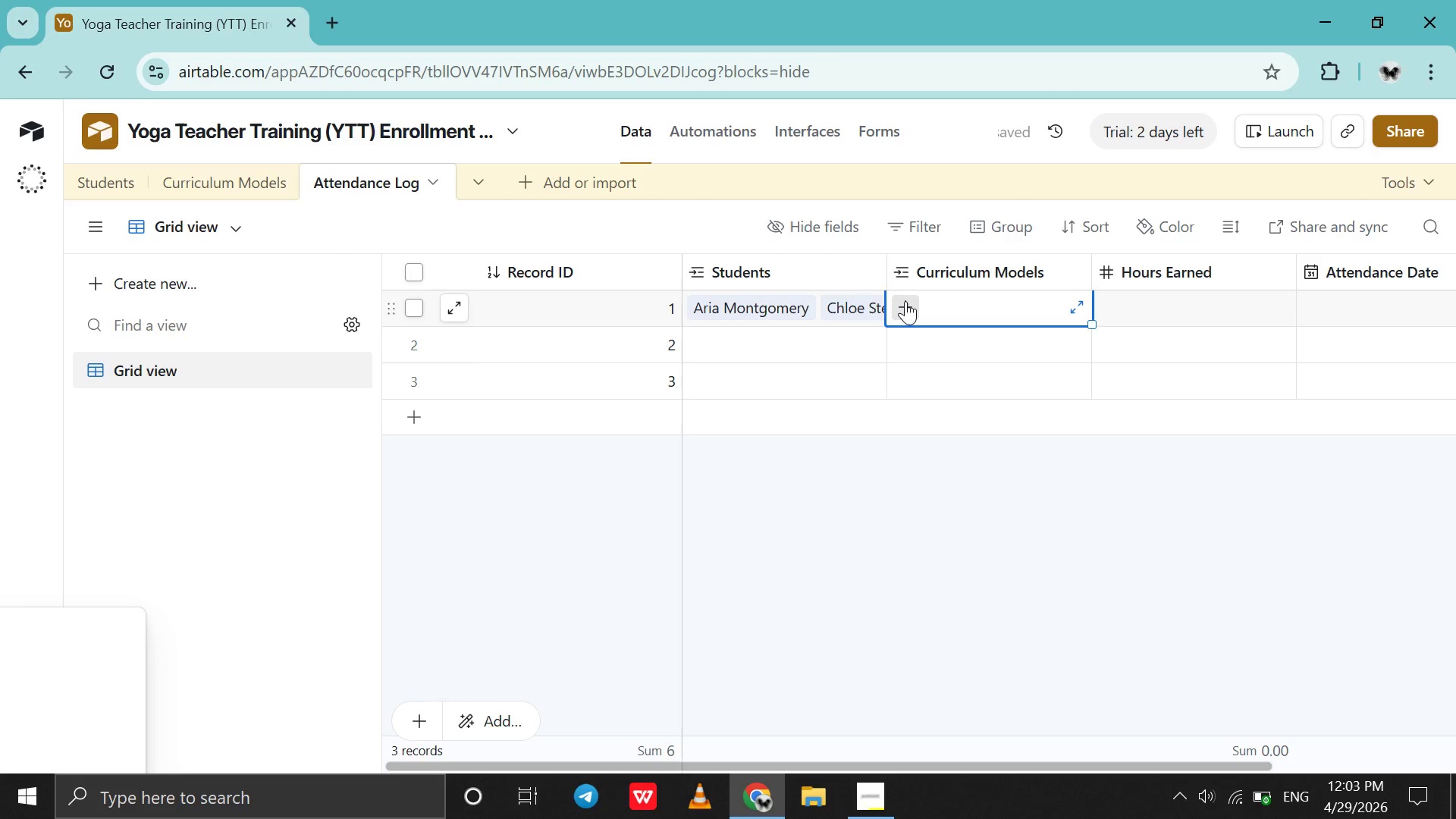 
left_click([905, 301])
 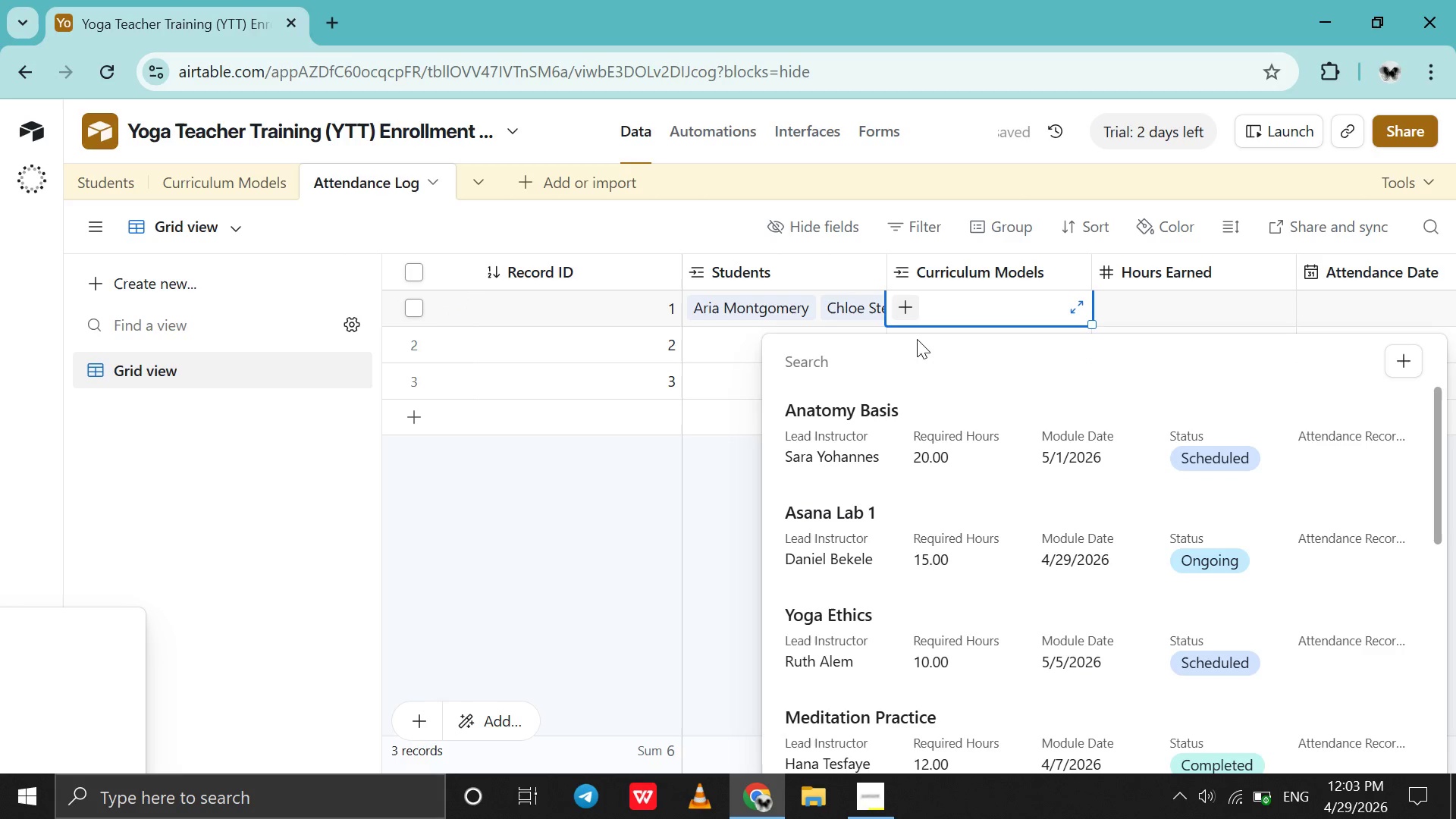 
left_click([923, 406])
 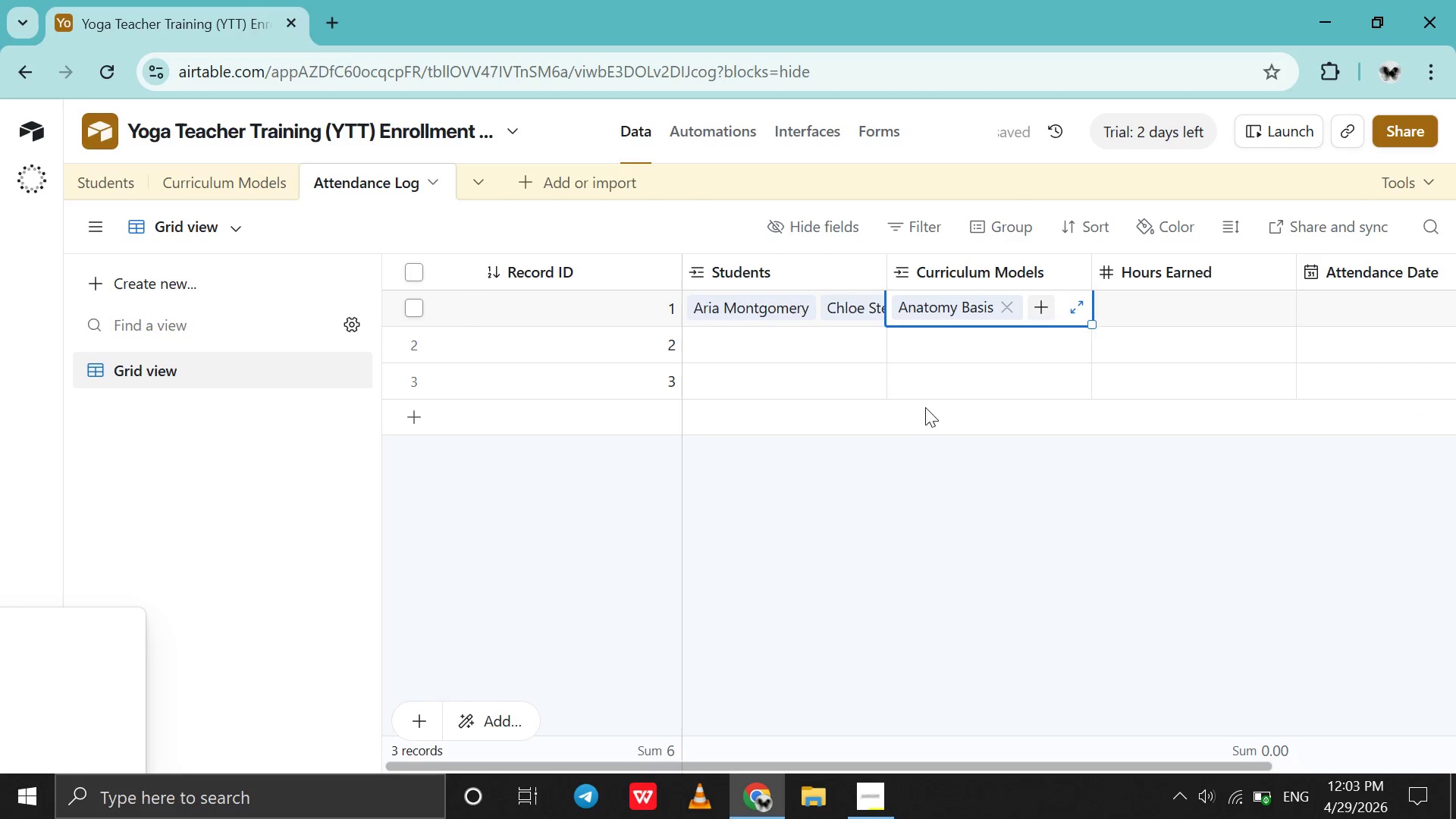 
left_click([1065, 267])
 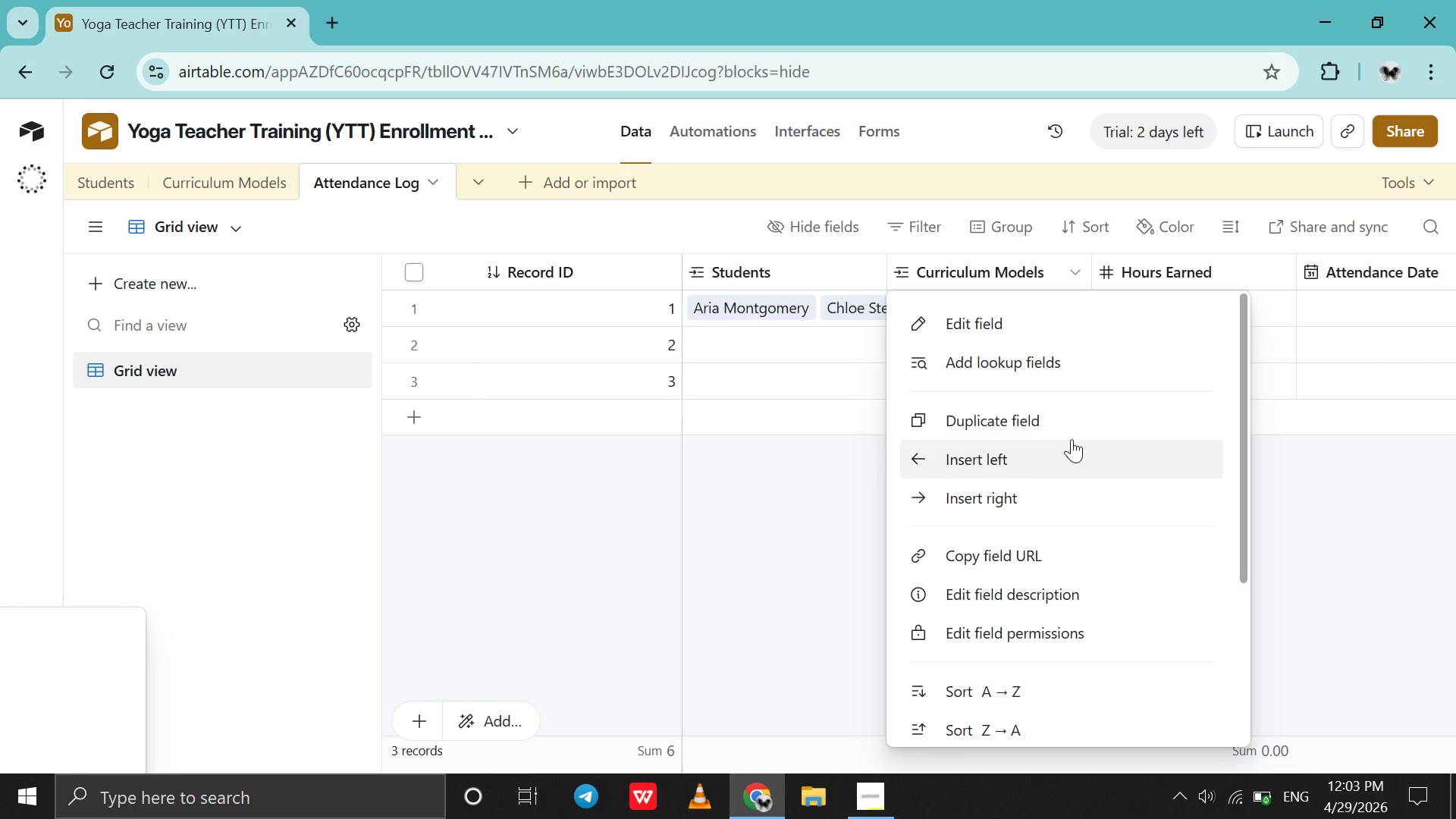 
scroll: coordinate [1072, 439], scroll_direction: none, amount: 0.0
 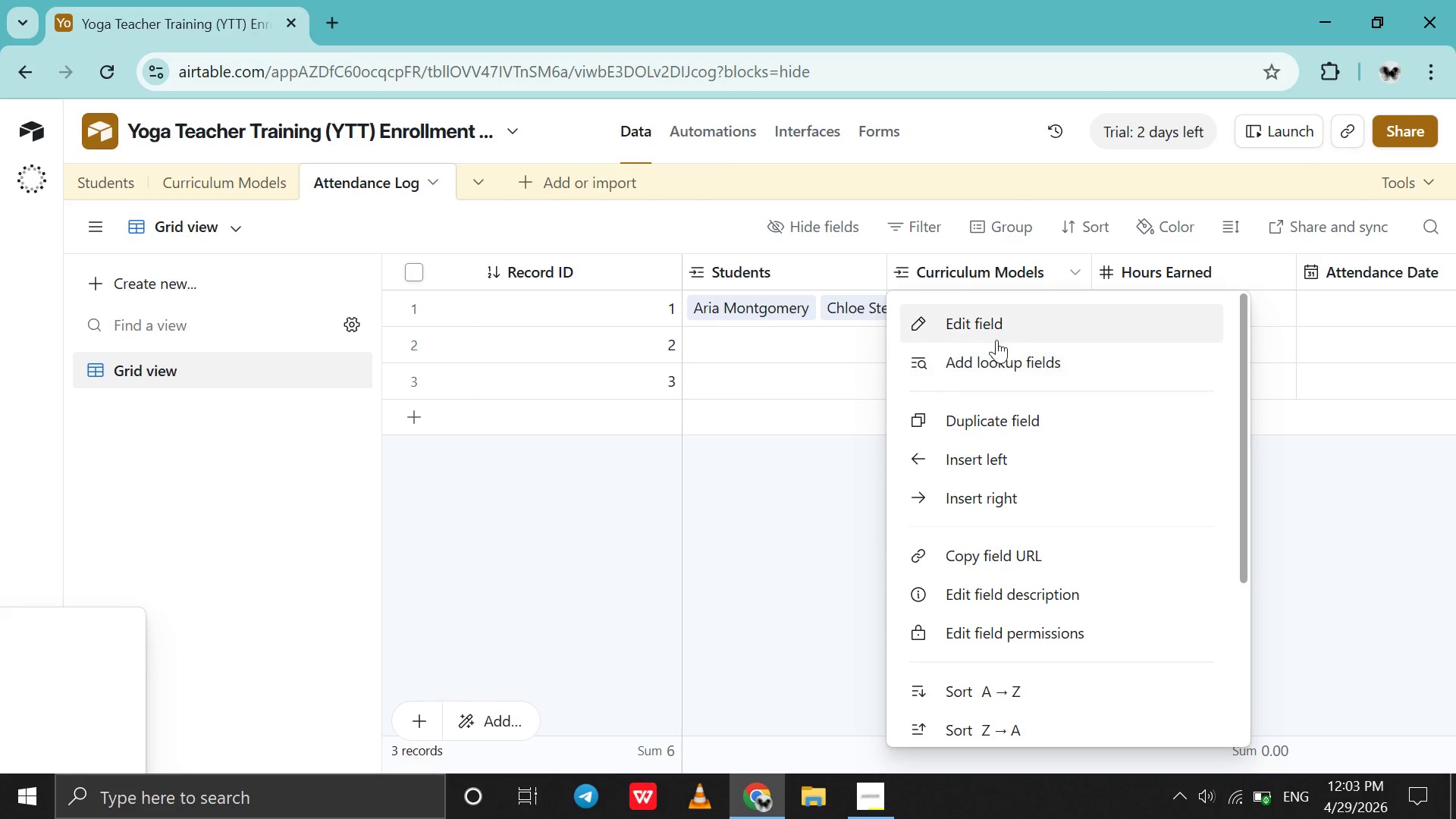 
left_click([989, 331])
 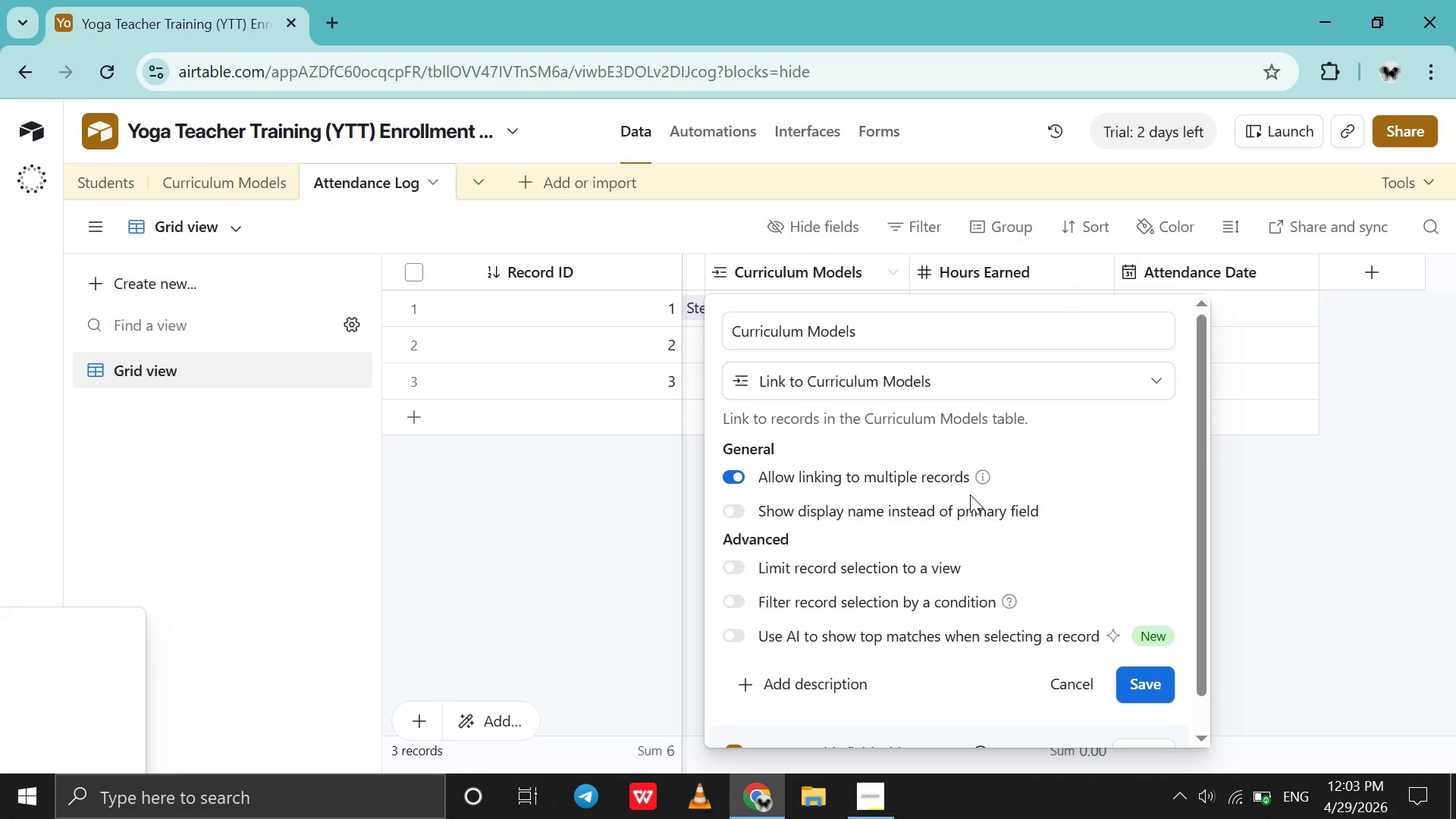 
left_click([931, 473])
 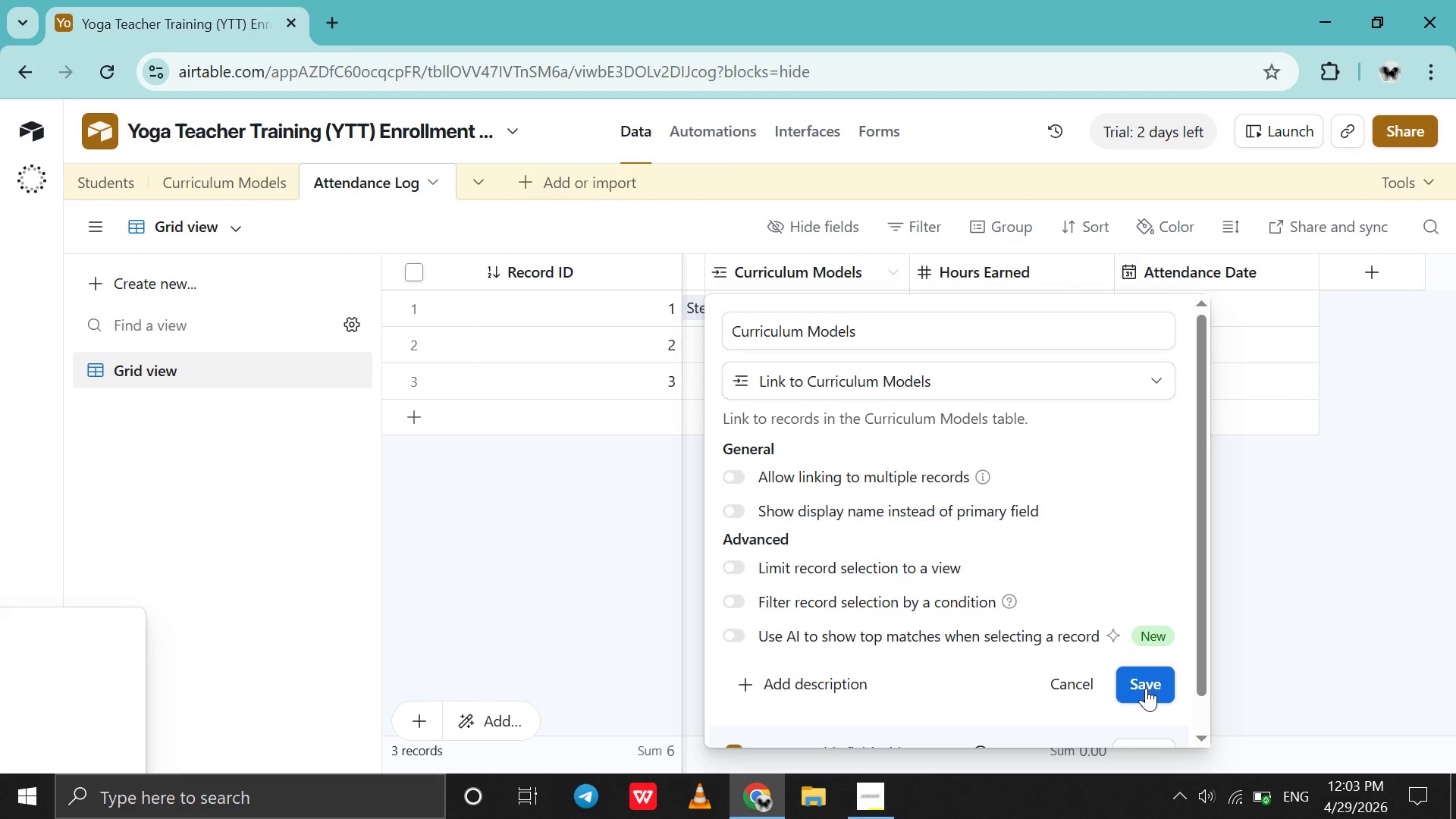 
left_click([1146, 688])
 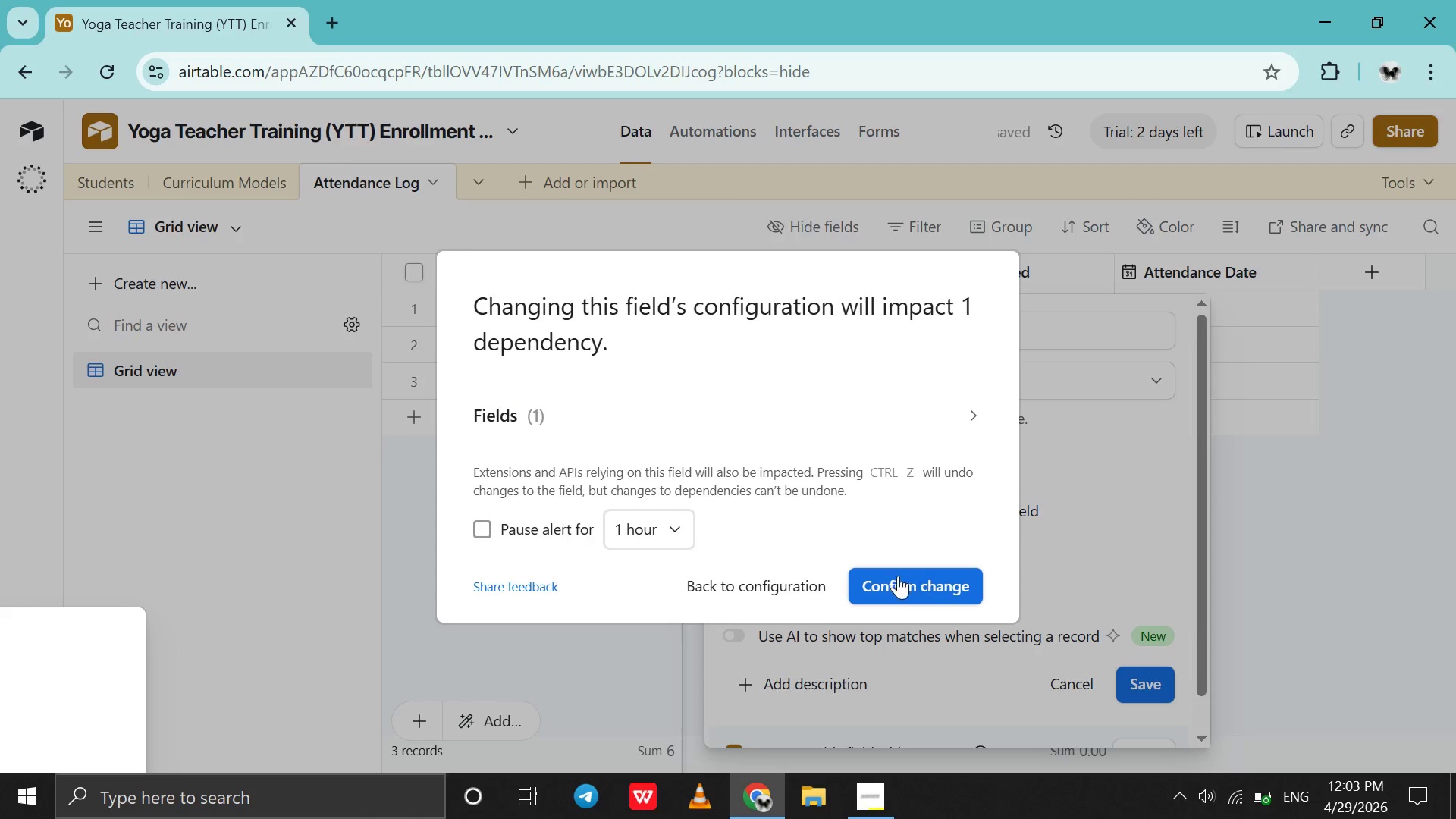 
left_click([893, 587])
 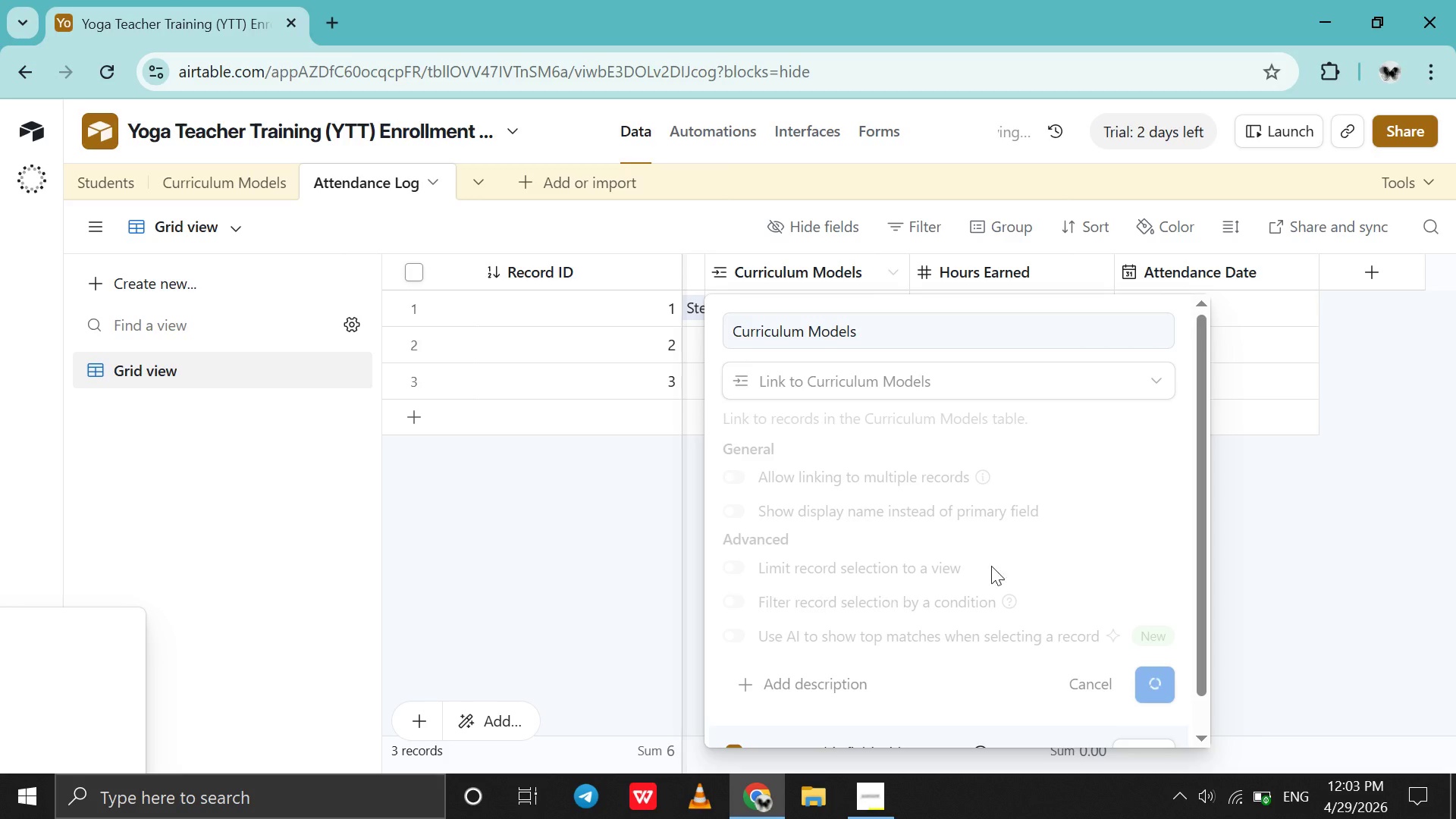 
left_click_drag(start_coordinate=[893, 587], to_coordinate=[1316, 524])
 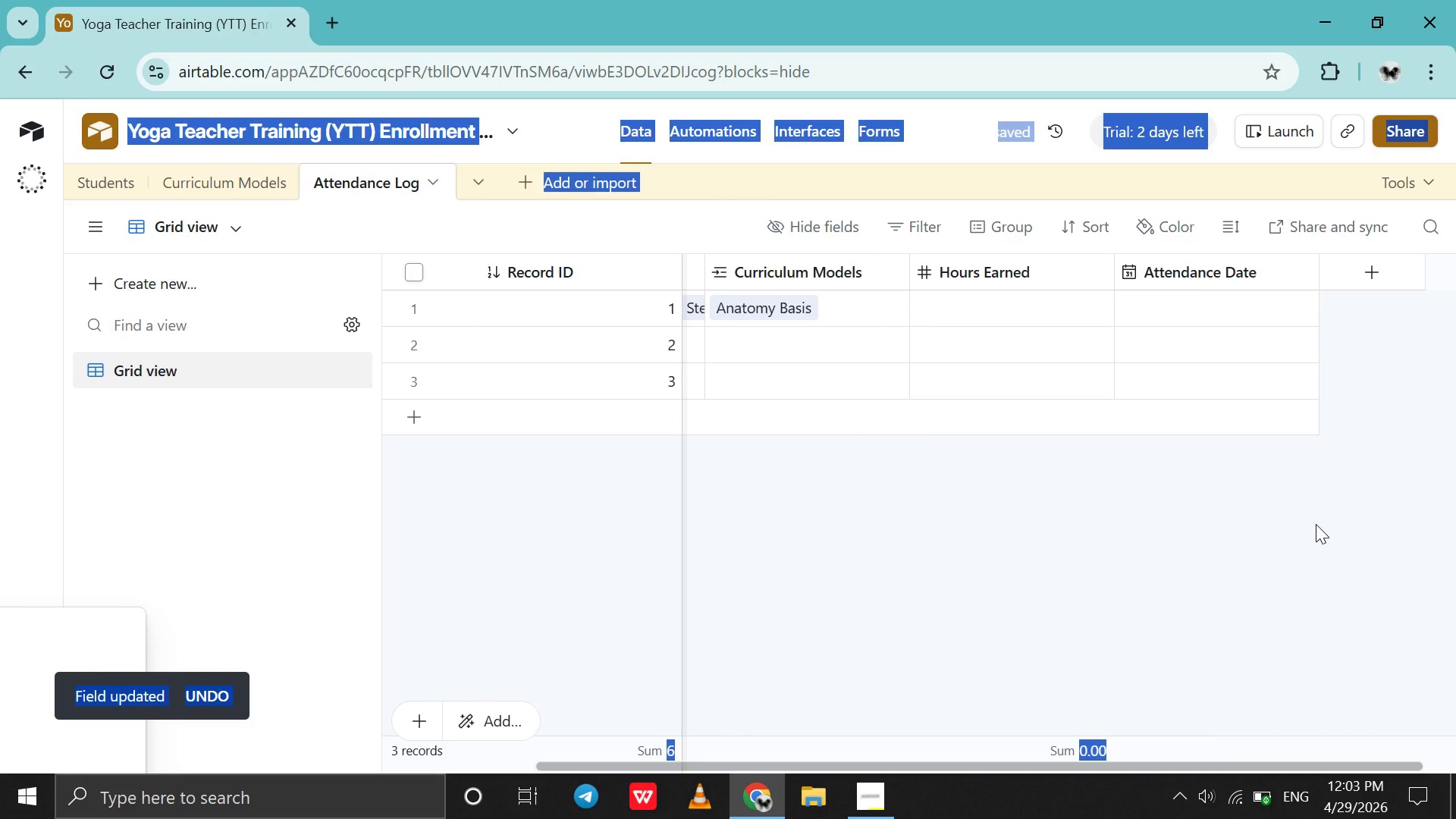 
left_click([1316, 524])
 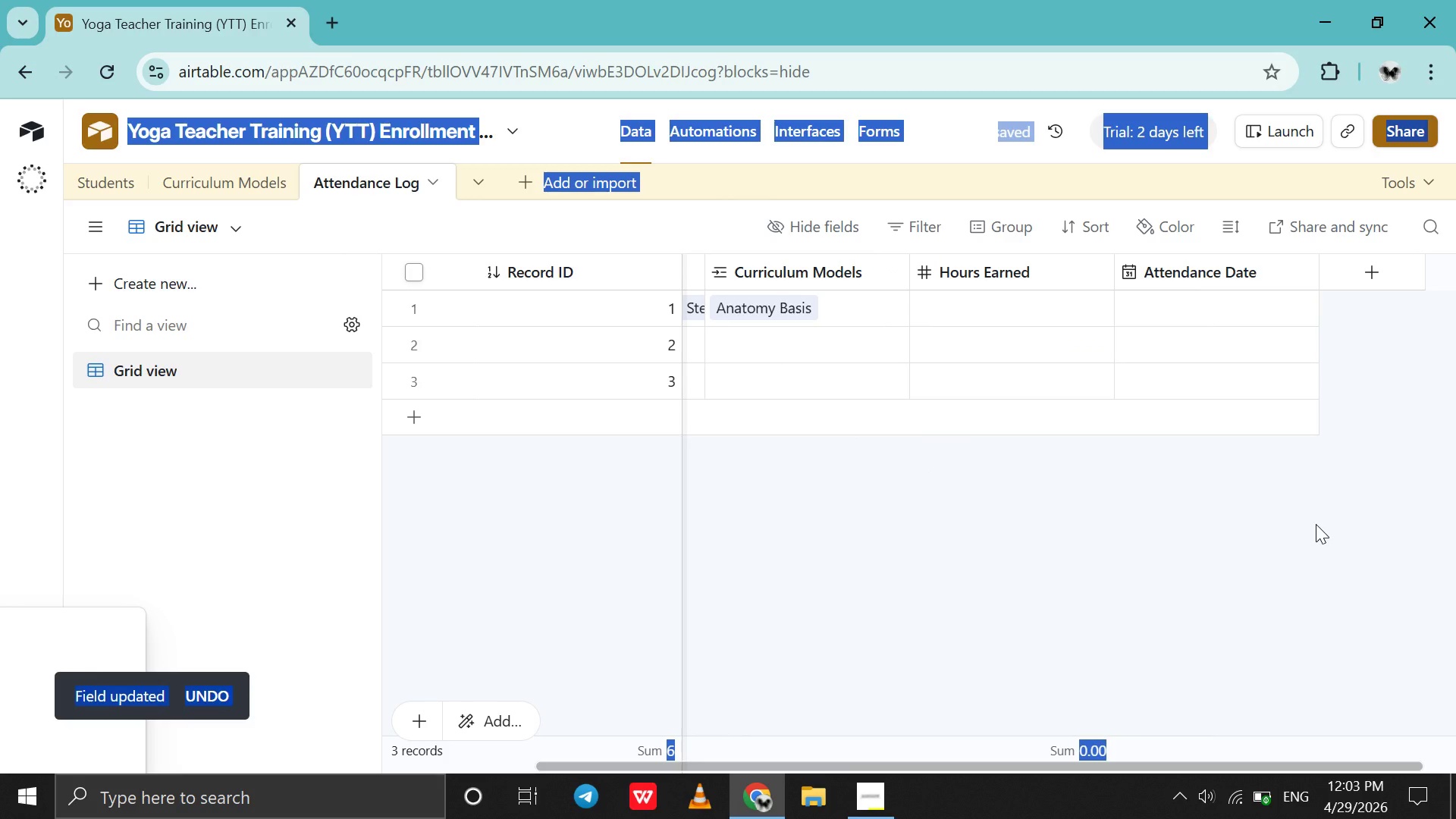 
left_click([1316, 524])
 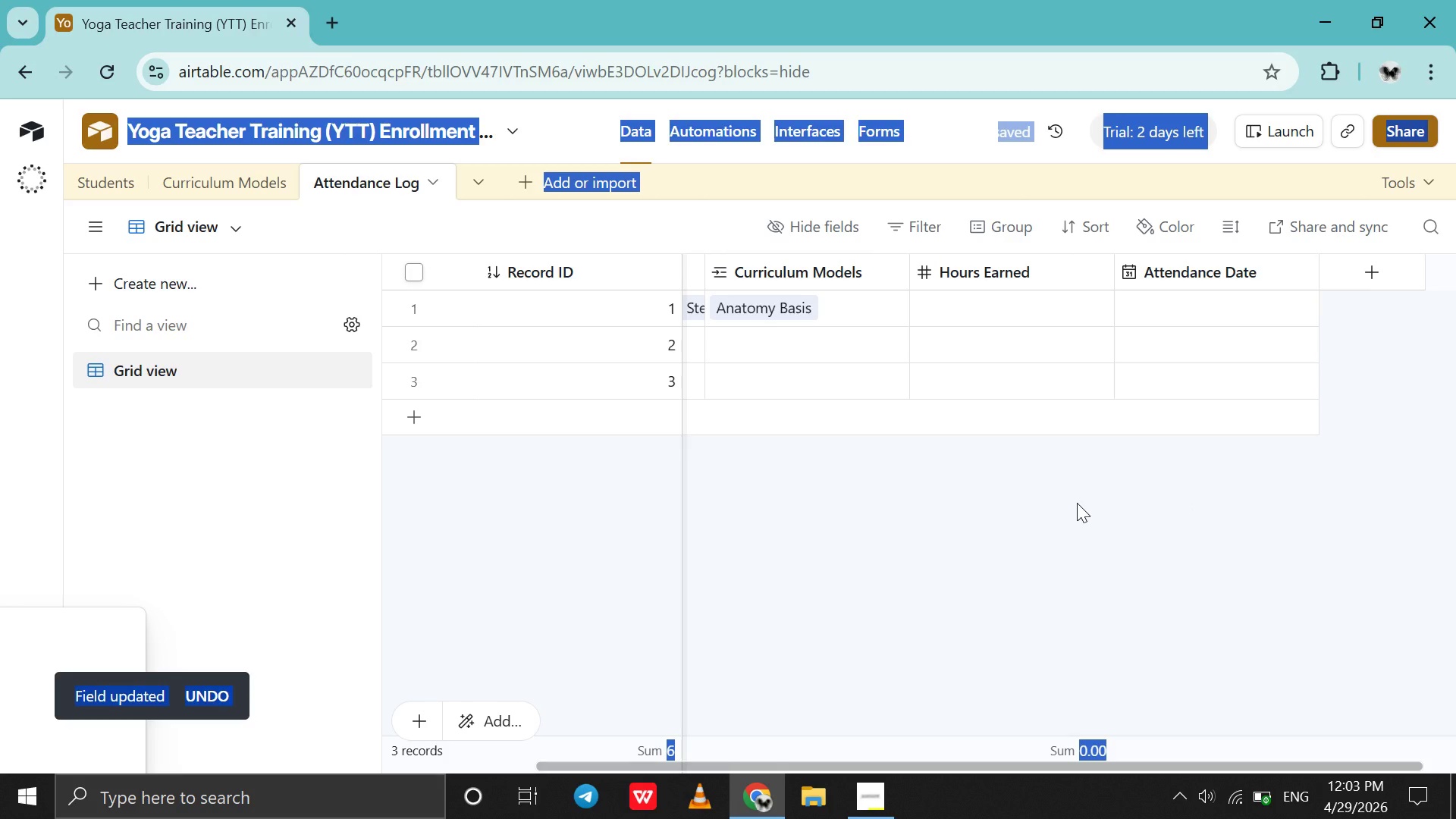 
left_click([1077, 503])
 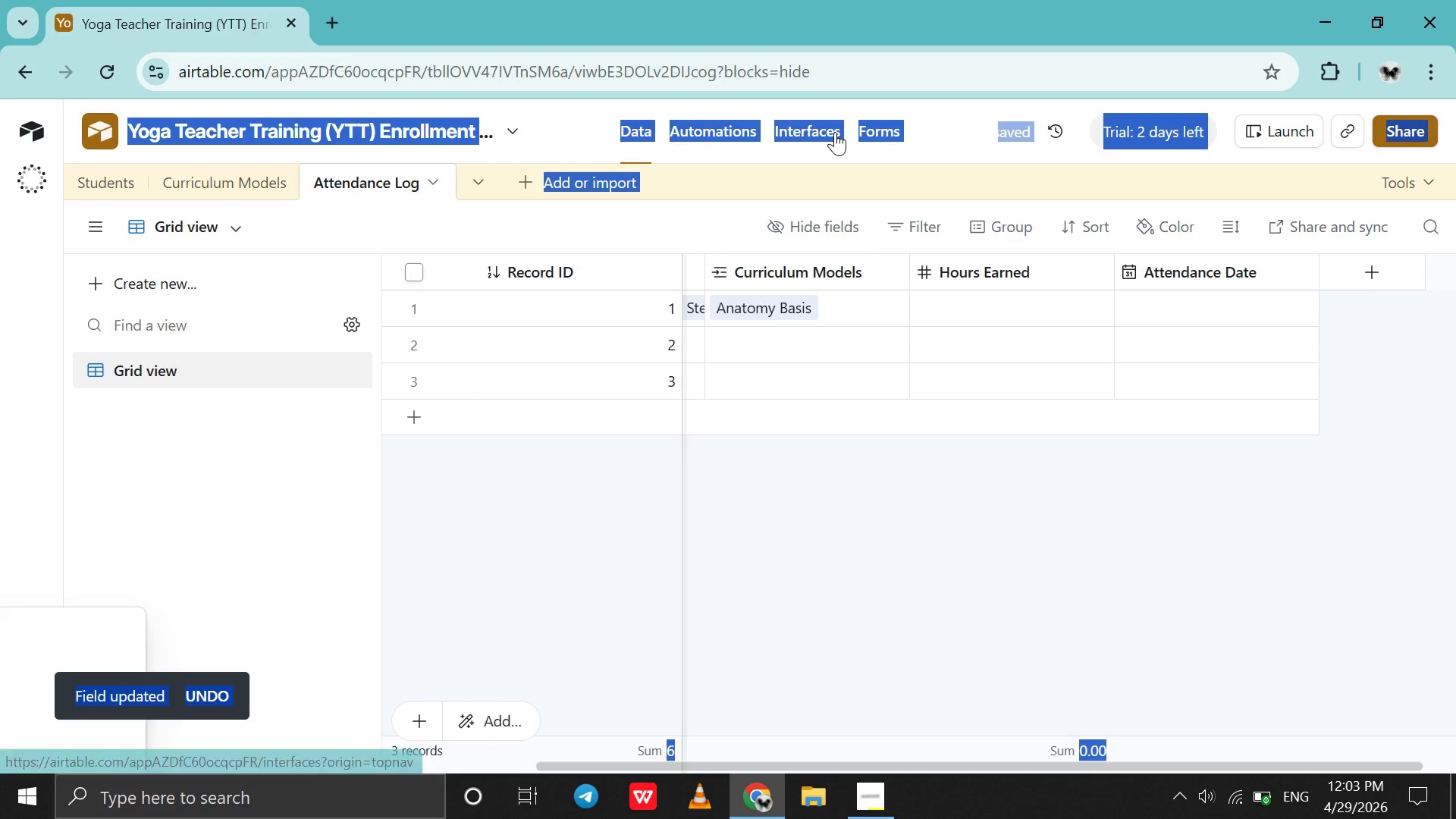 
left_click([835, 132])
 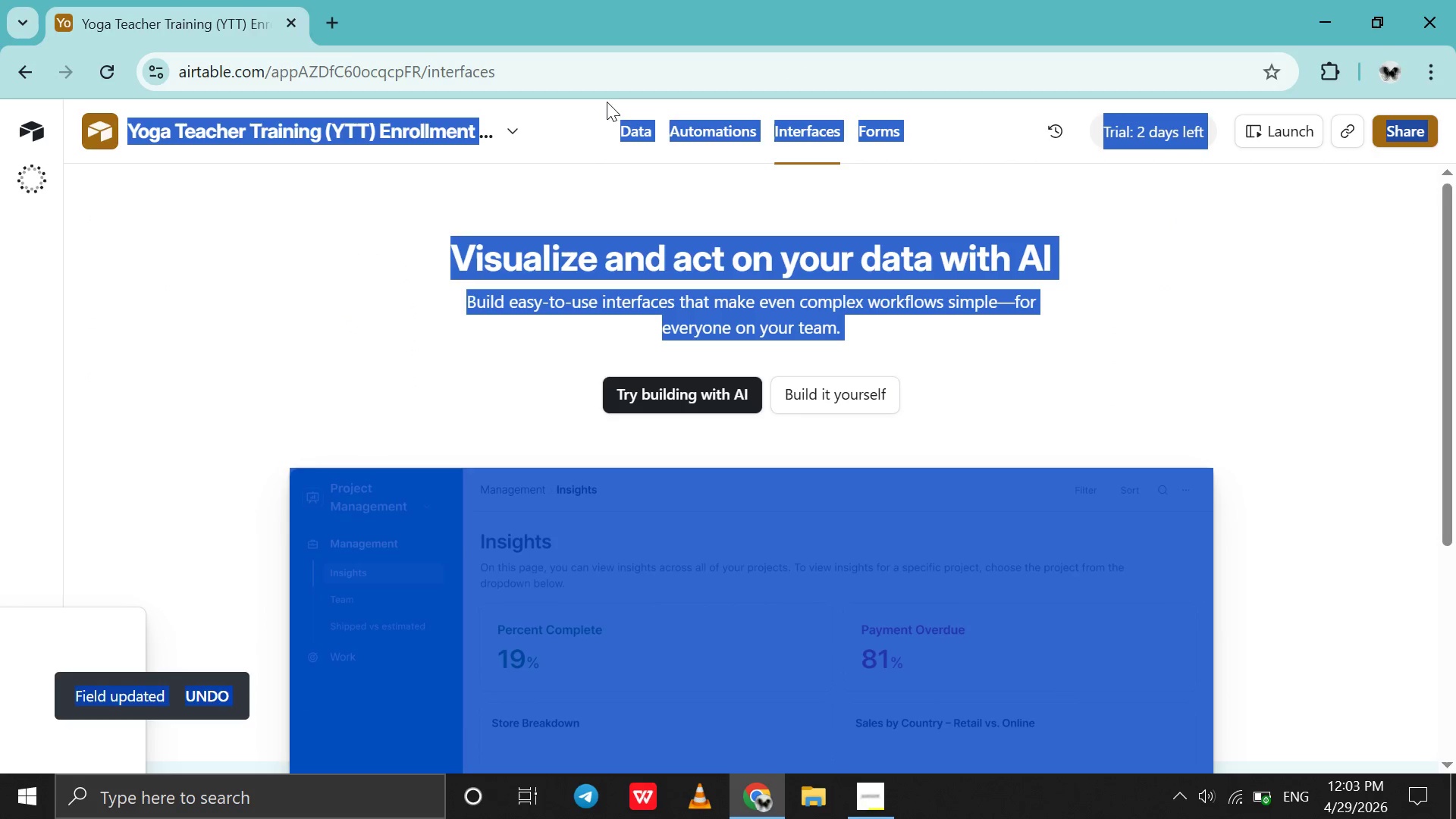 
left_click([629, 149])
 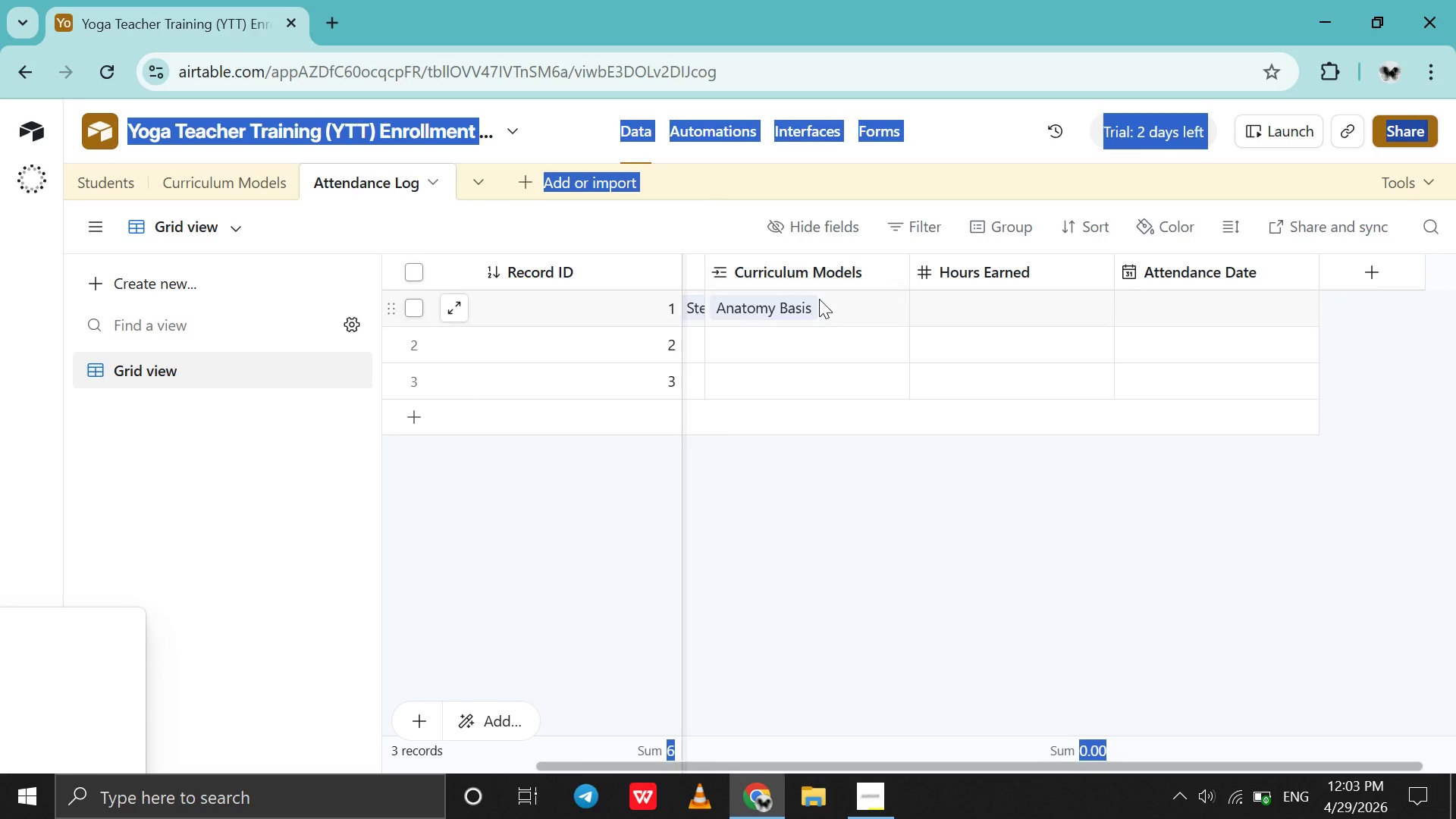 
left_click([841, 300])
 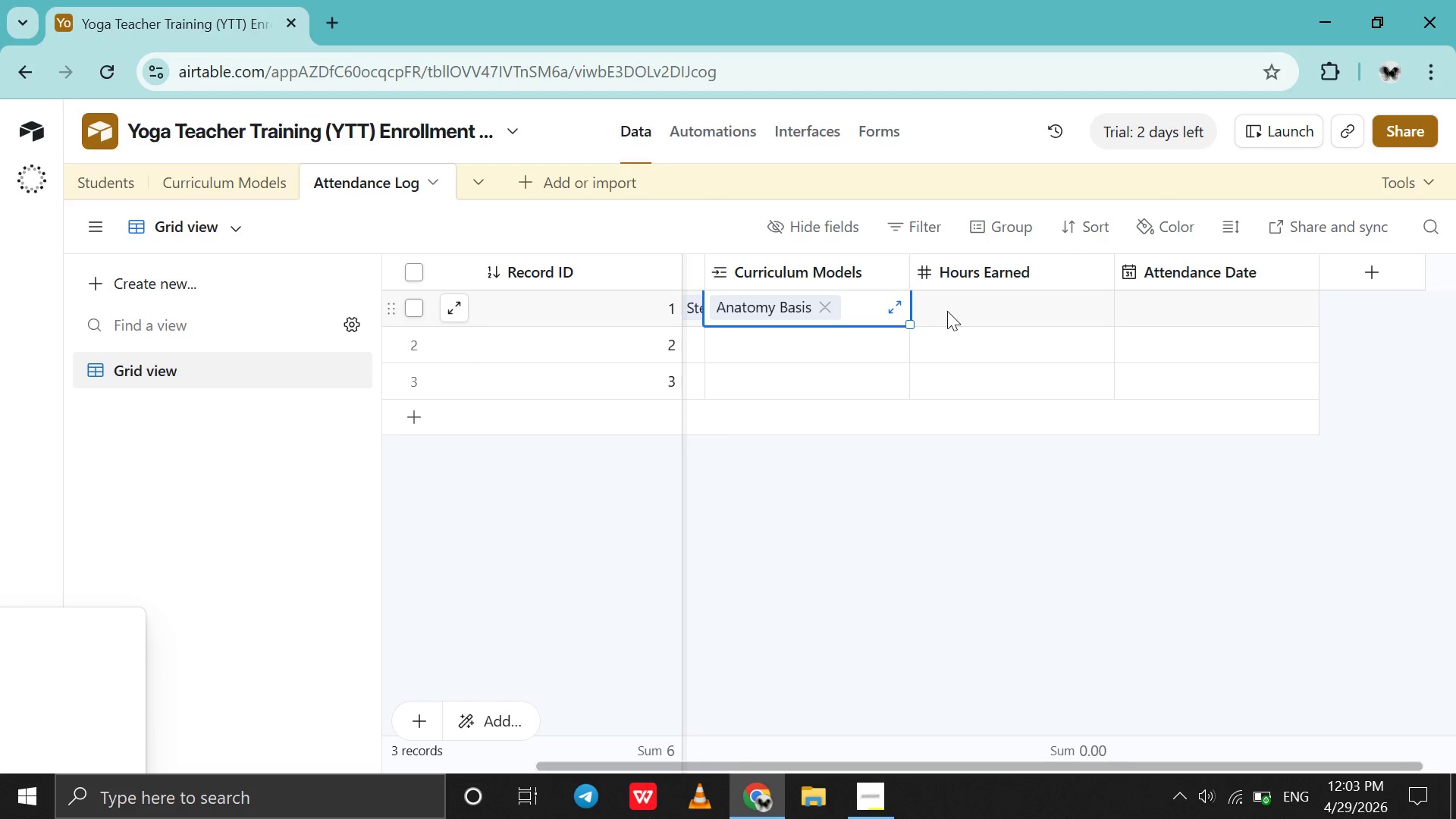 
left_click([949, 311])
 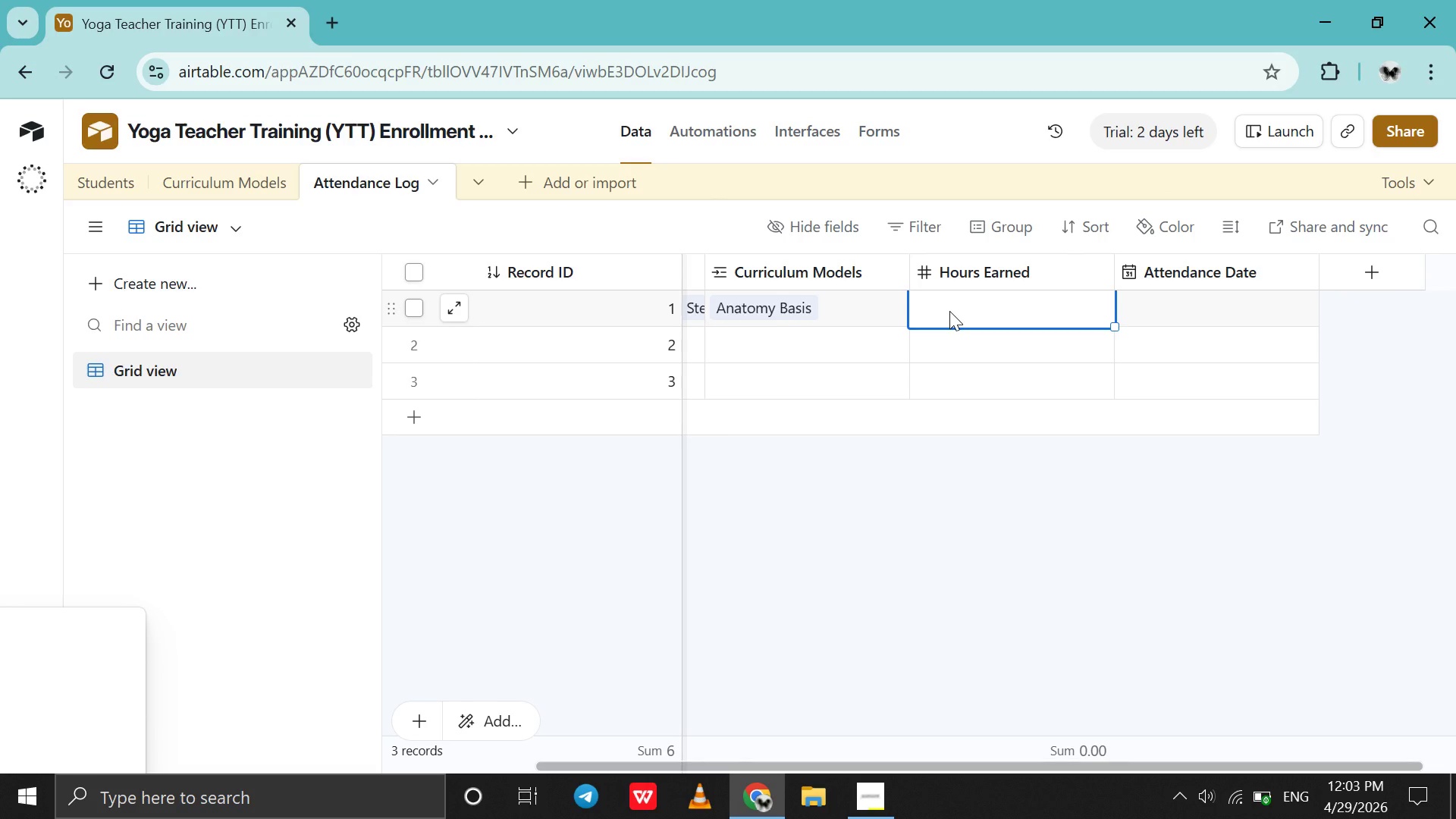 
double_click([949, 311])
 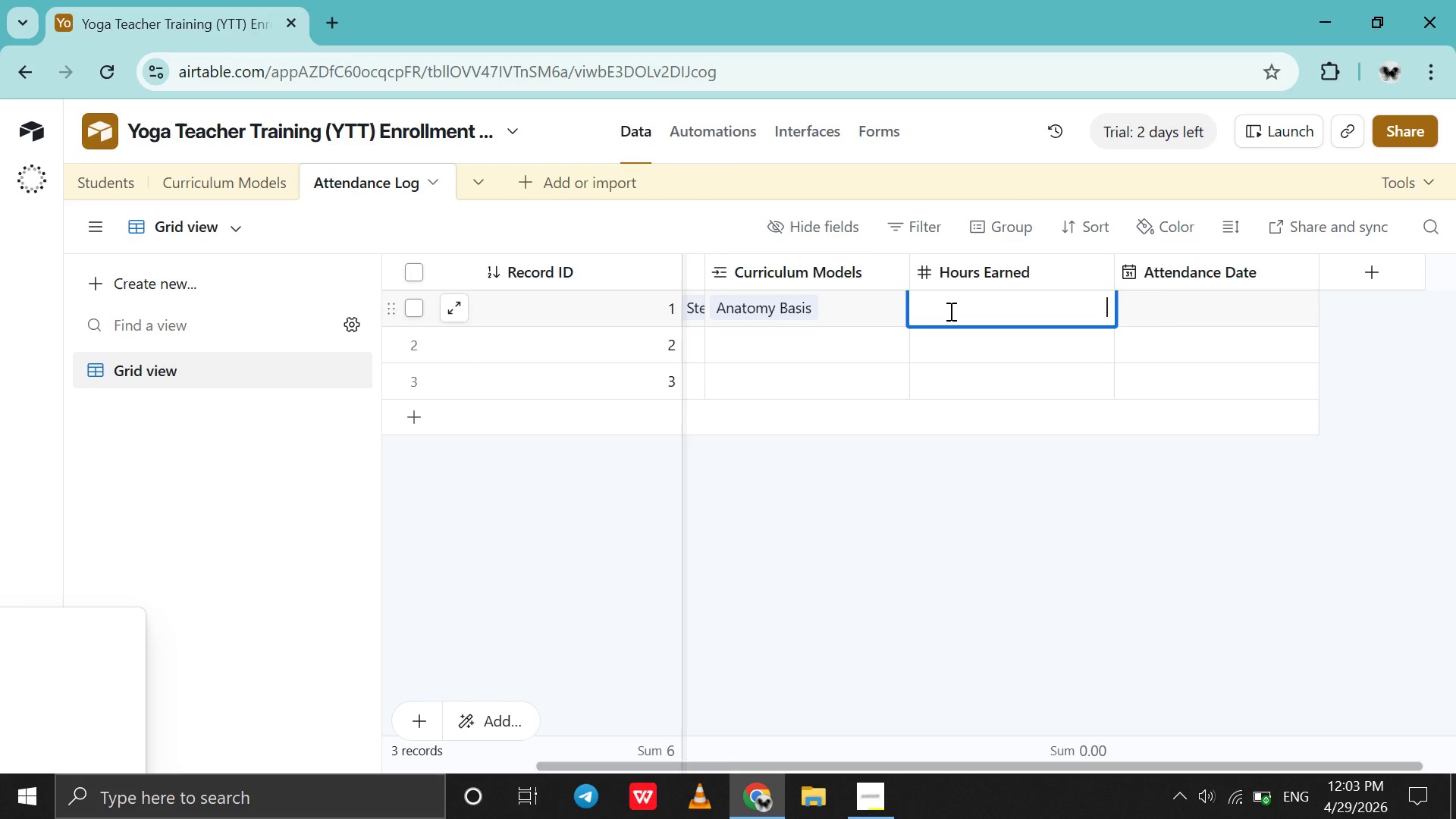 
type(20)
key(Tab)
 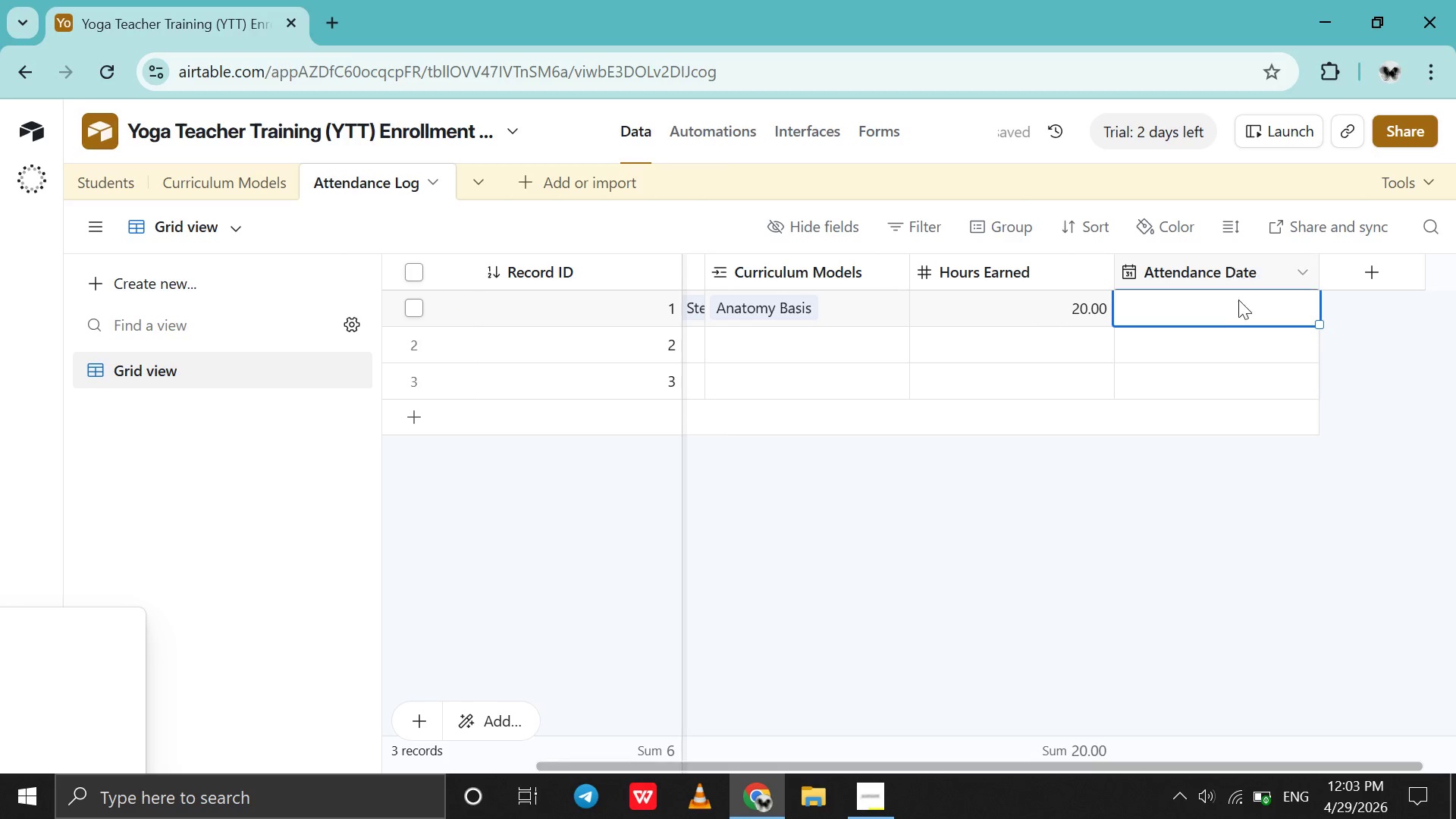 
wait(6.09)
 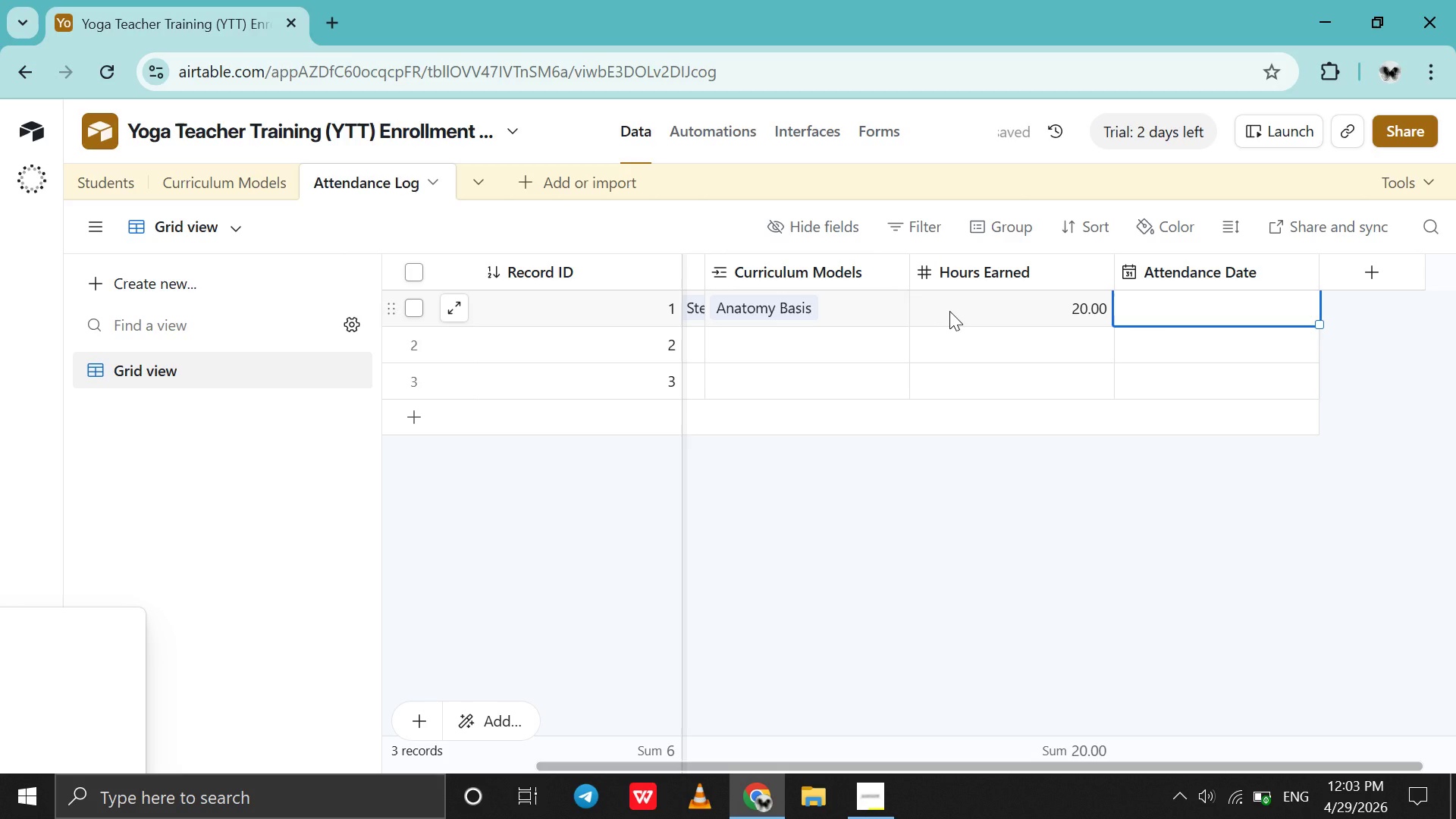 
double_click([1181, 305])
 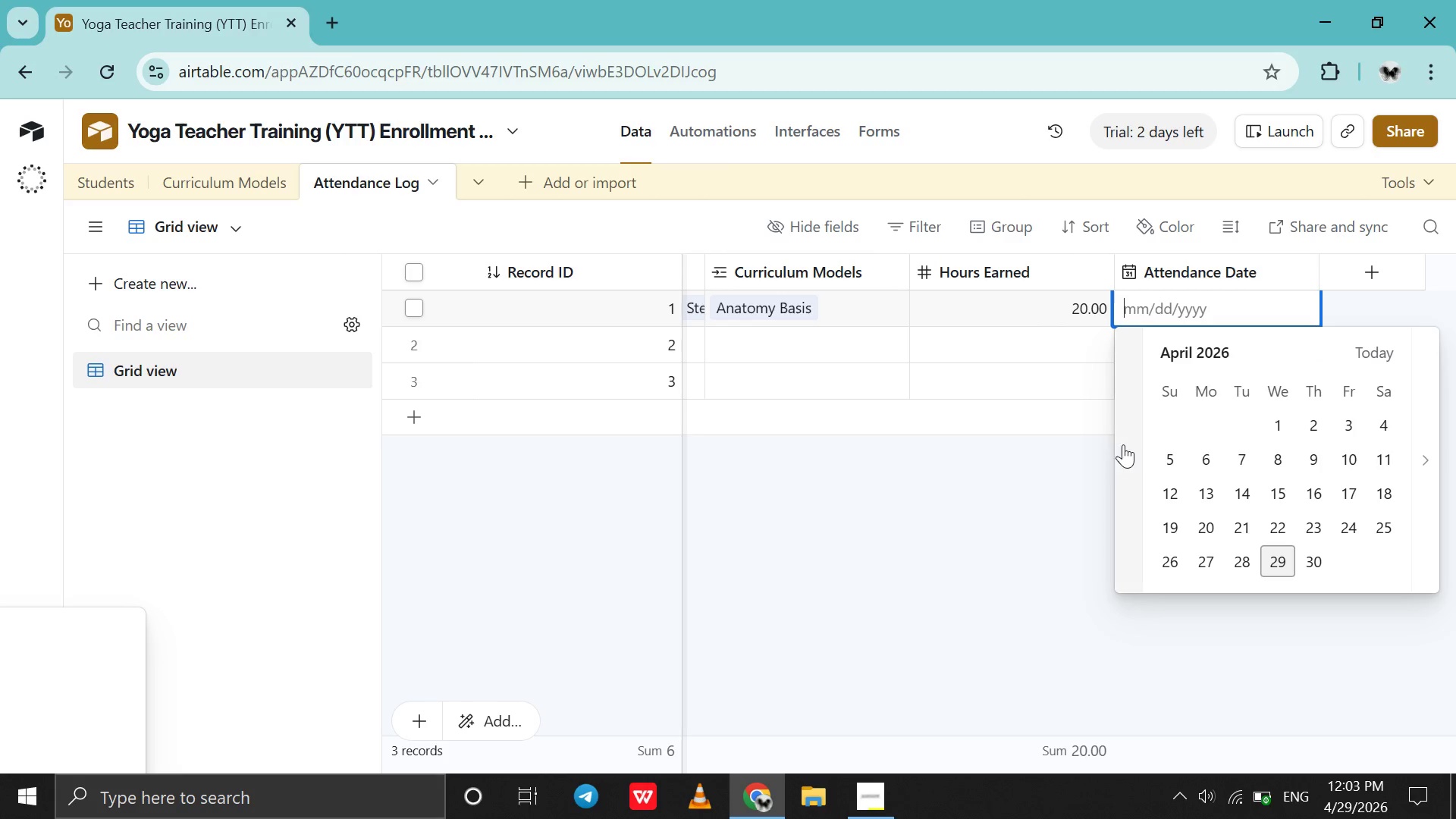 
left_click([1120, 444])
 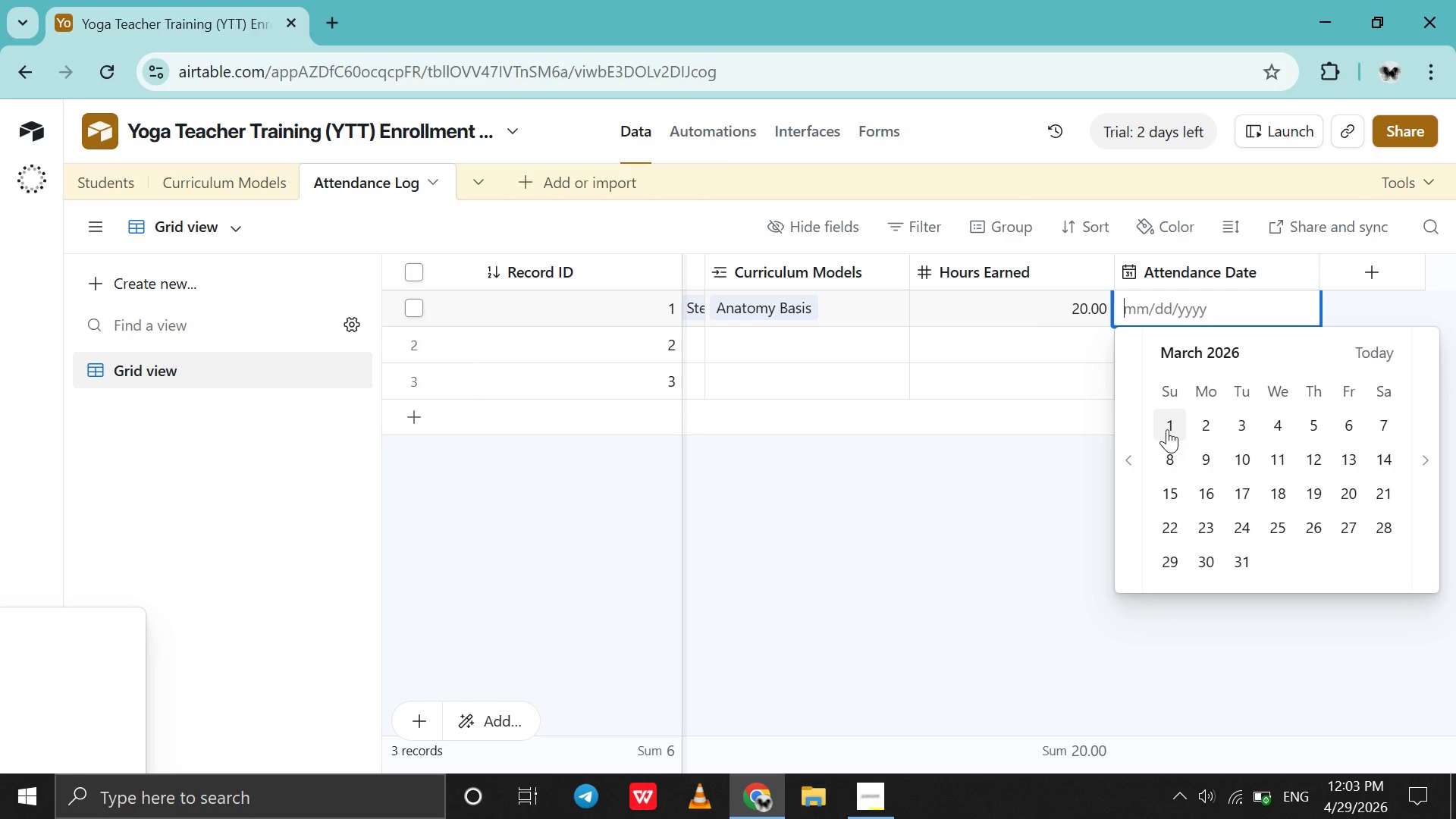 
left_click([1167, 429])
 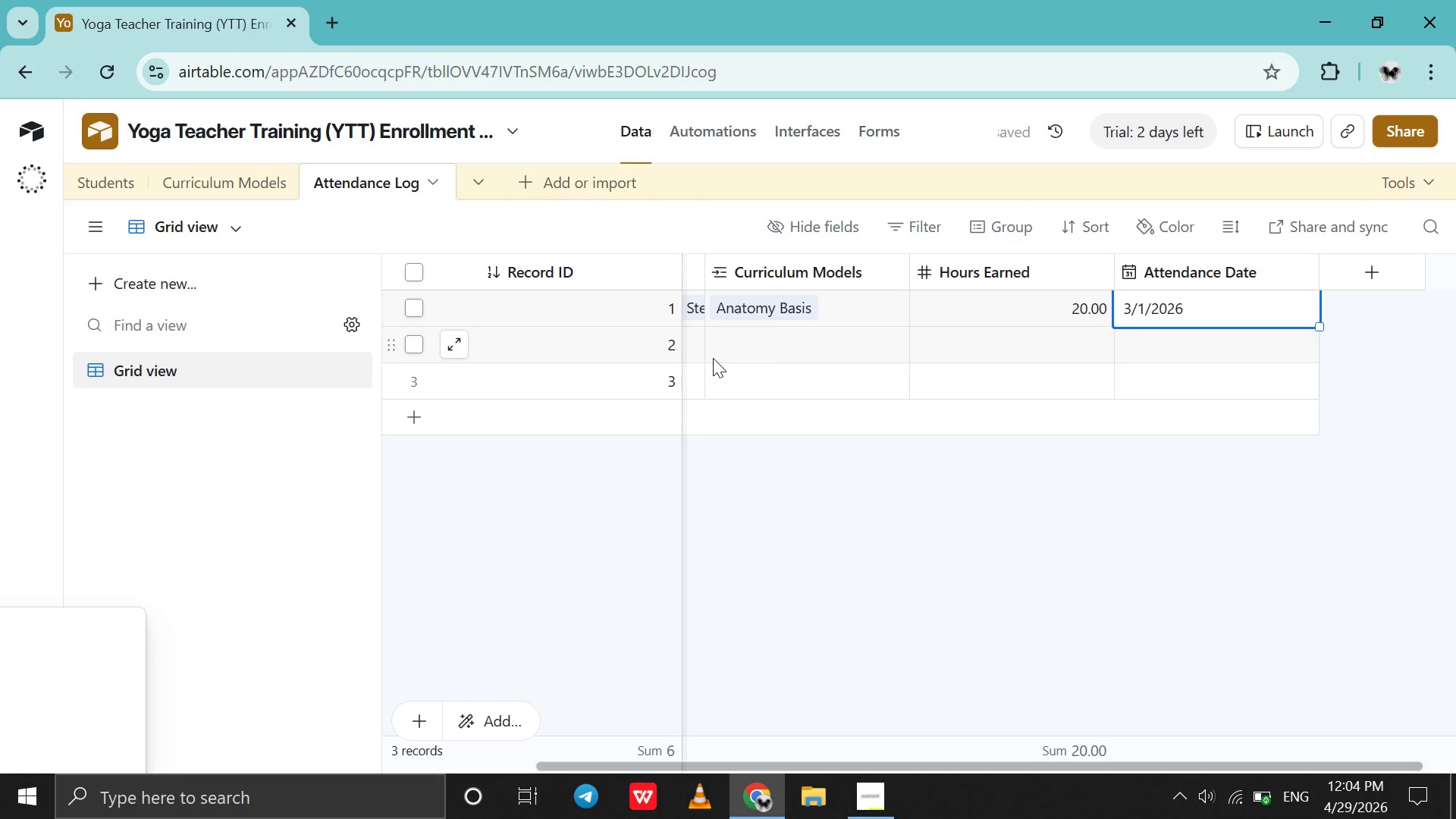 
left_click([713, 358])
 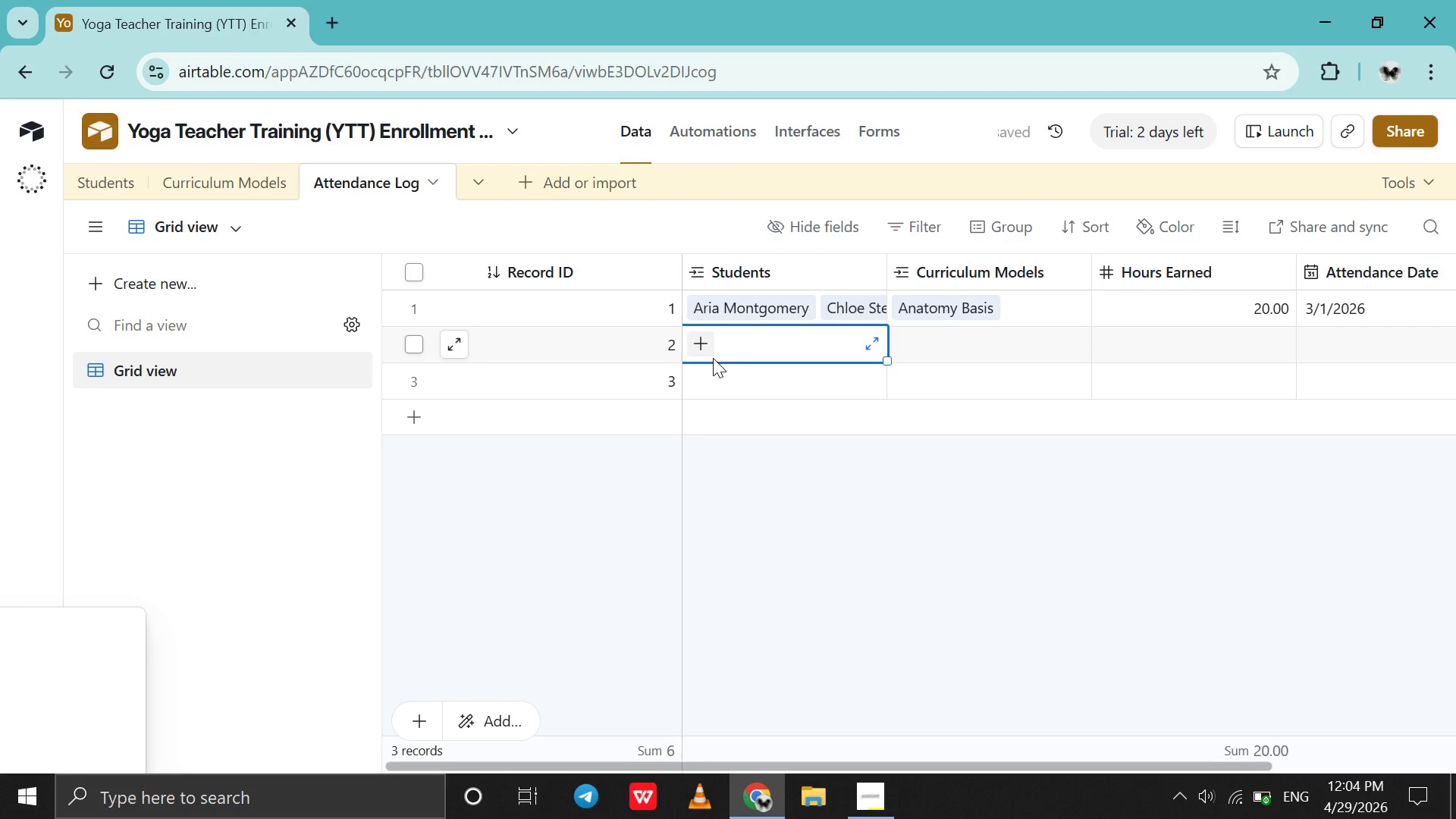 
scroll: coordinate [713, 358], scroll_direction: up, amount: 36.0
 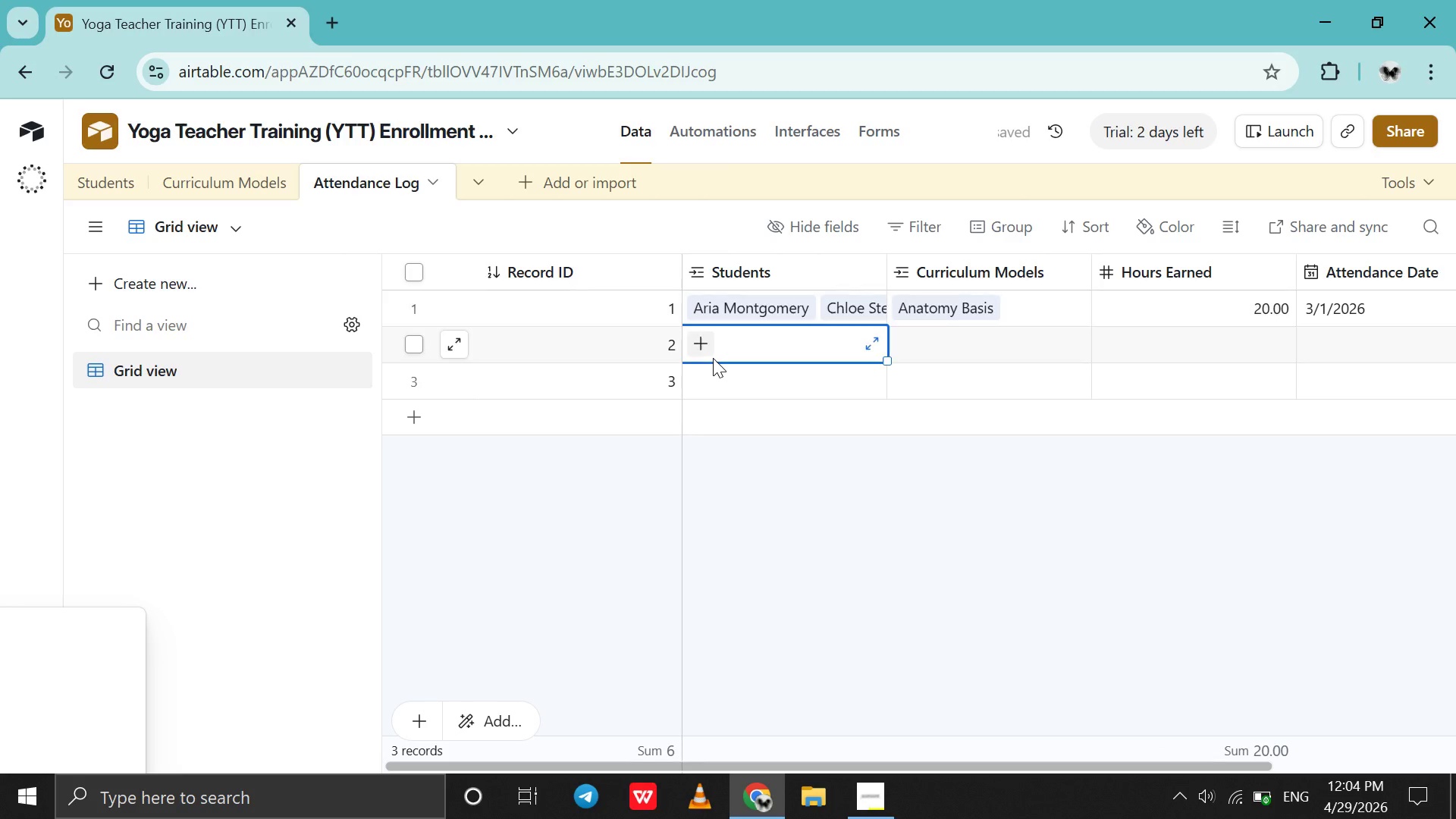 
double_click([713, 358])
 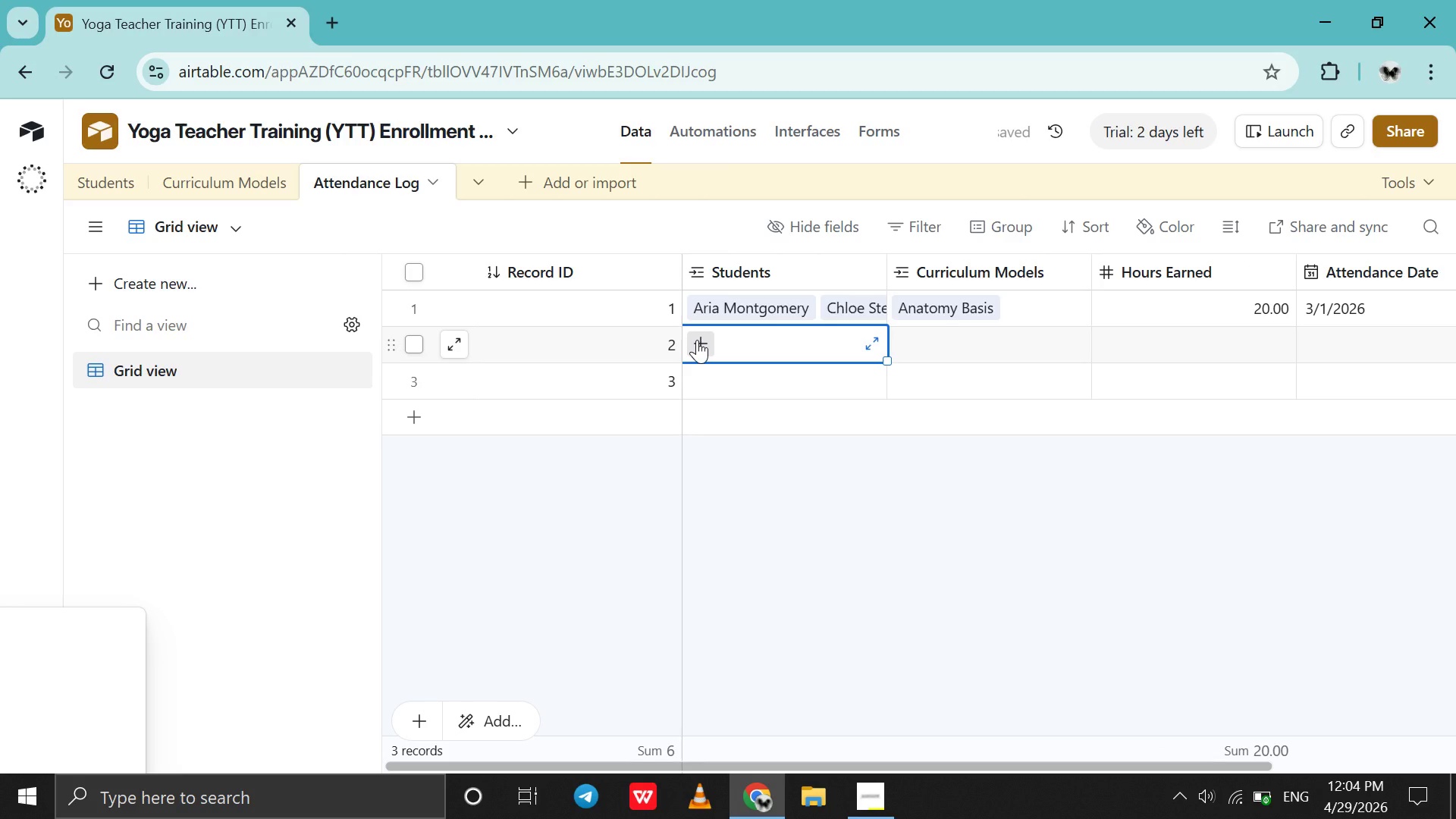 
left_click([697, 340])
 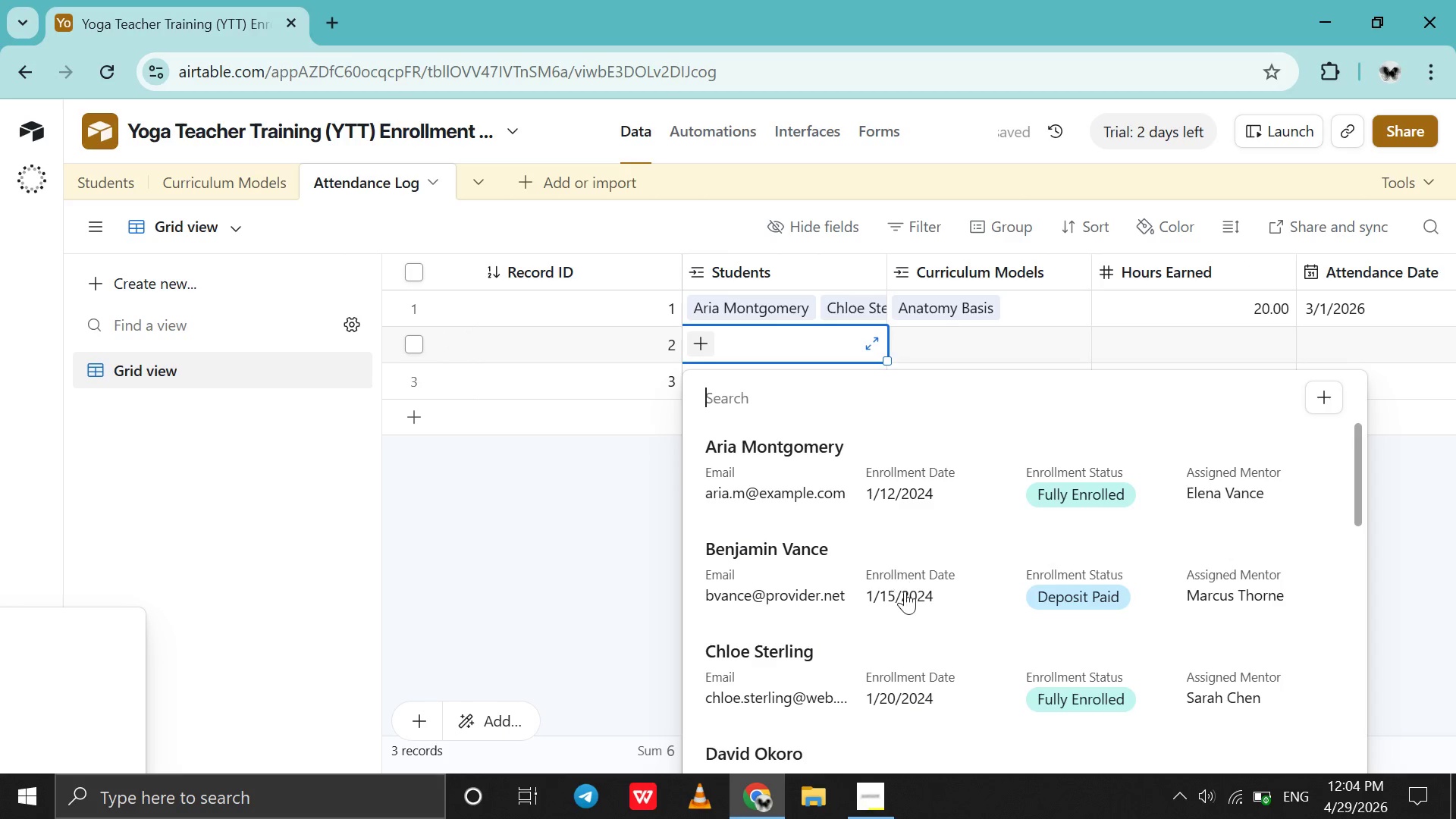 
left_click([915, 621])
 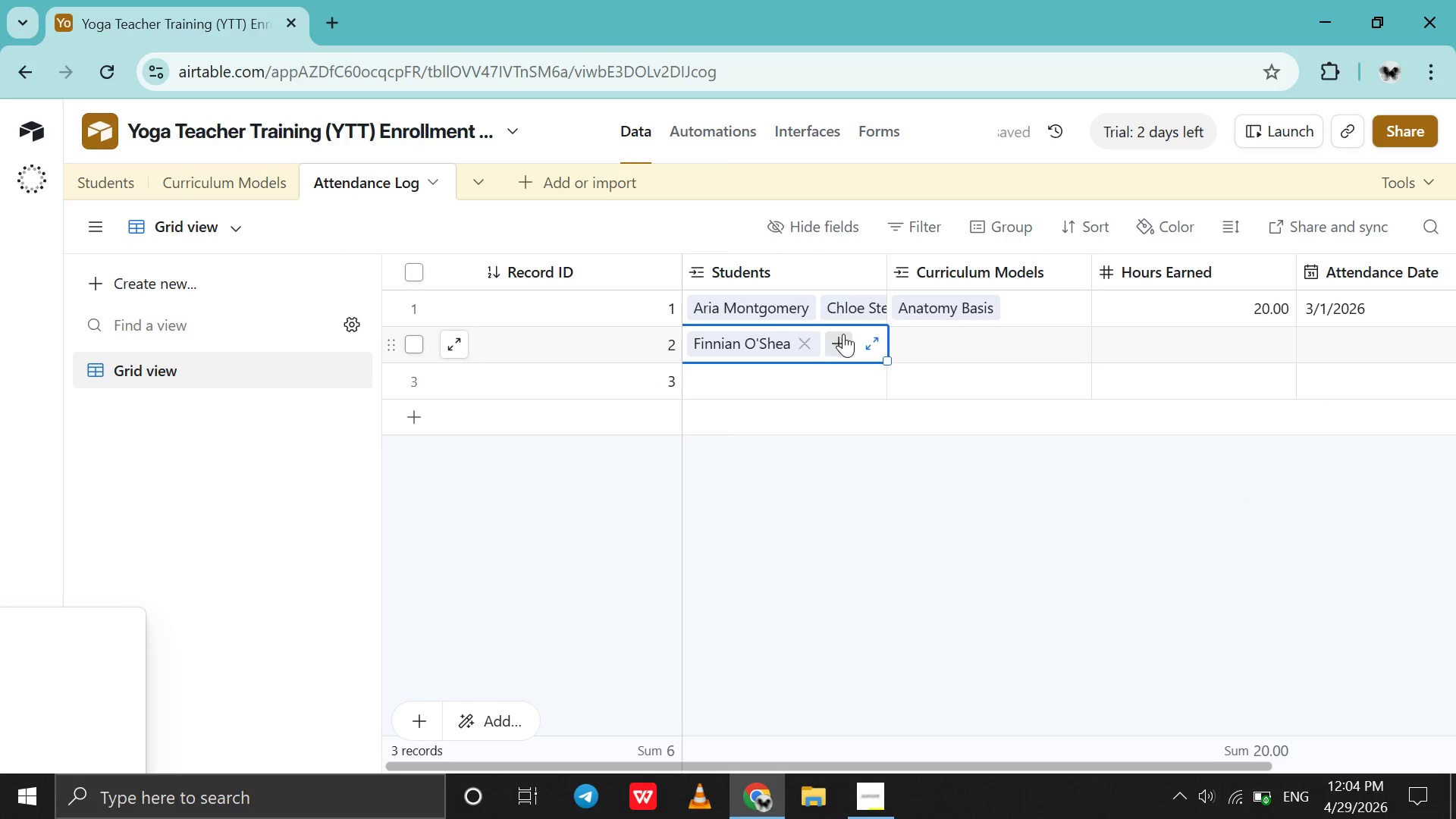 
scroll: coordinate [915, 621], scroll_direction: down, amount: 9.0
 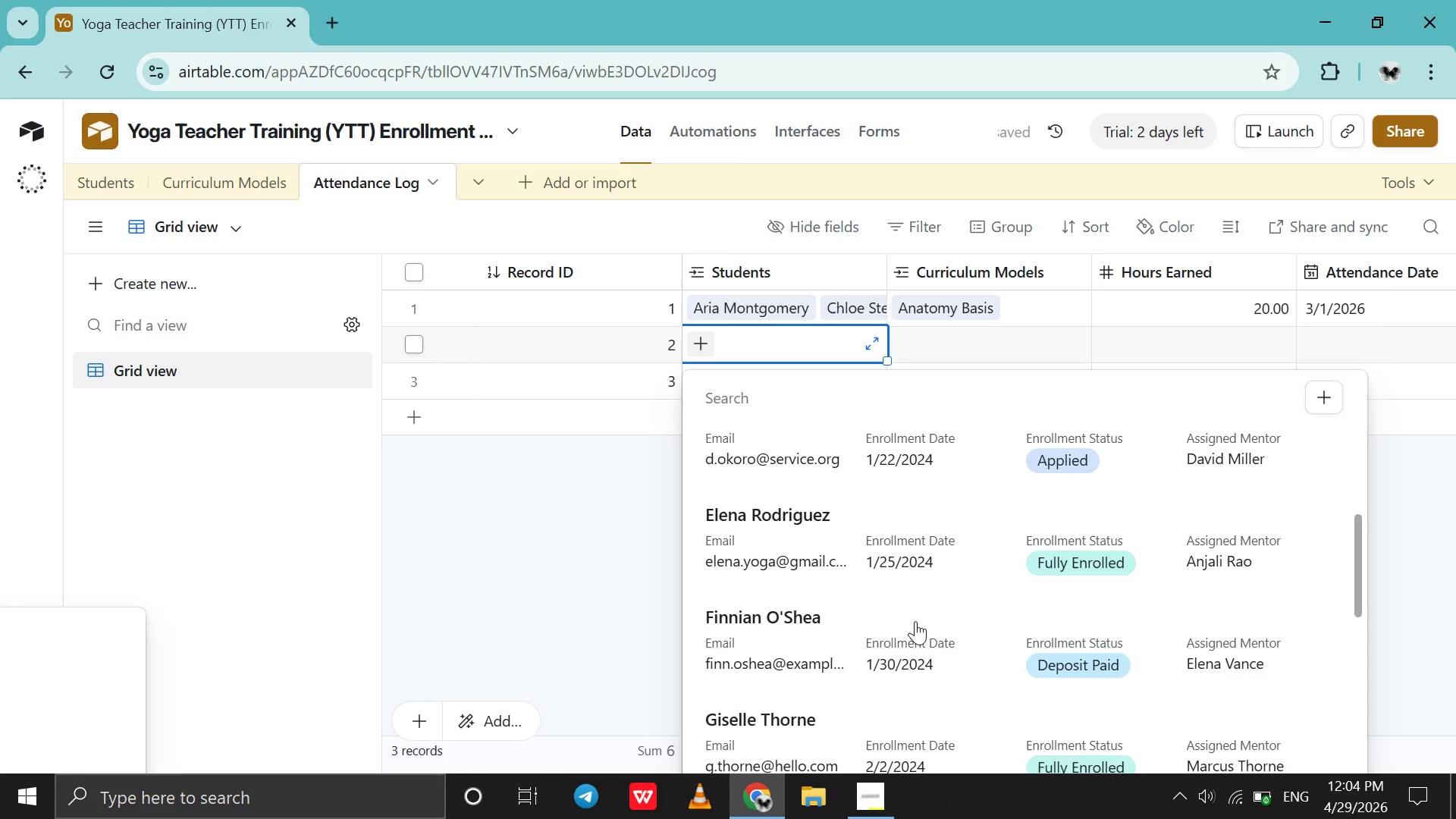 
left_click([847, 337])
 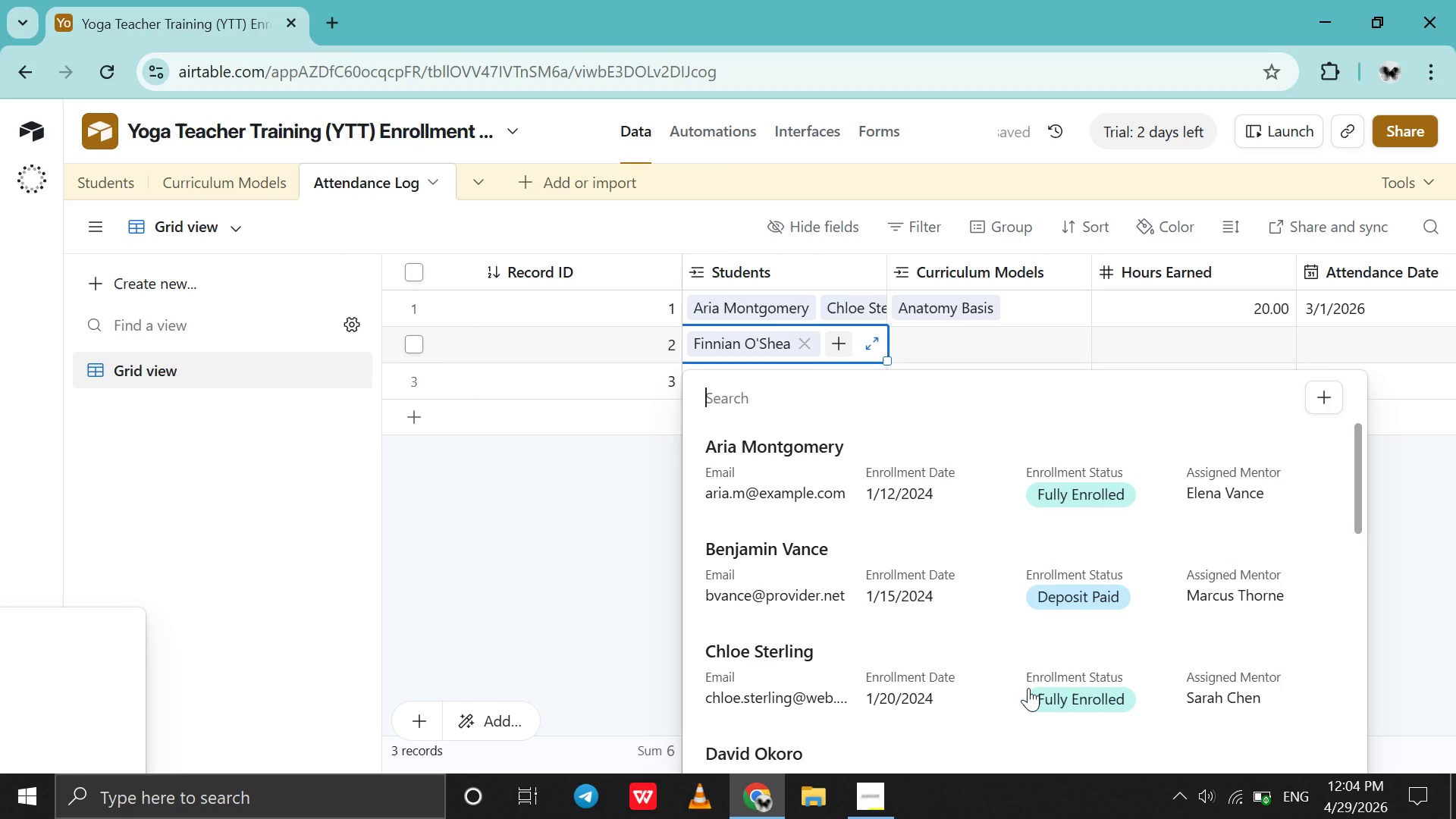 
left_click([1028, 688])
 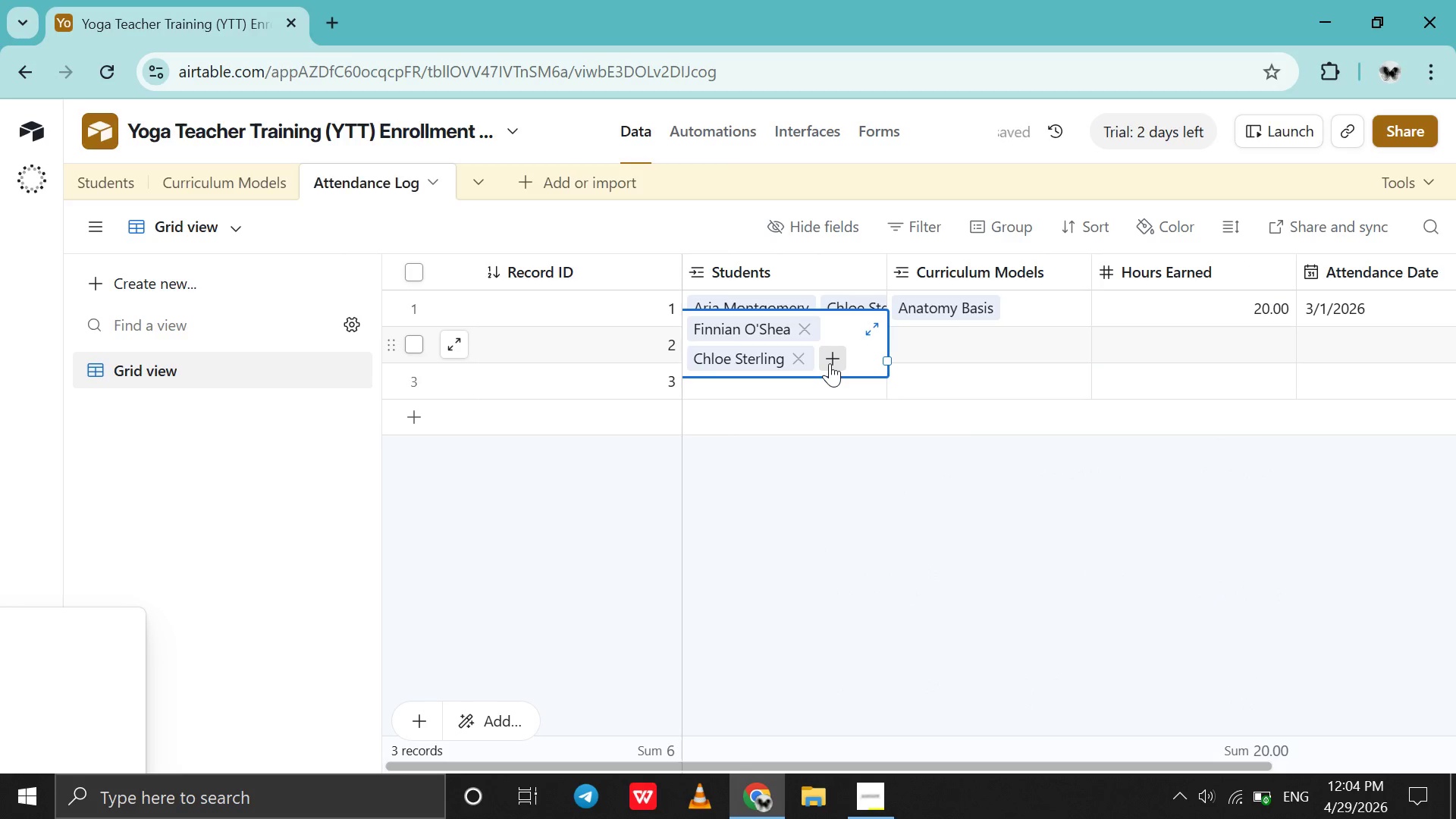 
left_click([830, 363])
 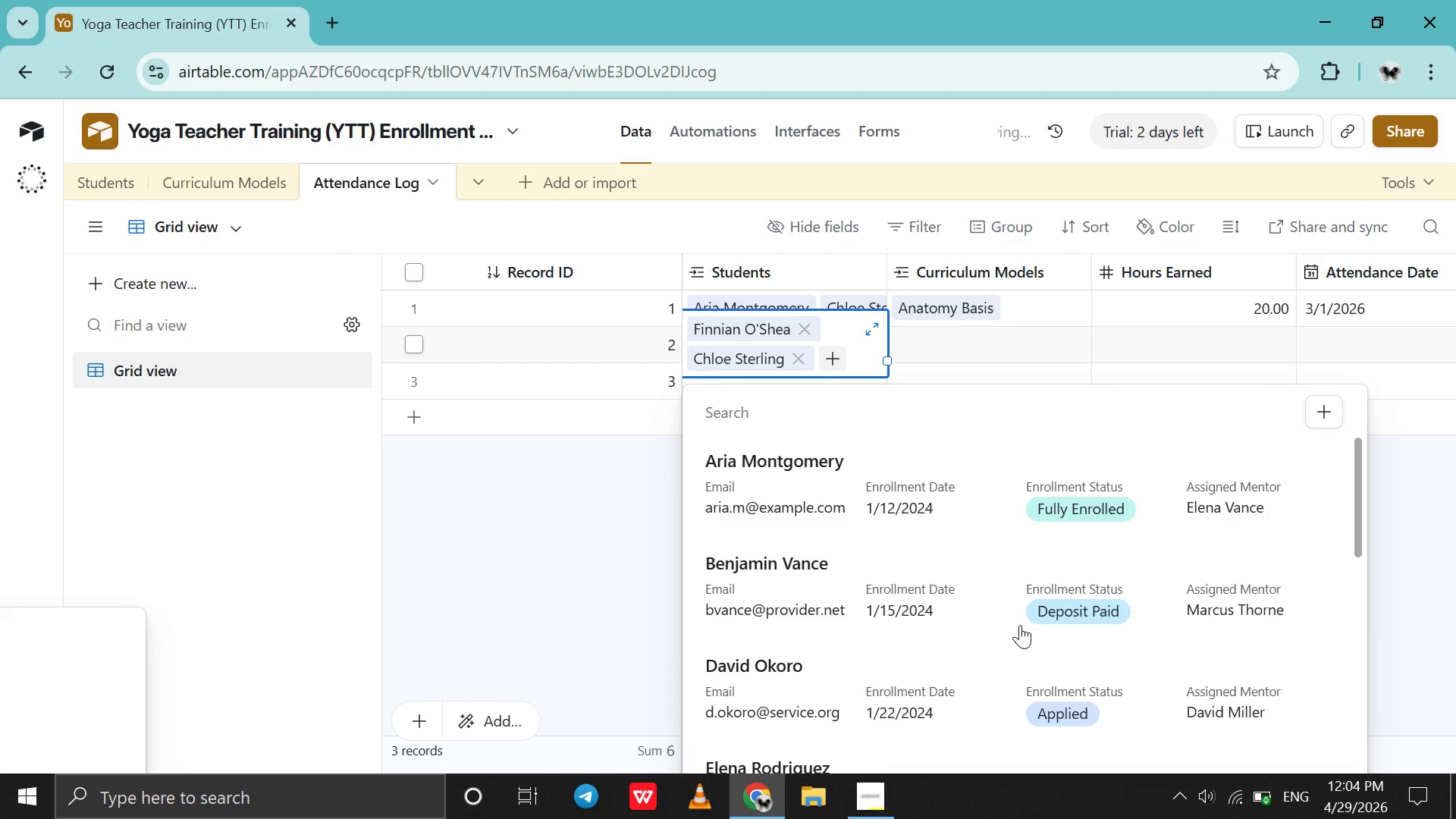 
scroll: coordinate [1020, 625], scroll_direction: down, amount: 7.0
 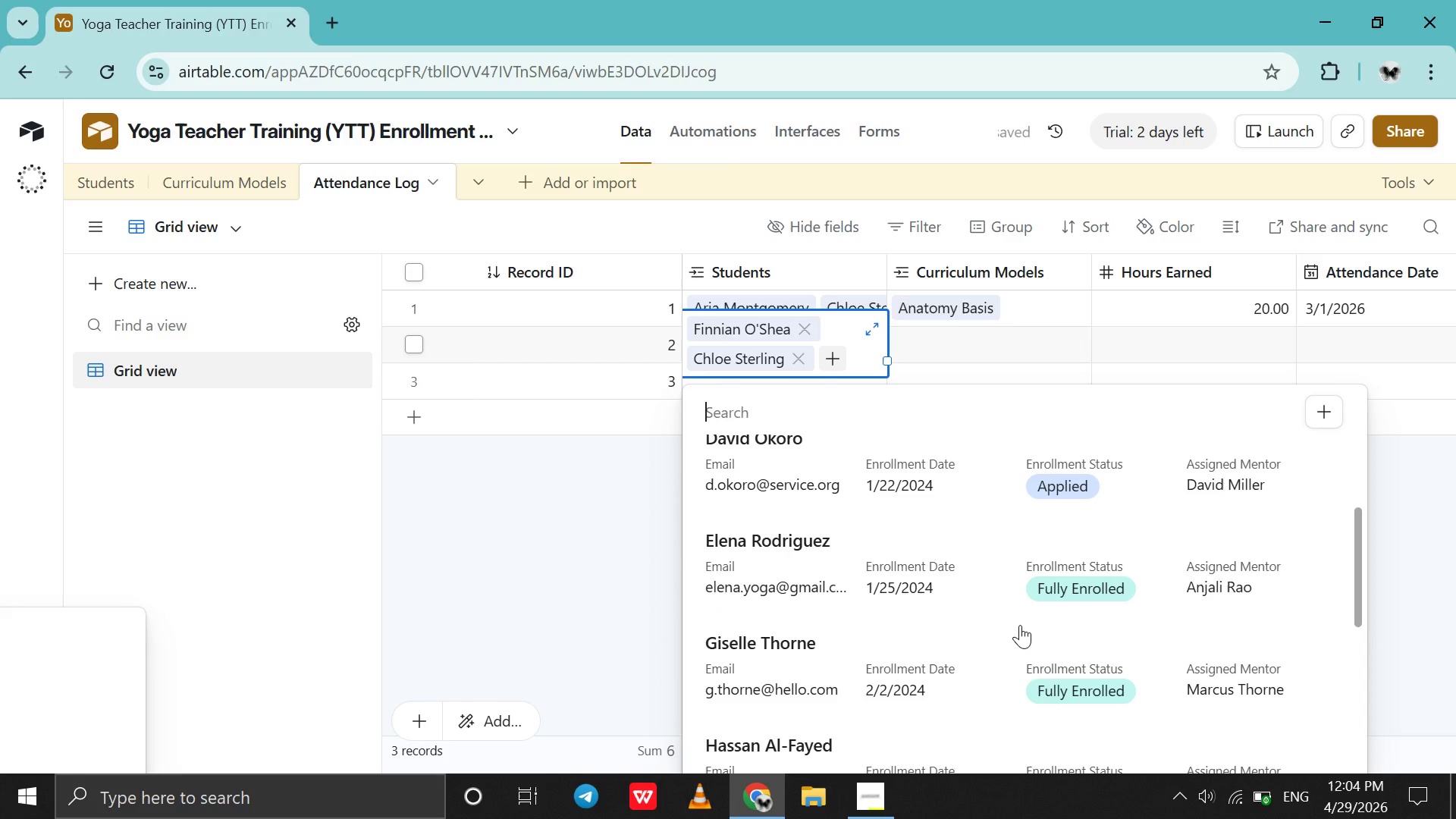 
left_click([1020, 625])
 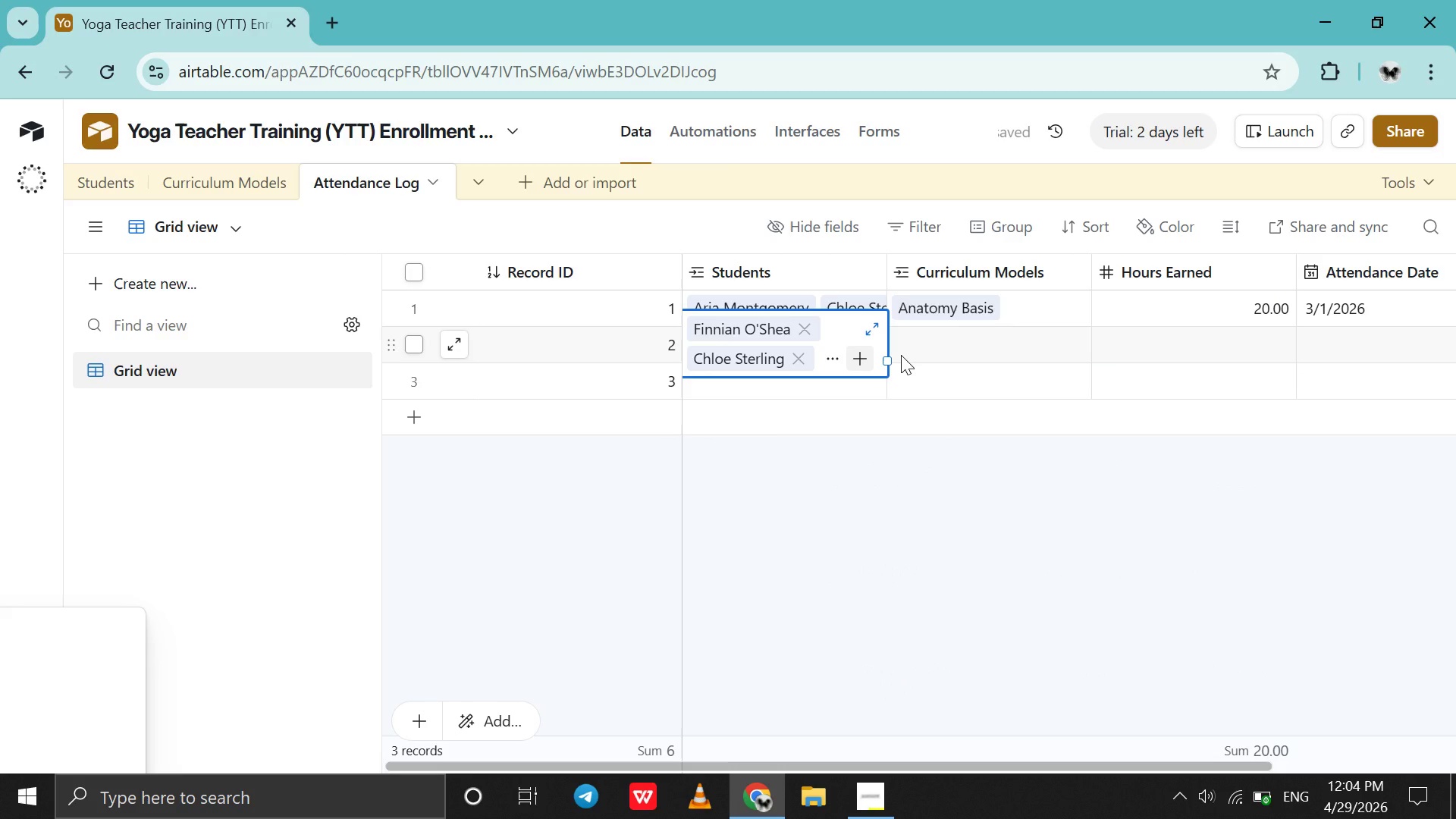 
left_click([901, 355])
 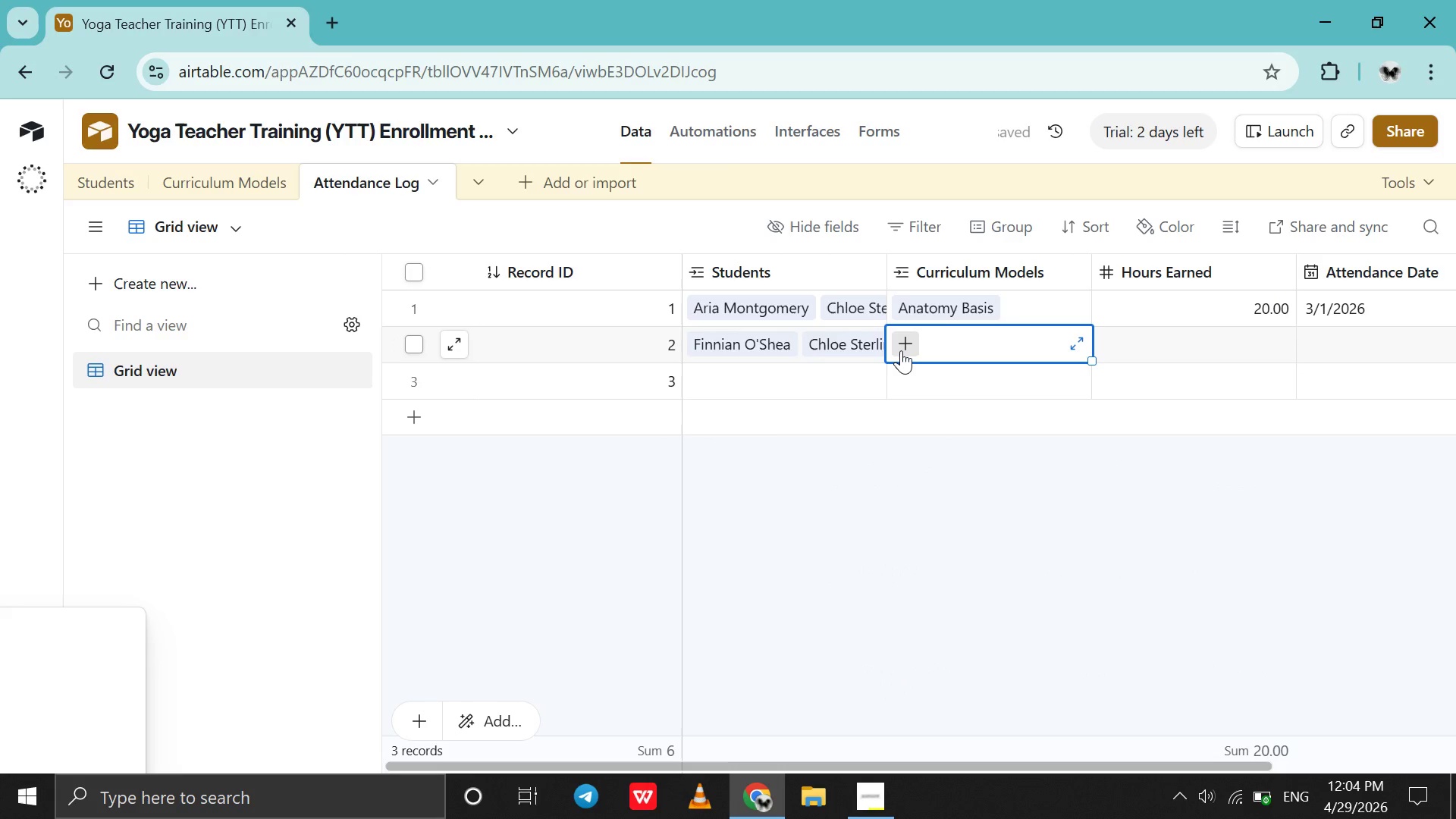 
double_click([901, 350])
 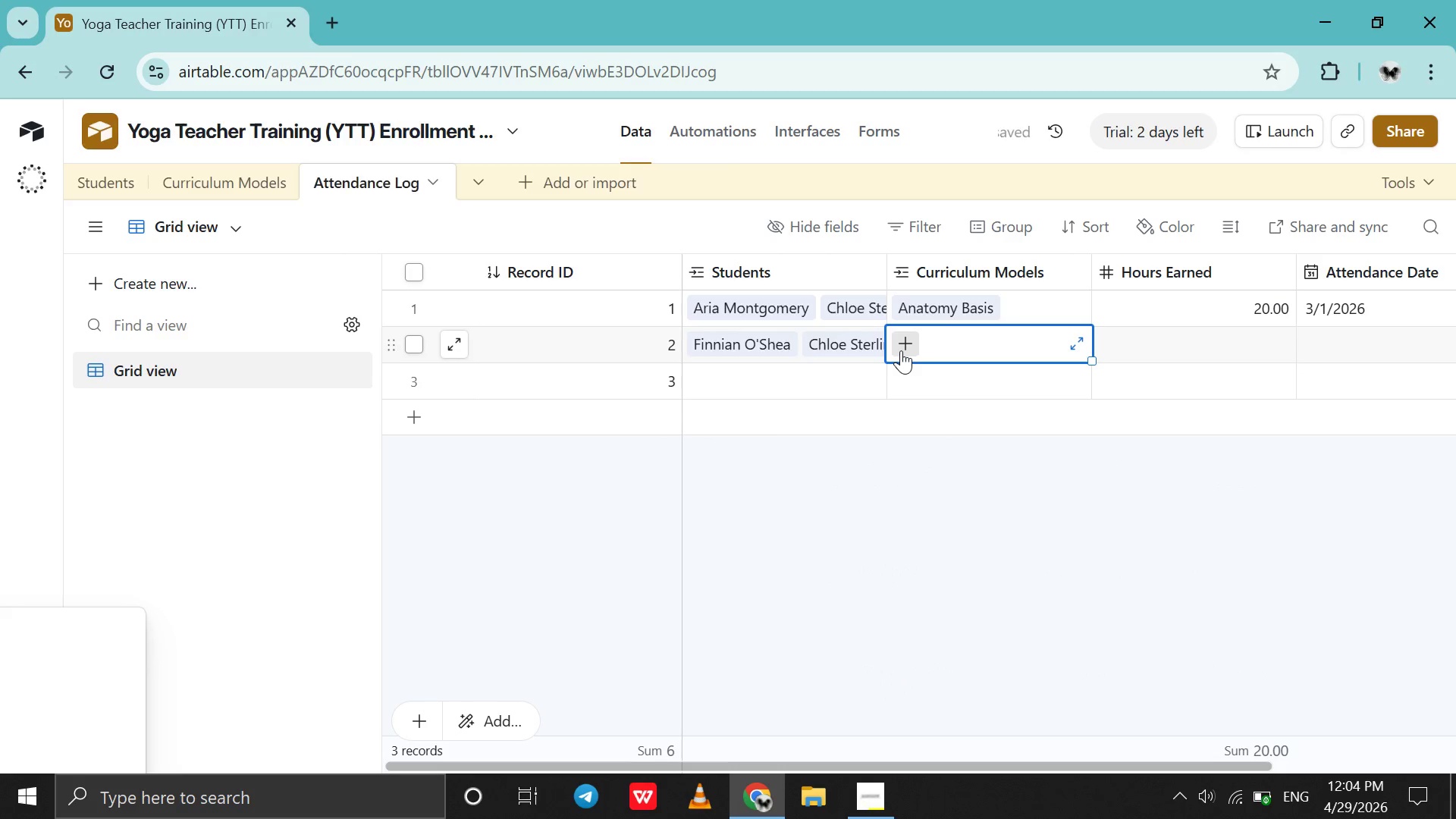 
left_click([901, 350])
 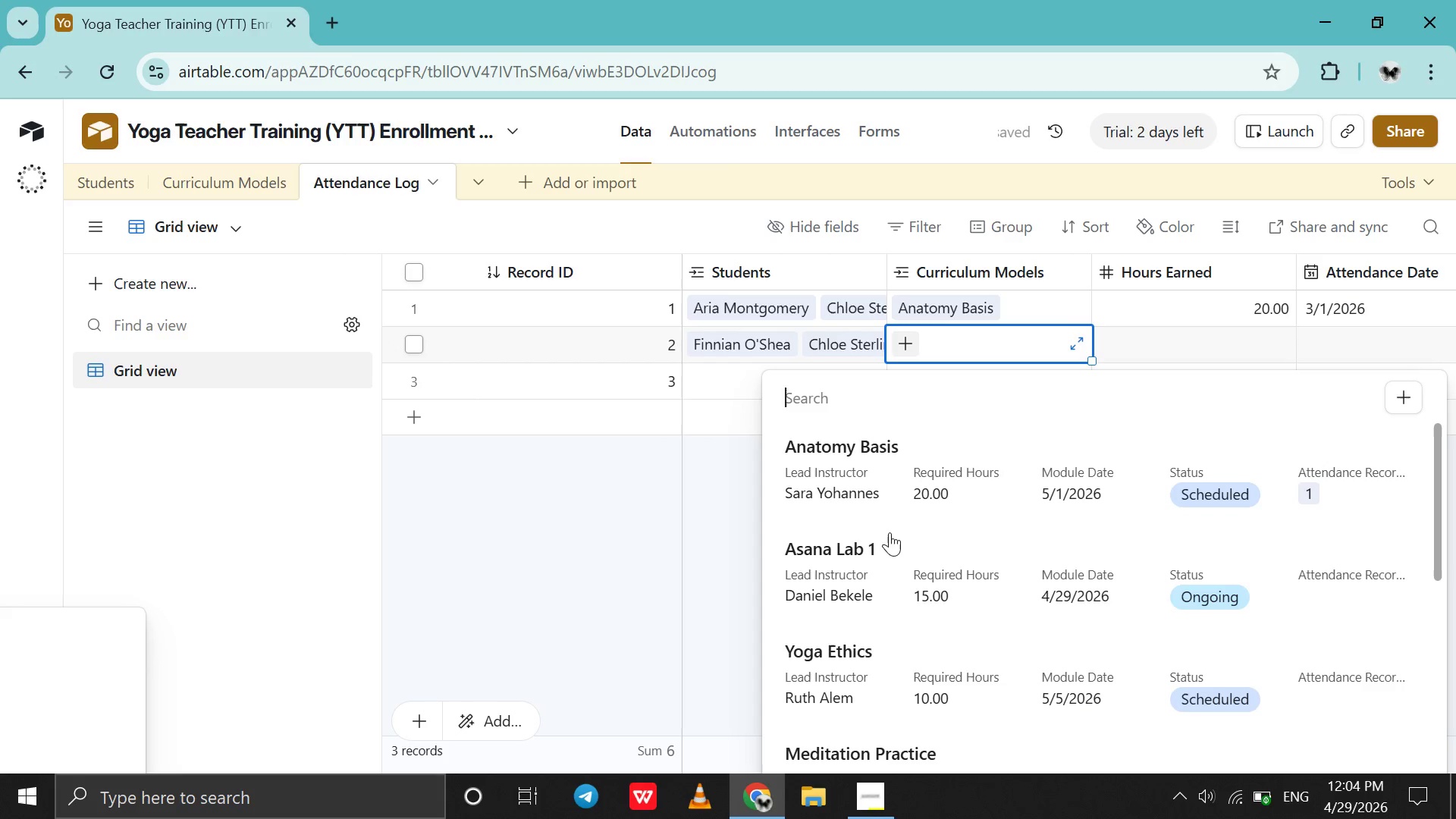 
left_click([886, 553])
 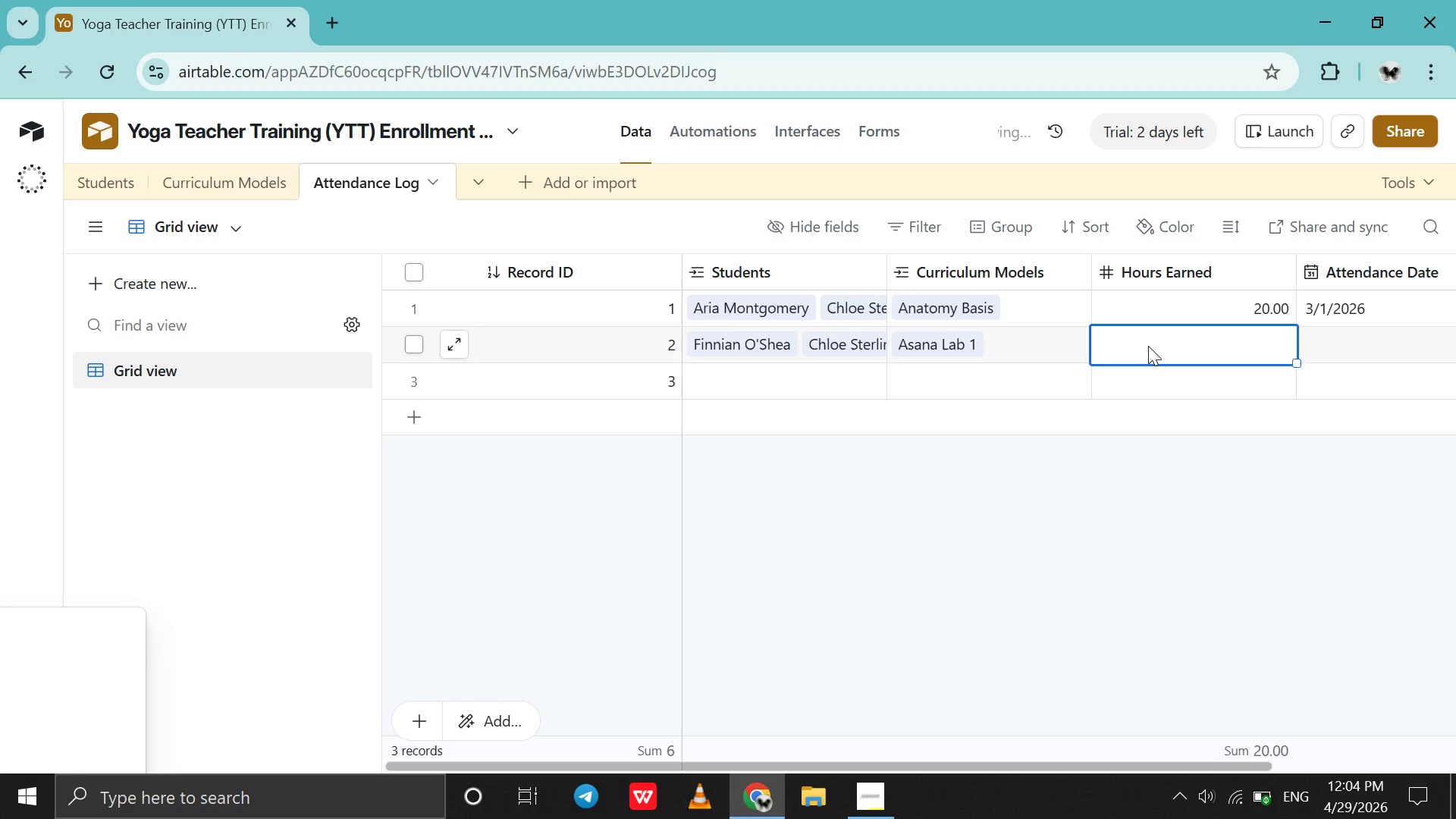 
double_click([1148, 346])
 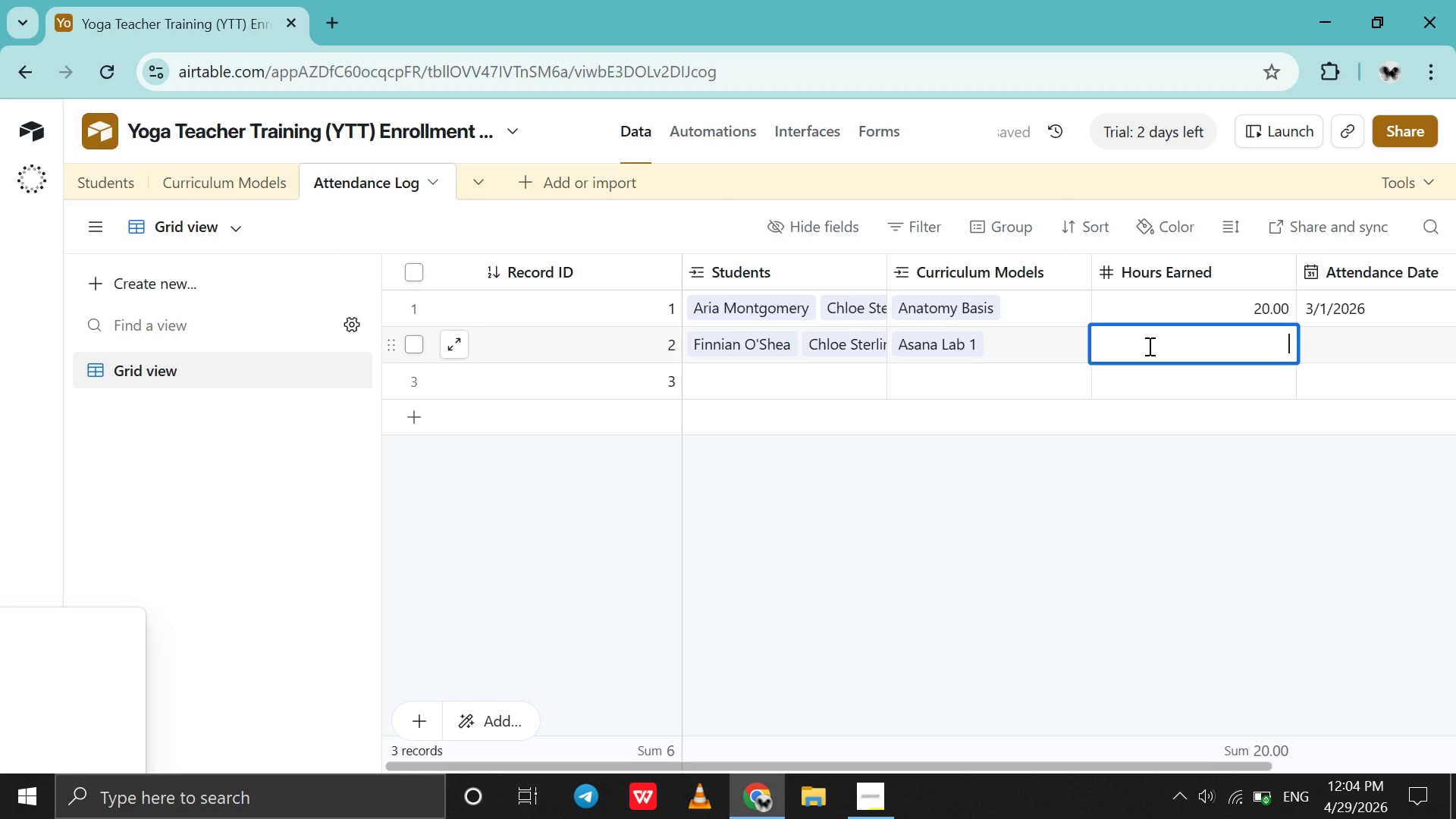 
left_click([1148, 346])
 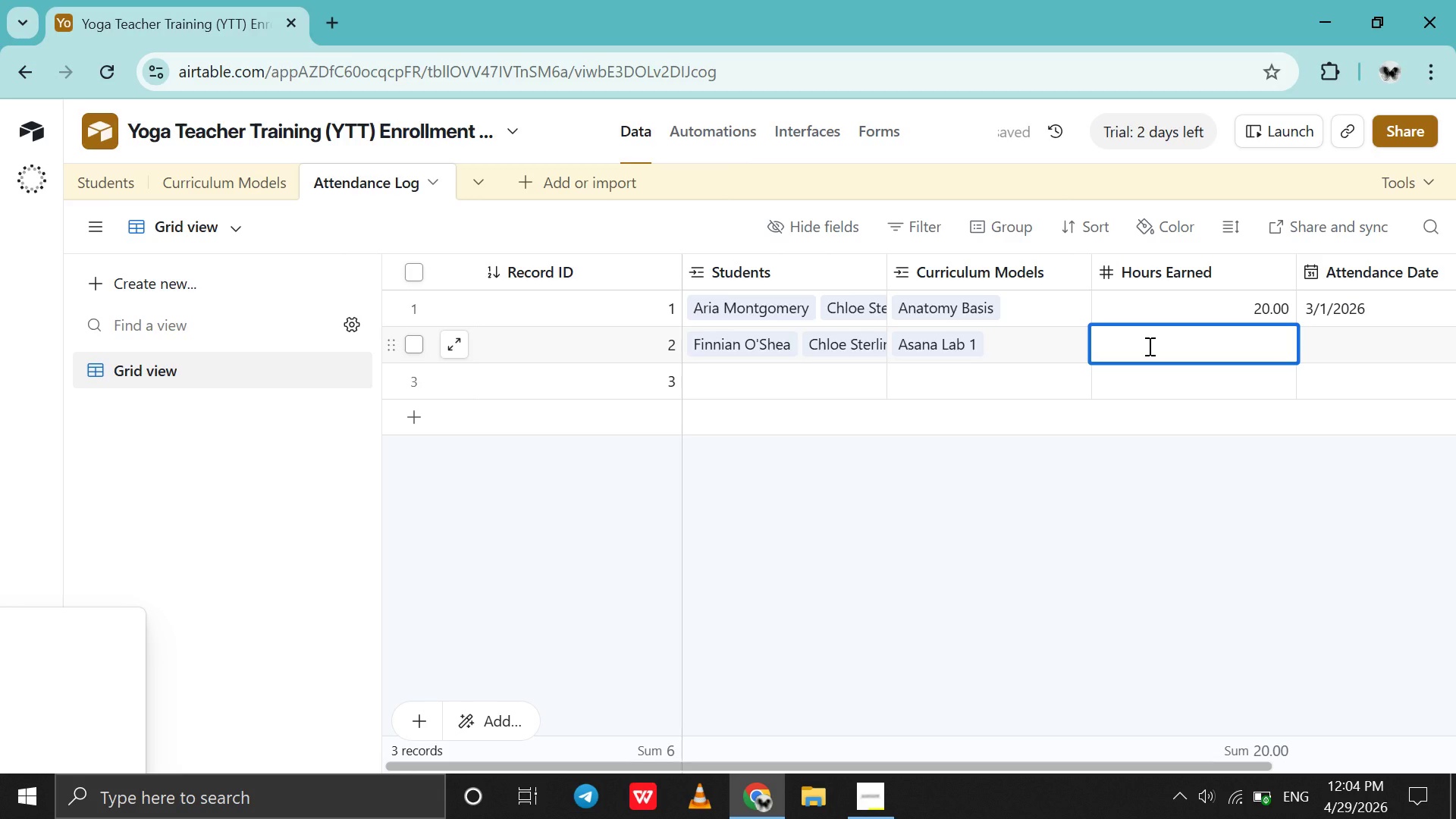 
type(2)
key(Backspace)
type(12)
 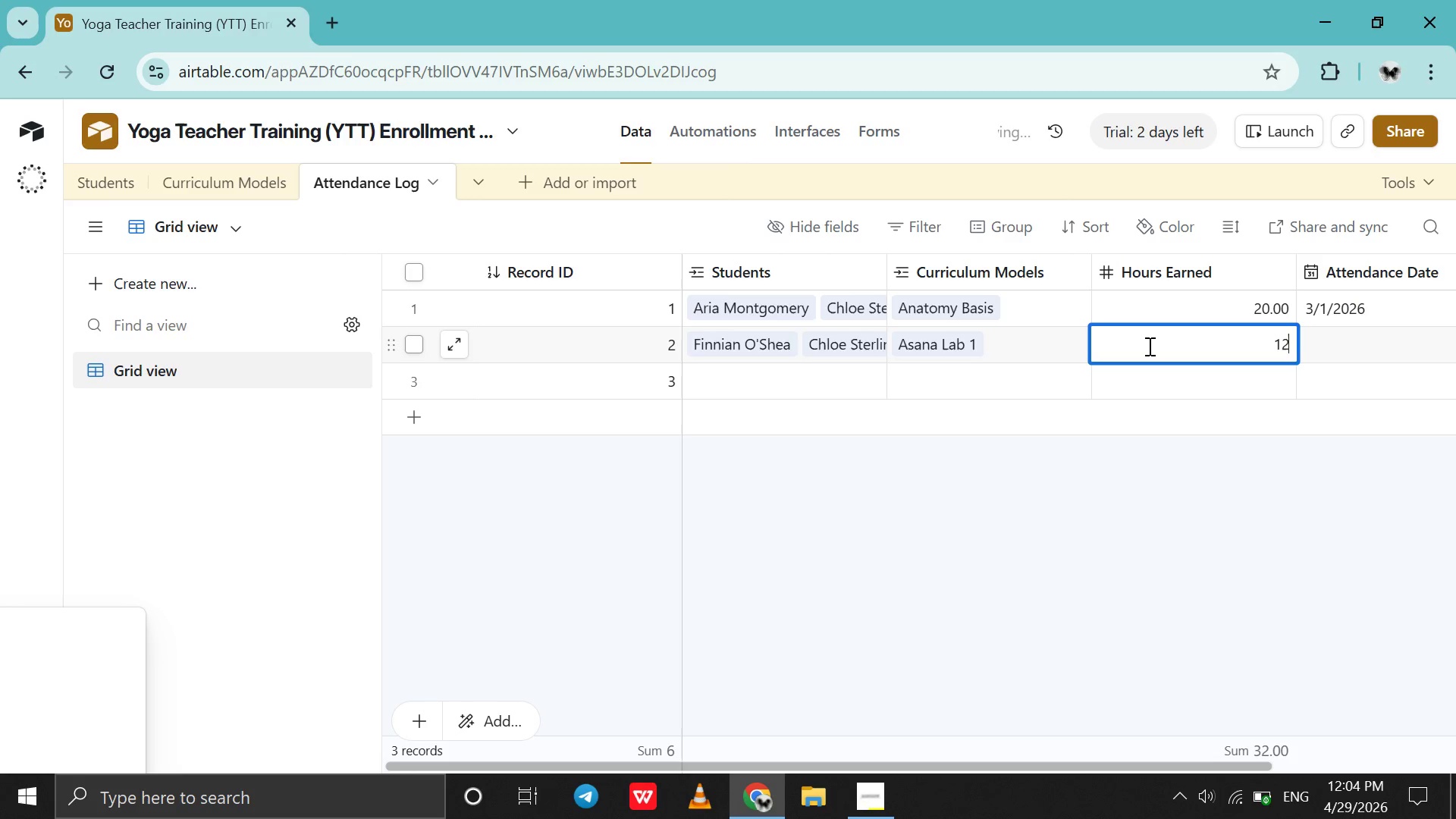 
double_click([1148, 346])
 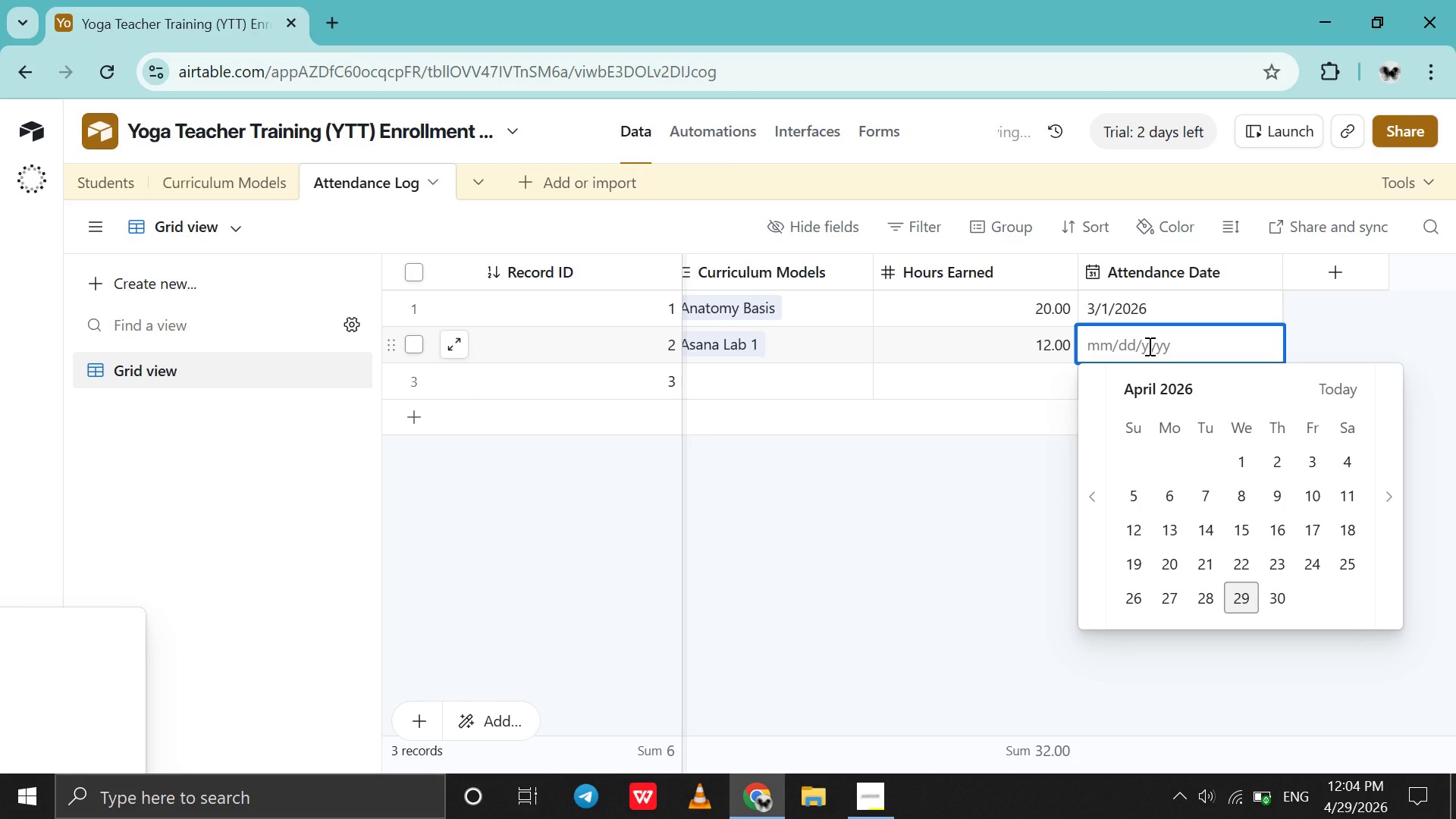 
scroll: coordinate [1148, 346], scroll_direction: down, amount: 40.0
 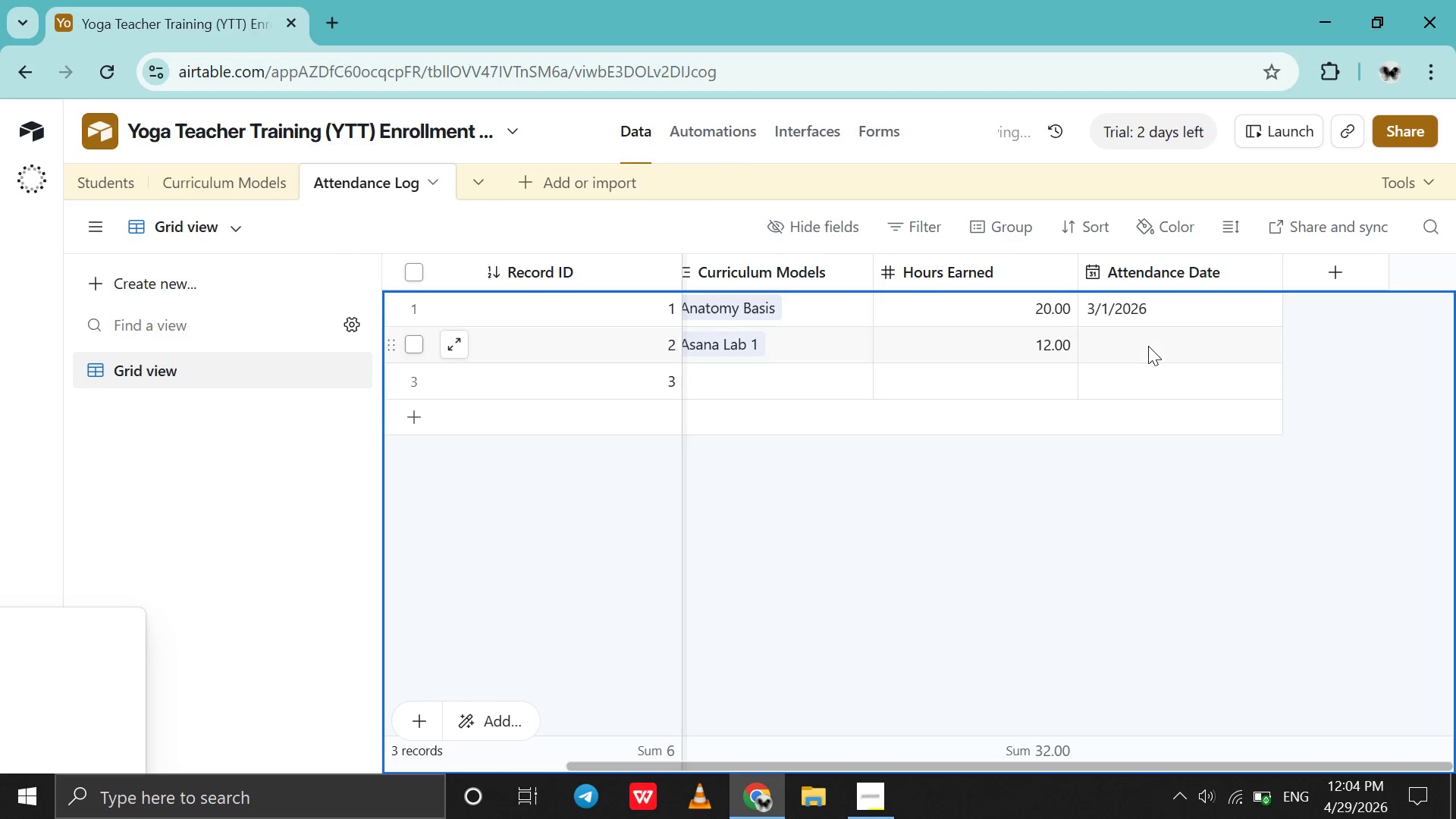 
left_click([1196, 484])
 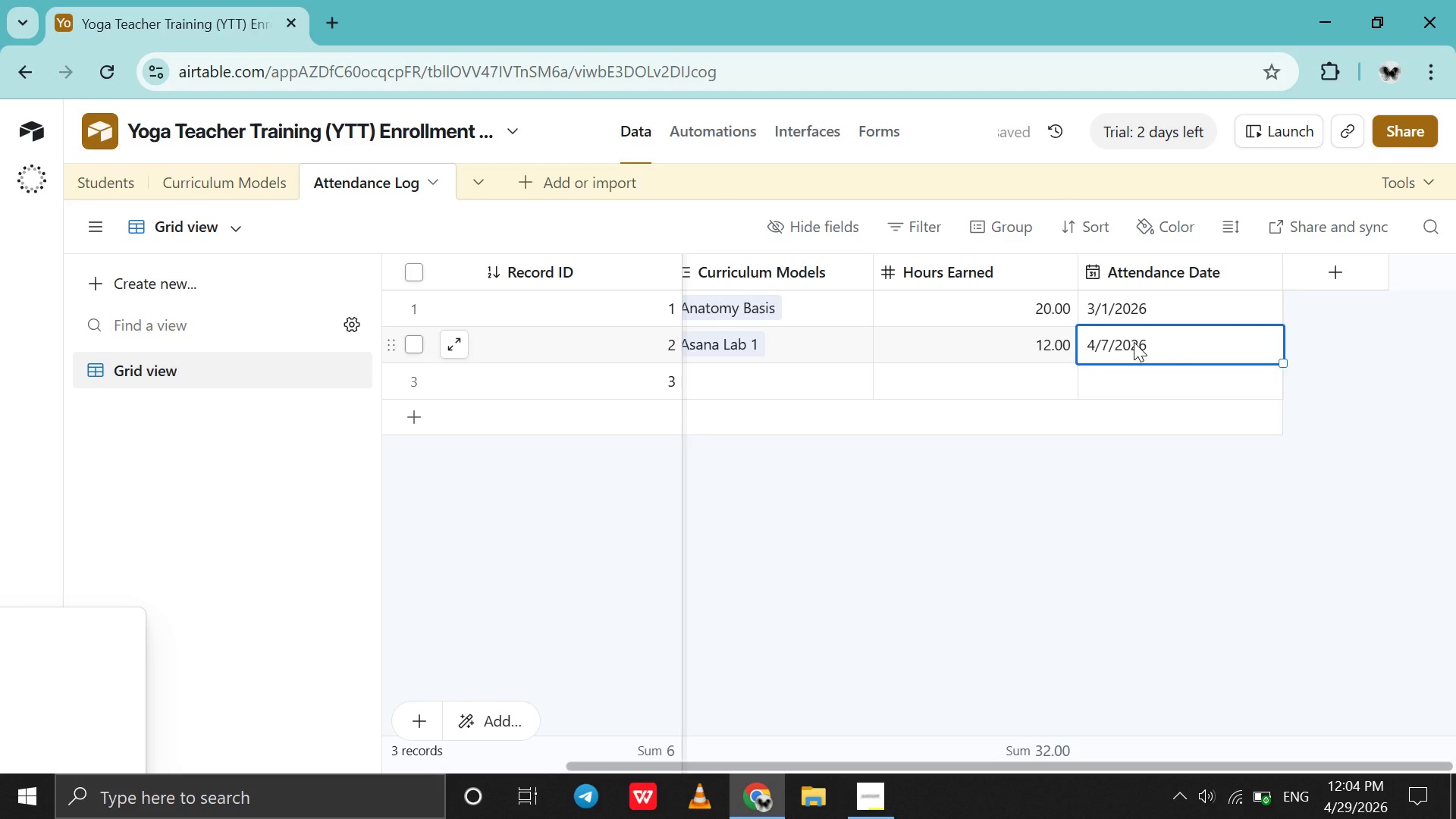 
double_click([1134, 342])
 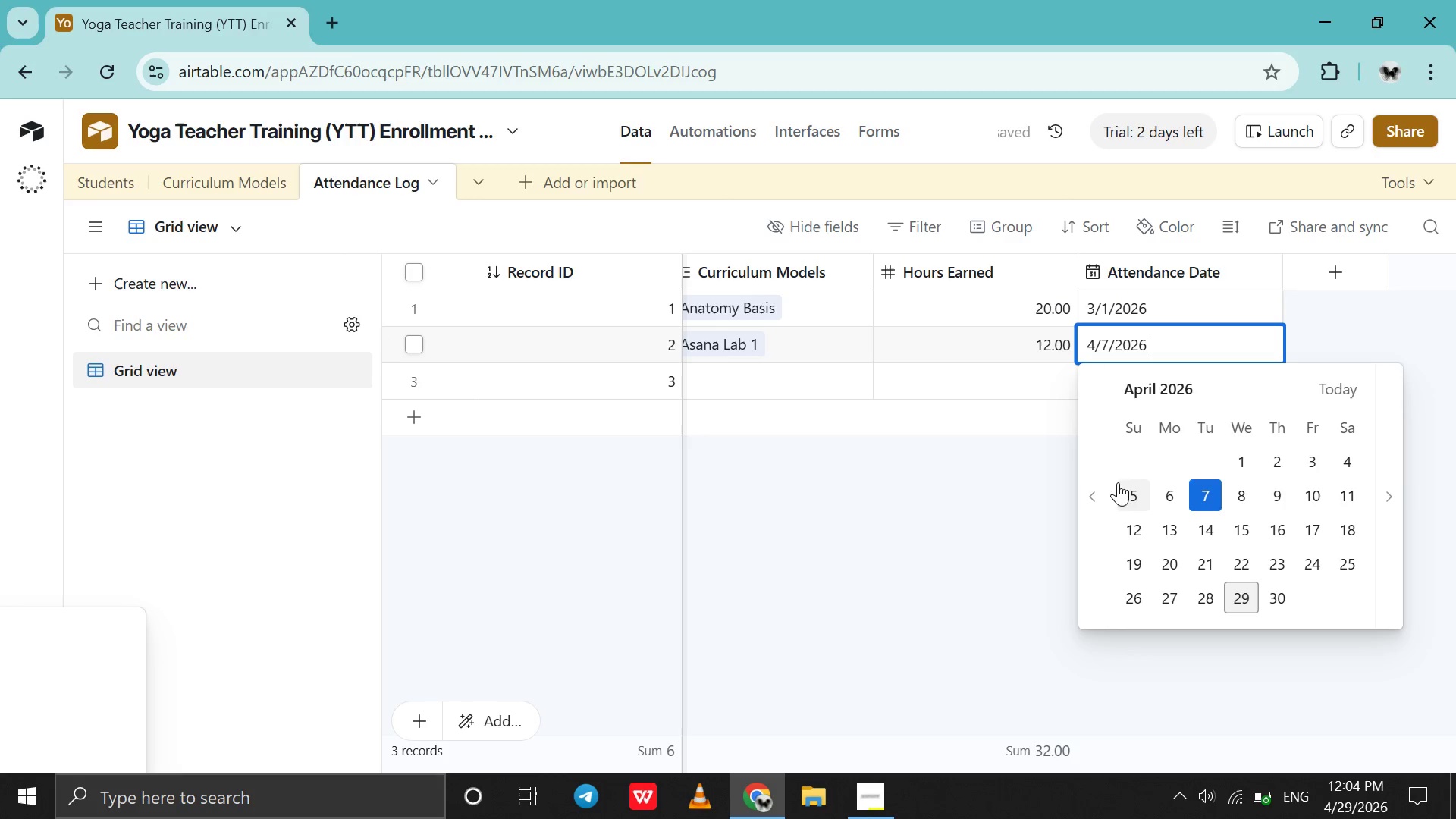 
left_click([1102, 497])
 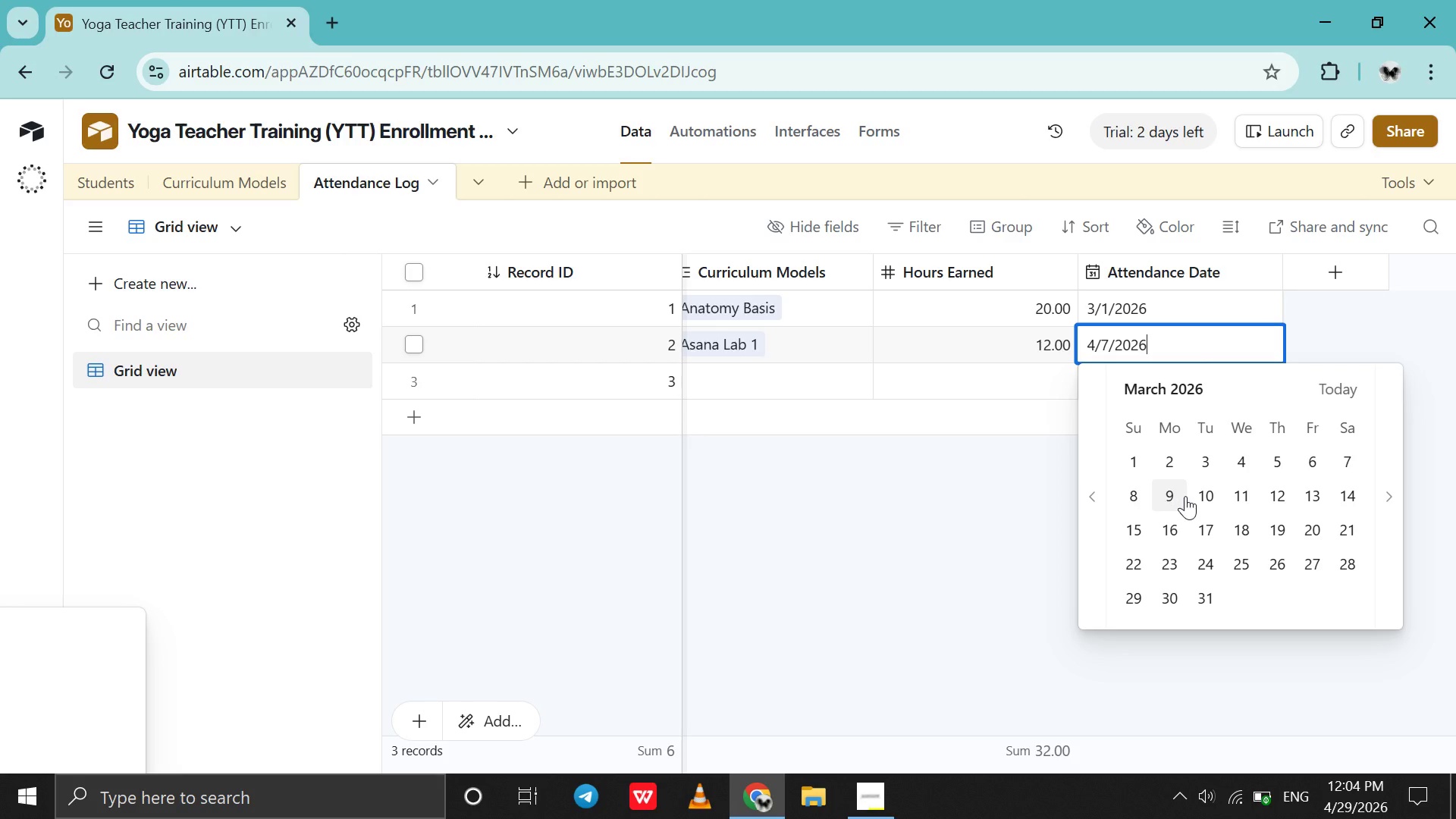 
left_click([1185, 496])
 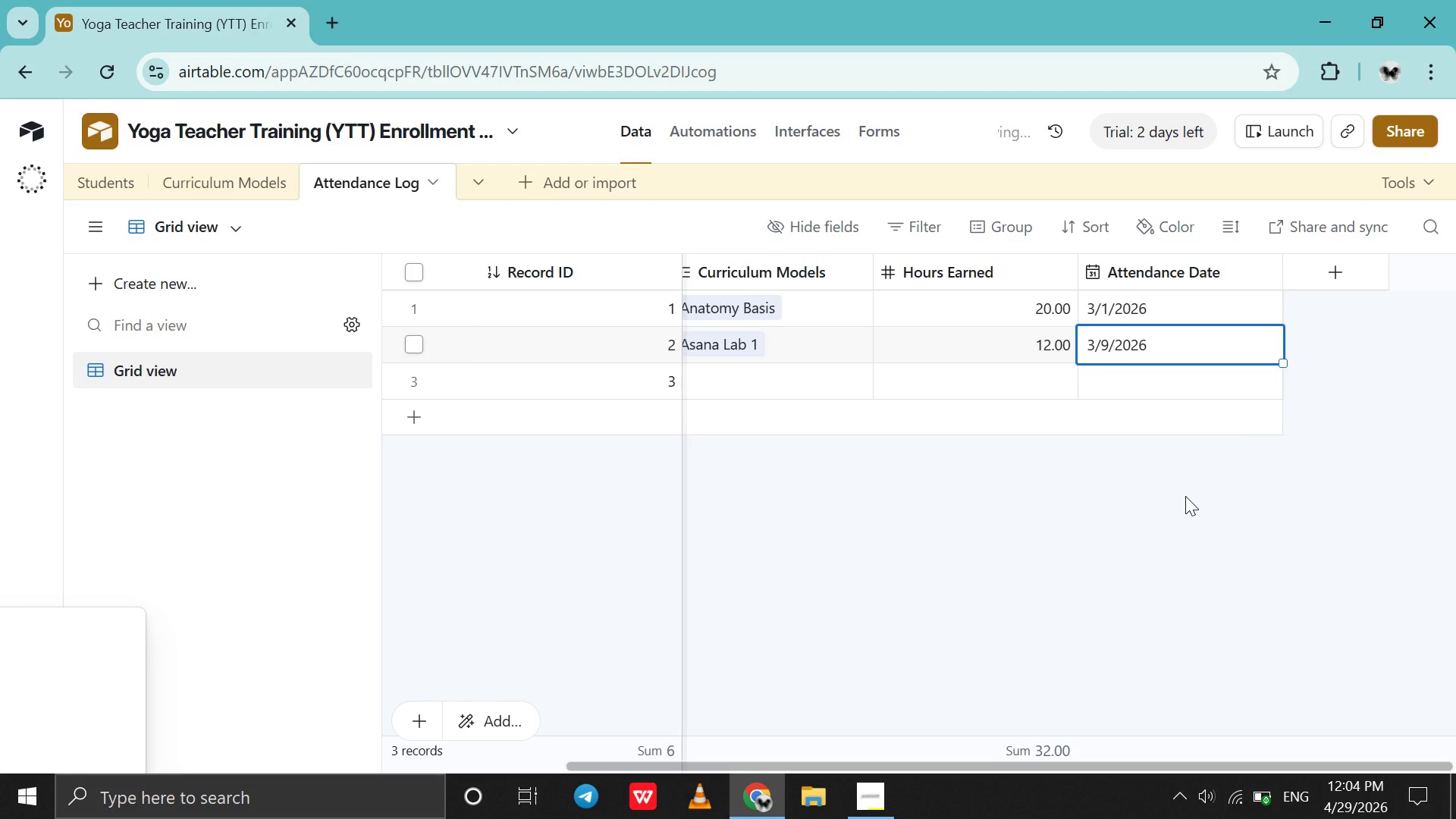 
scroll: coordinate [1185, 496], scroll_direction: up, amount: 33.0
 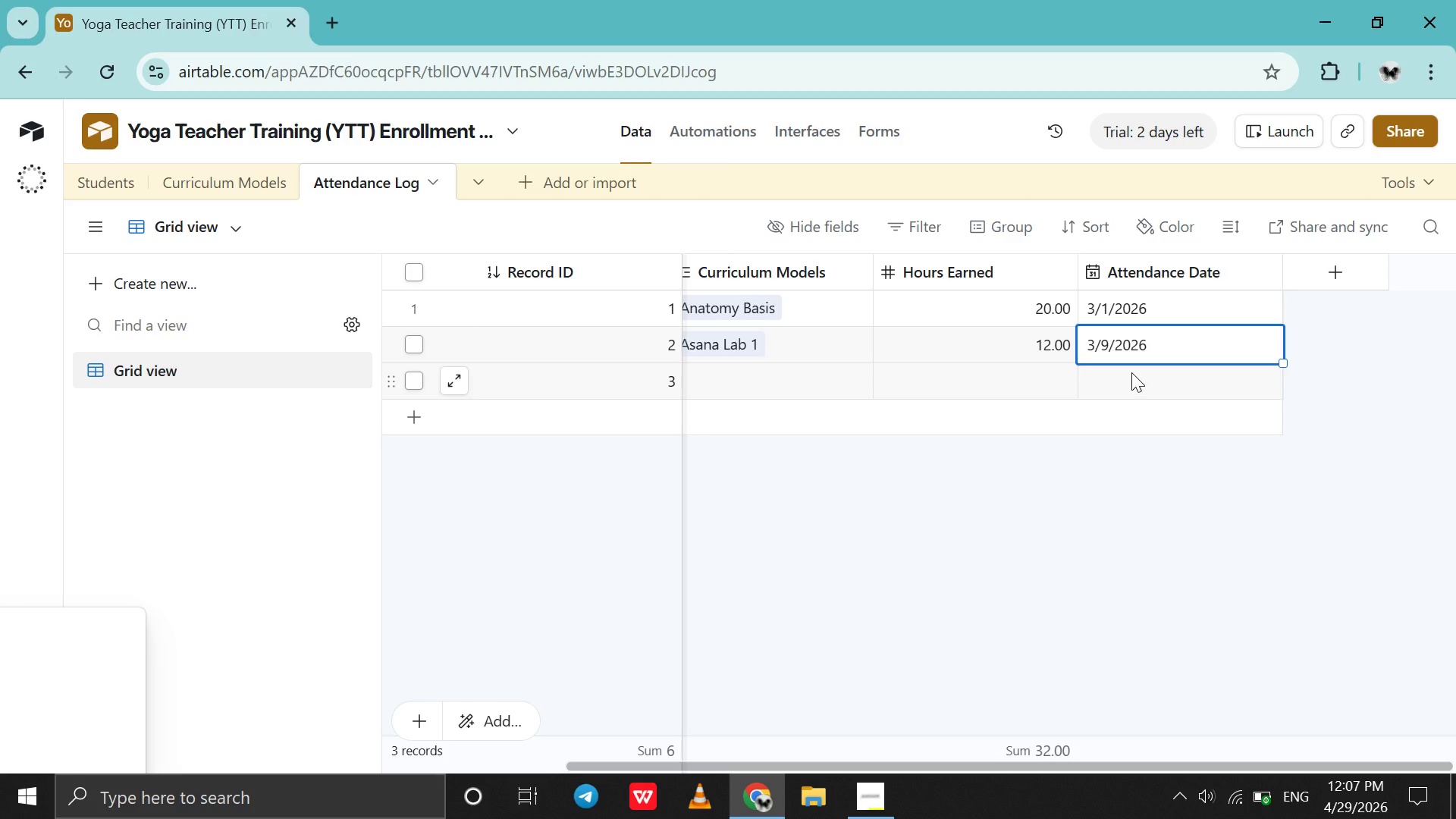 
wait(182.48)
 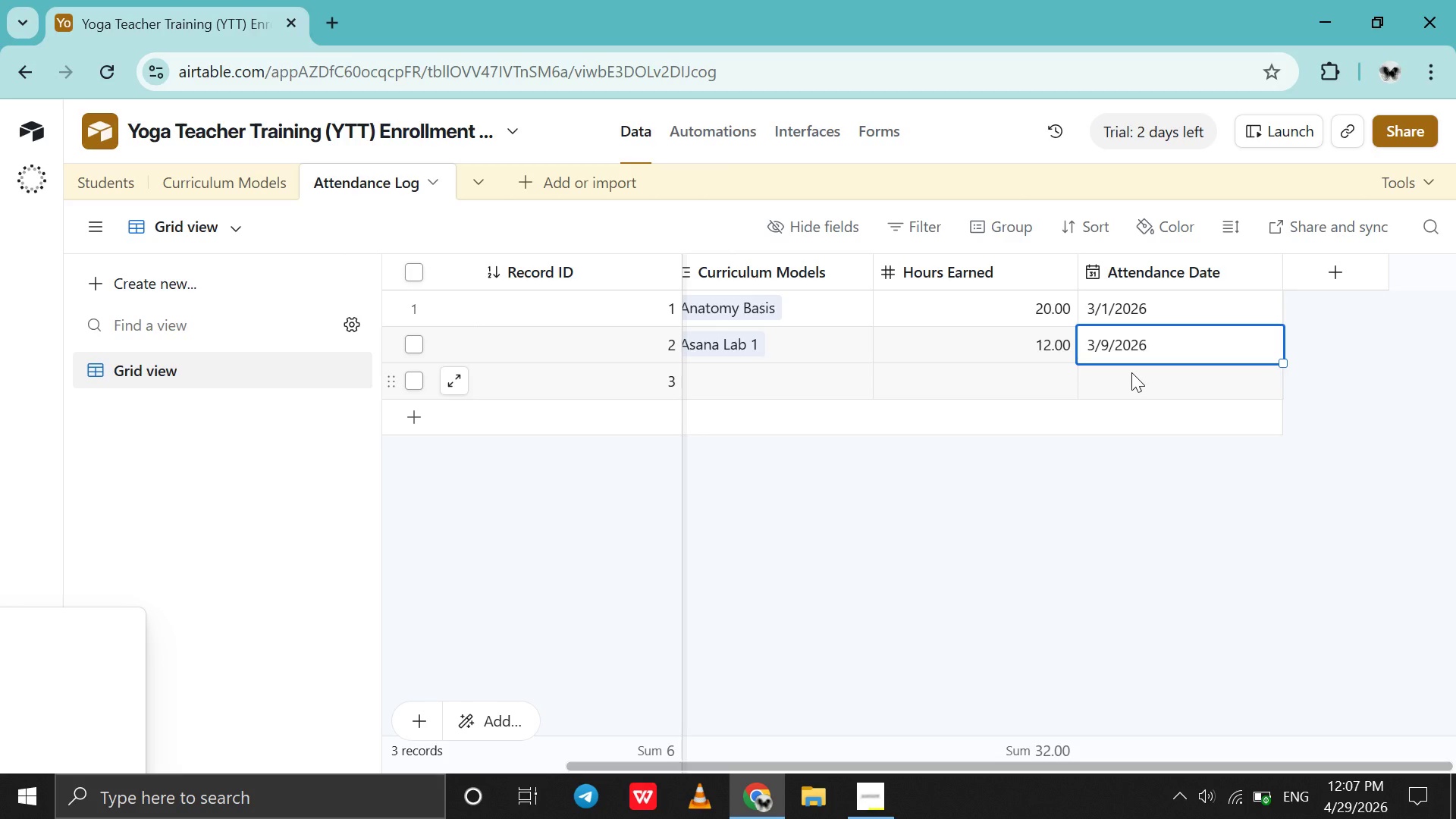 
scroll: coordinate [1131, 372], scroll_direction: up, amount: 56.0
 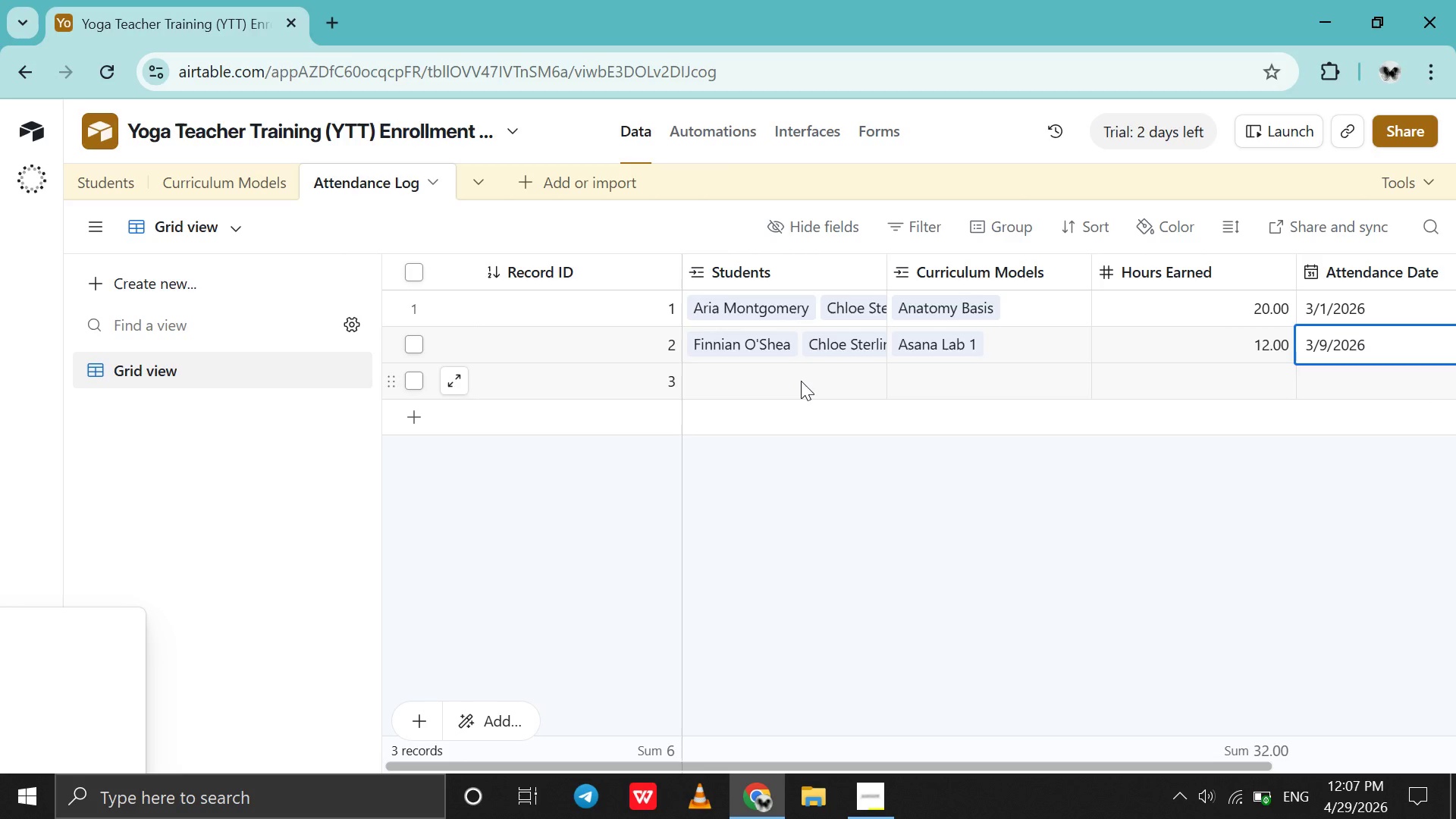 
left_click([801, 381])
 